 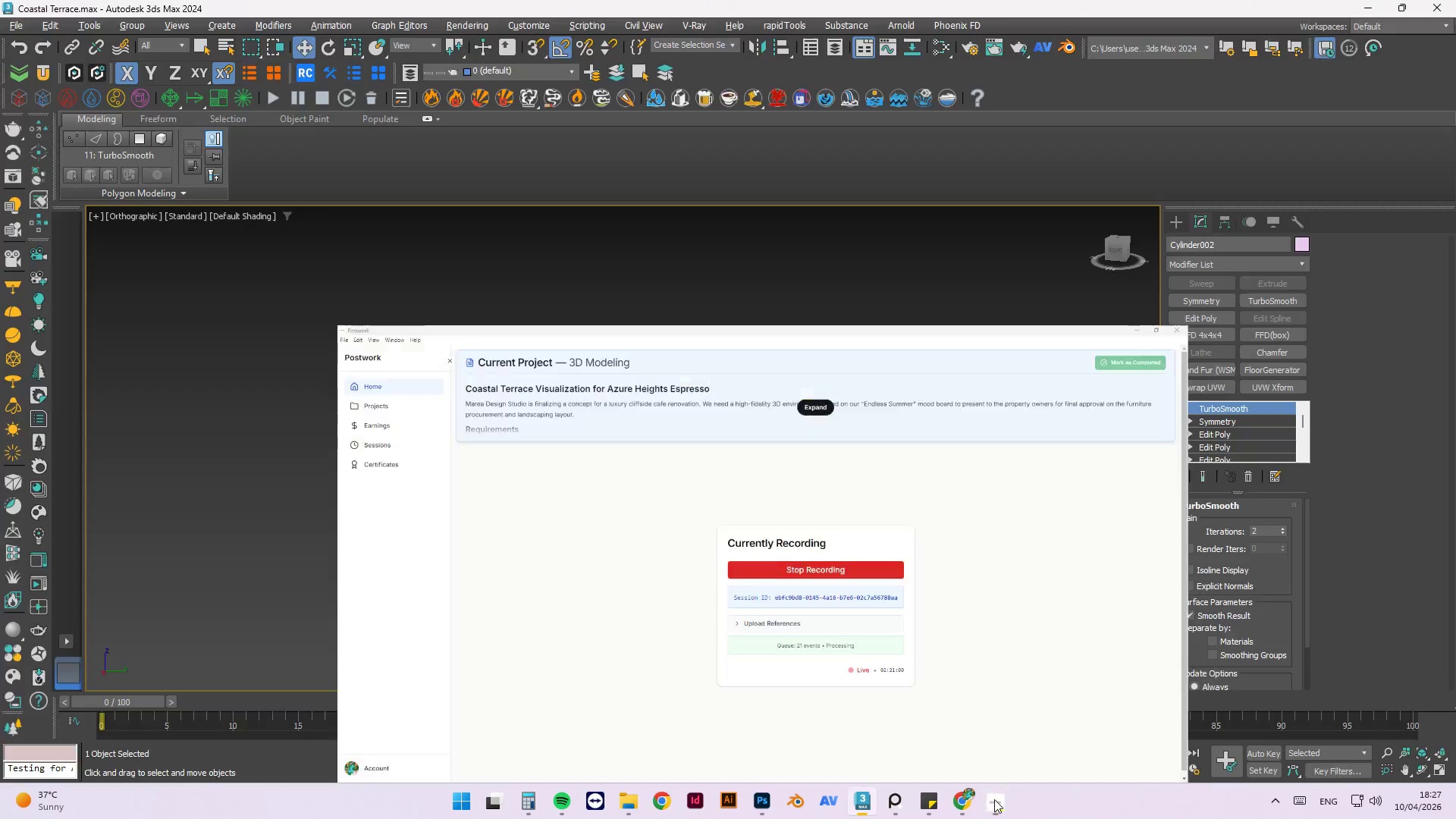 
scroll: coordinate [796, 454], scroll_direction: down, amount: 1.0
 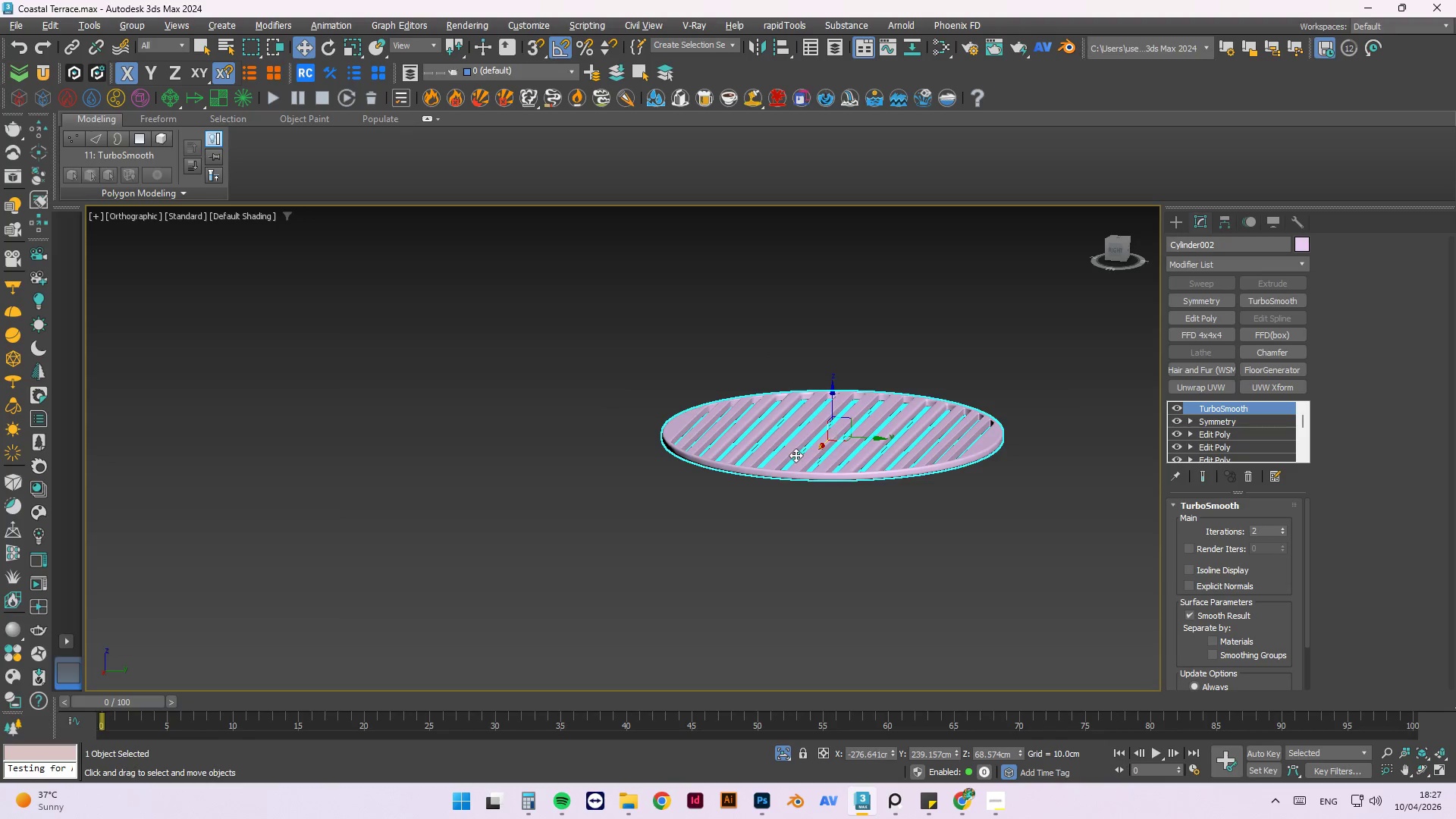 
wait(11.7)
 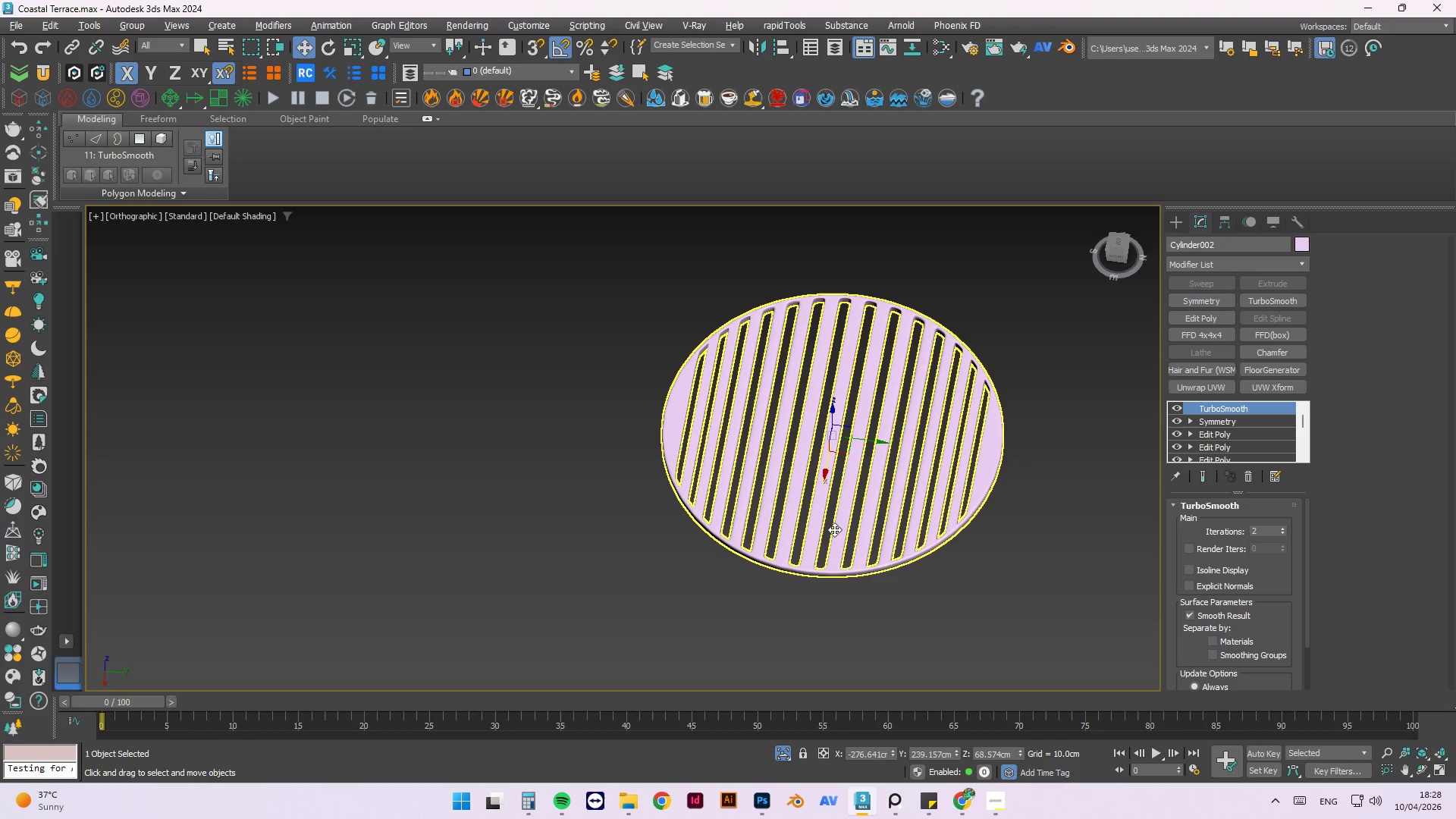 
scroll: coordinate [843, 592], scroll_direction: up, amount: 4.0
 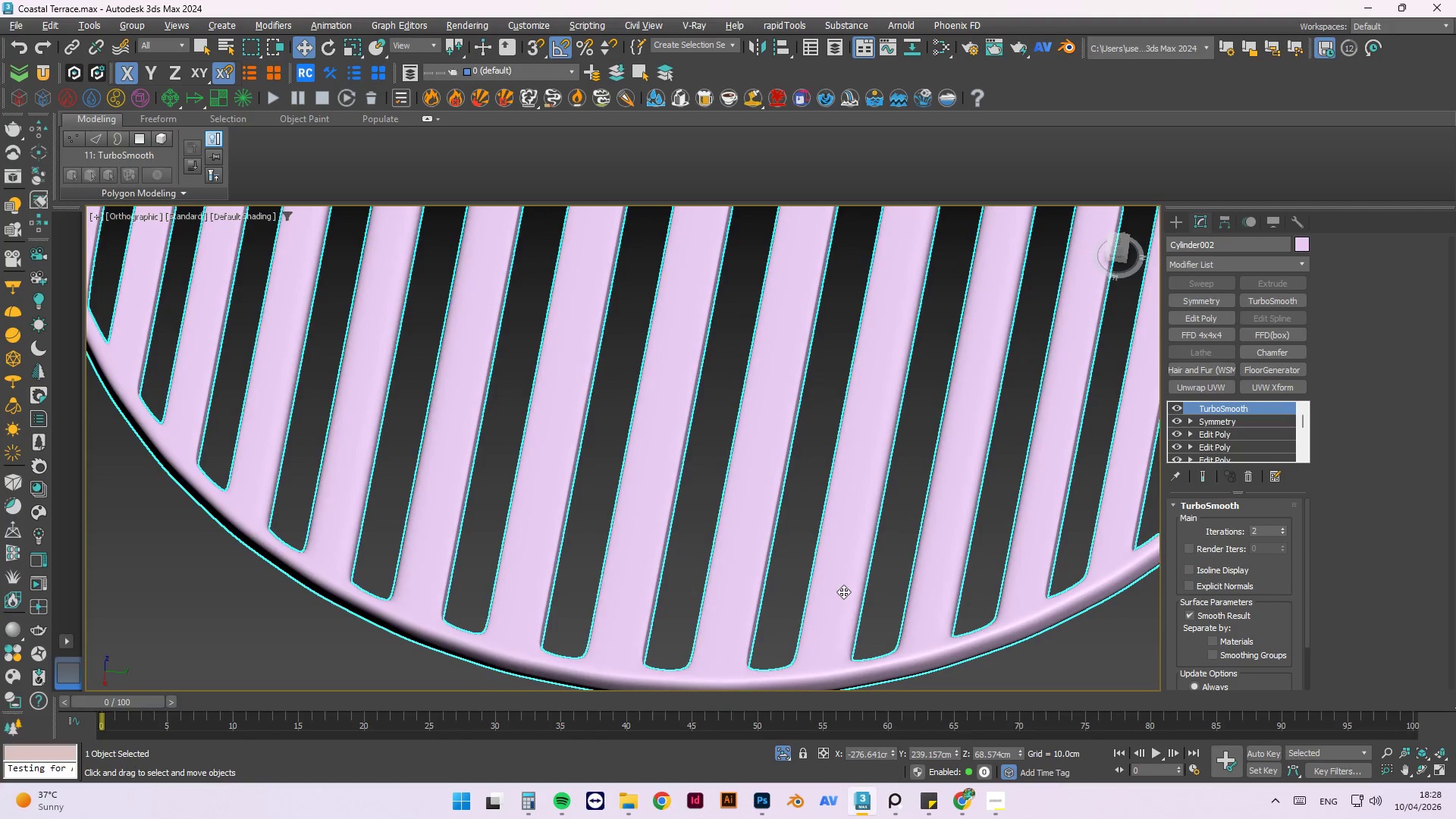 
scroll: coordinate [843, 594], scroll_direction: down, amount: 2.0
 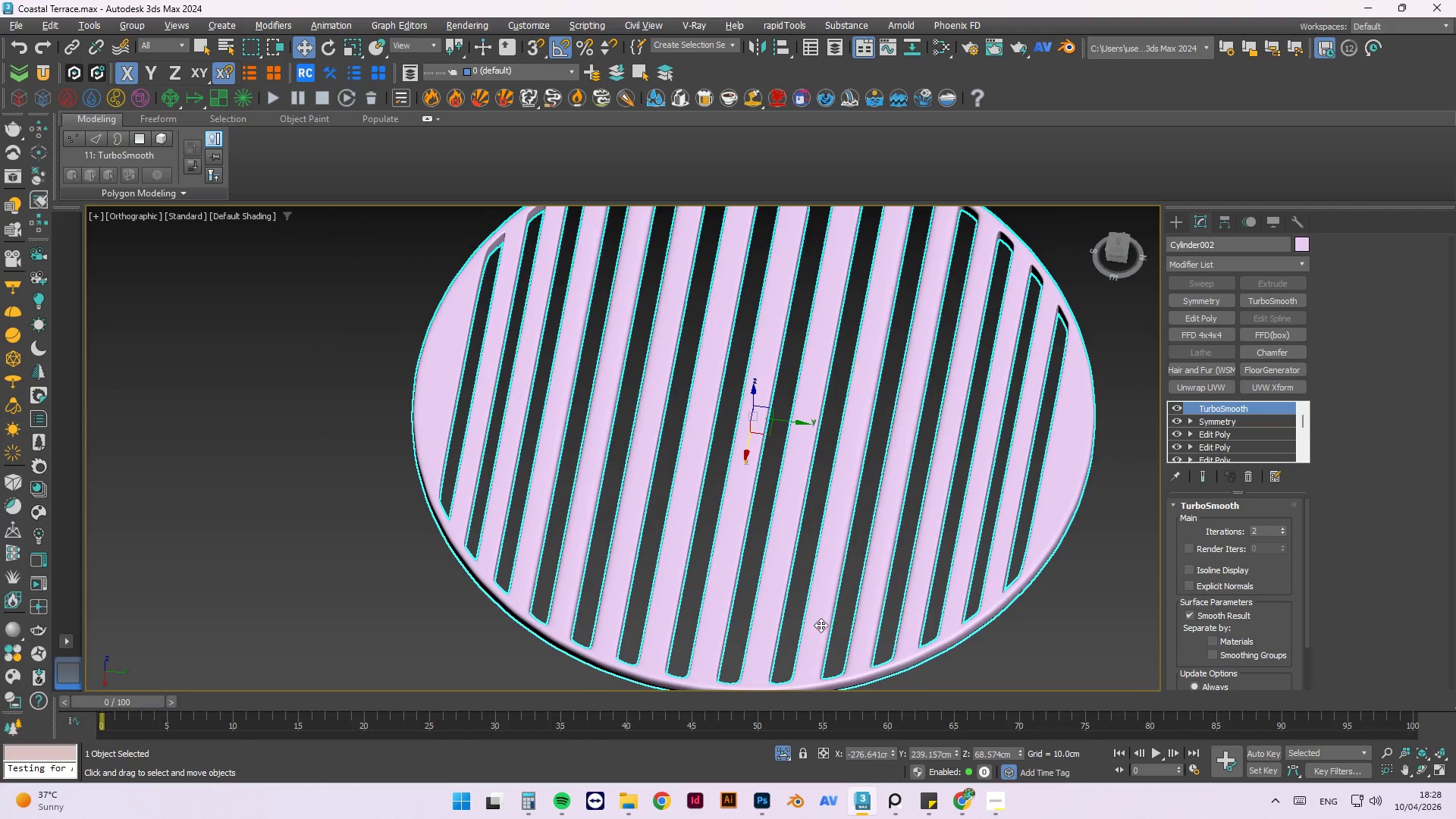 
scroll: coordinate [822, 622], scroll_direction: none, amount: 0.0
 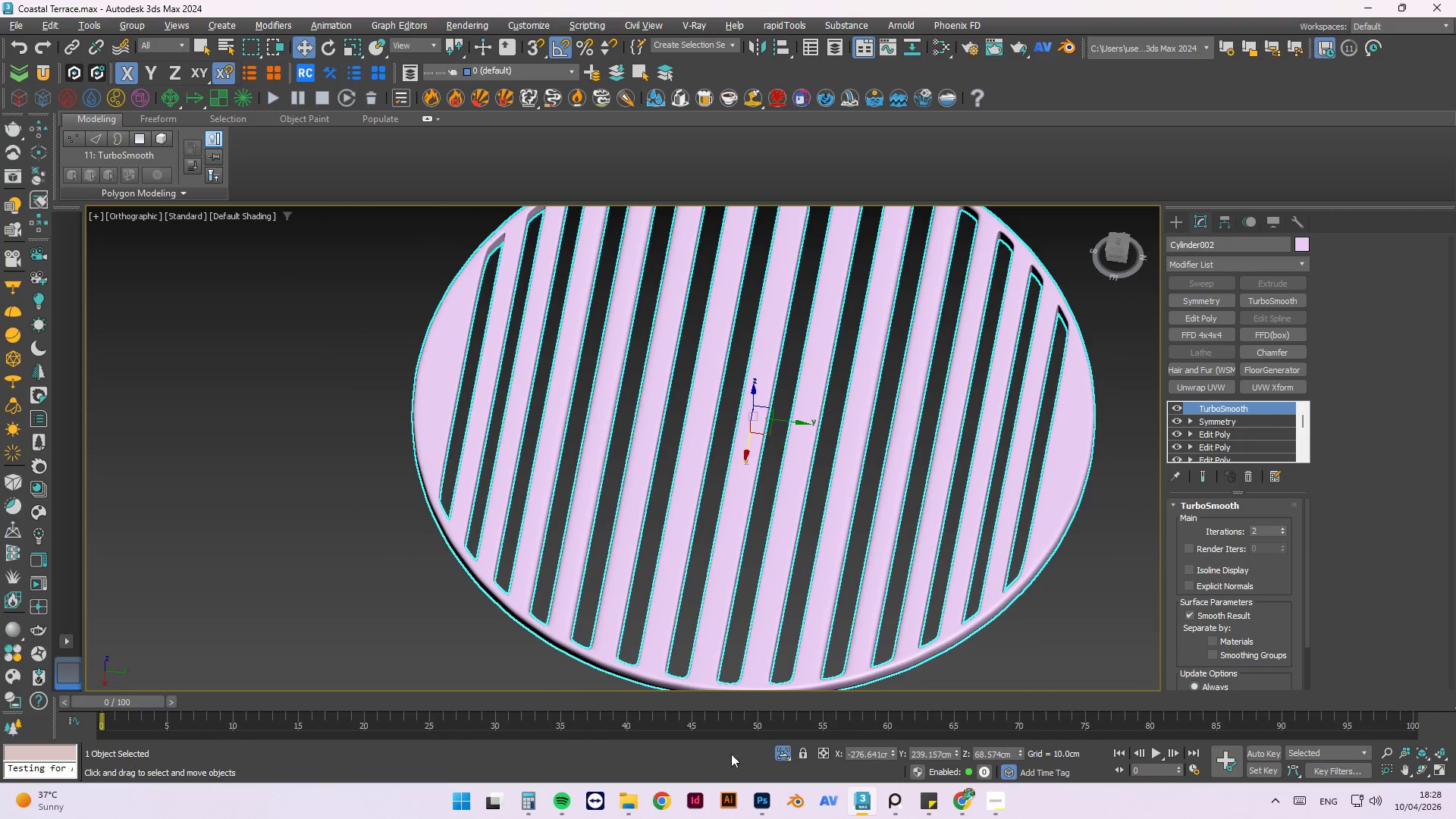 
scroll: coordinate [815, 611], scroll_direction: down, amount: 4.0
 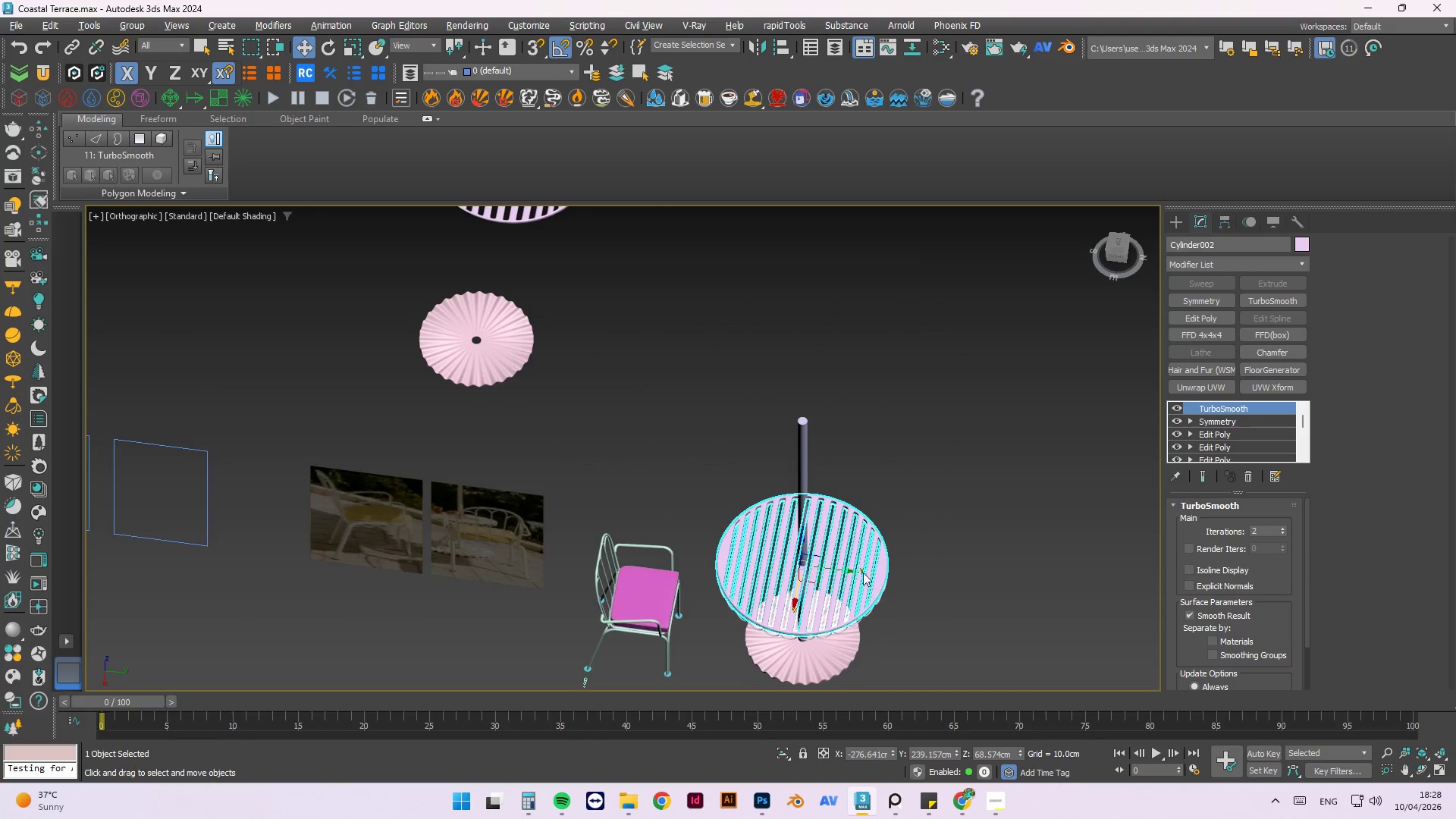 
scroll: coordinate [815, 569], scroll_direction: up, amount: 3.0
 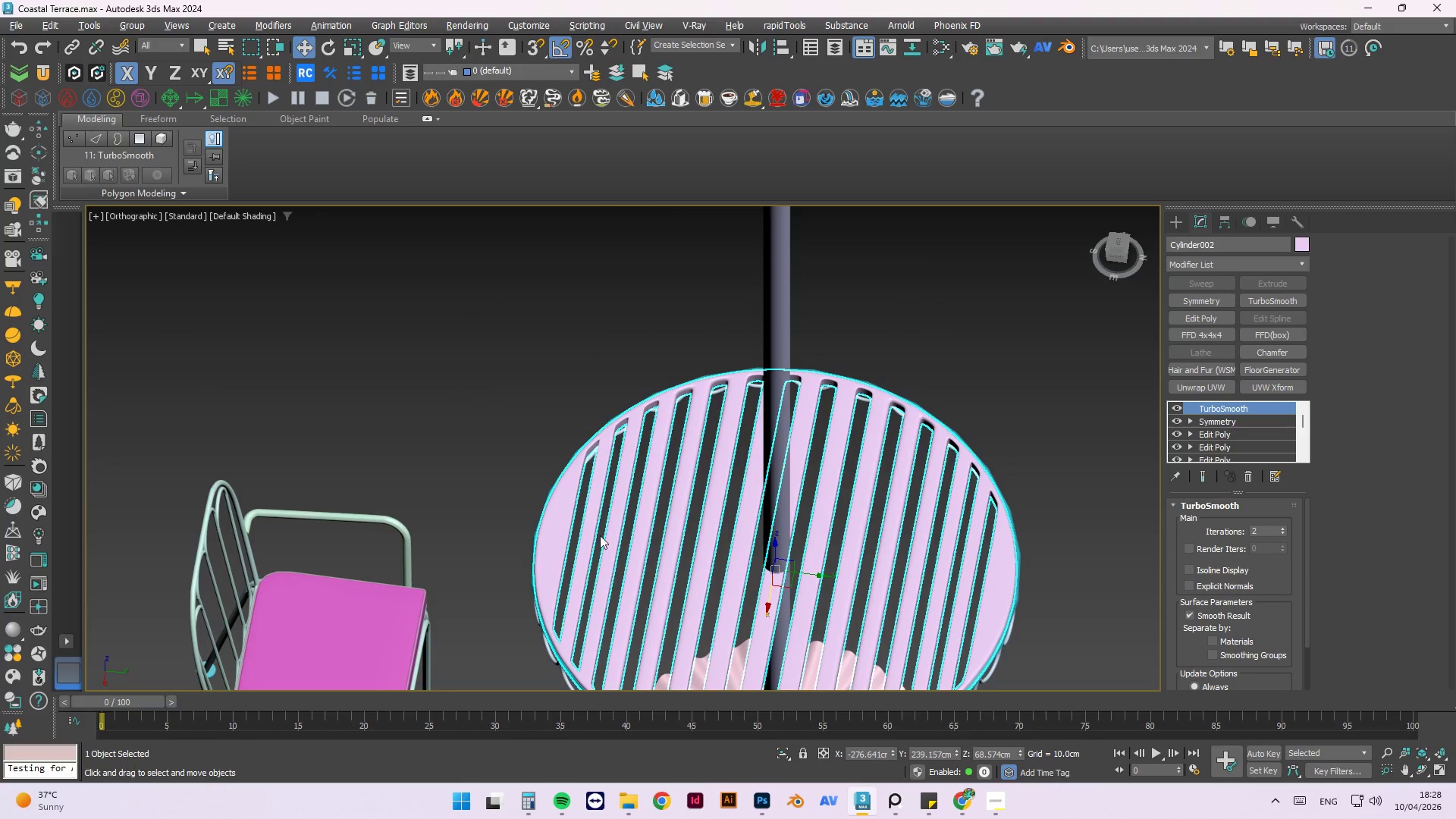 
hold_key(key=AltLeft, duration=1.14)
 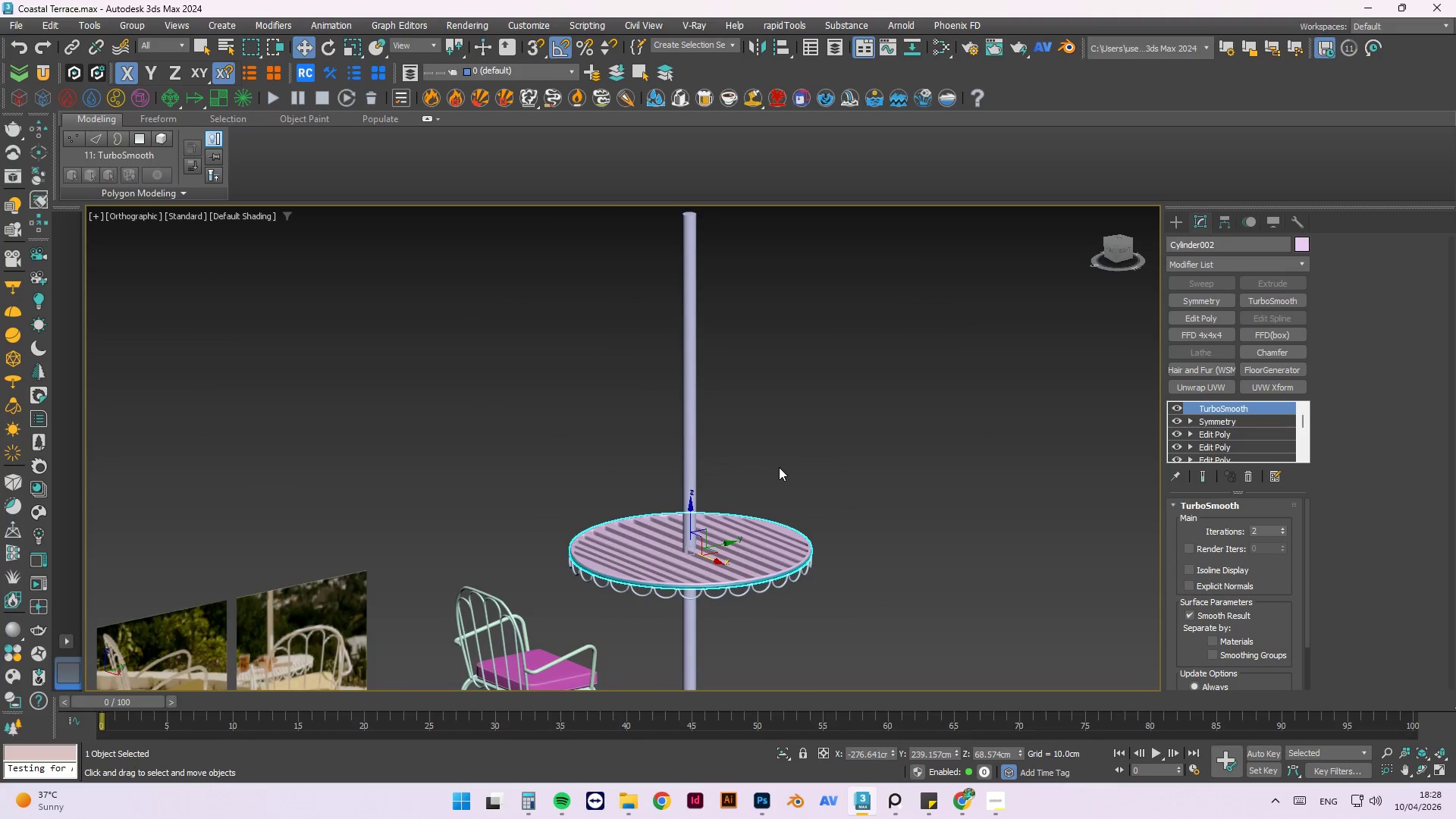 
scroll: coordinate [771, 476], scroll_direction: down, amount: 3.0
 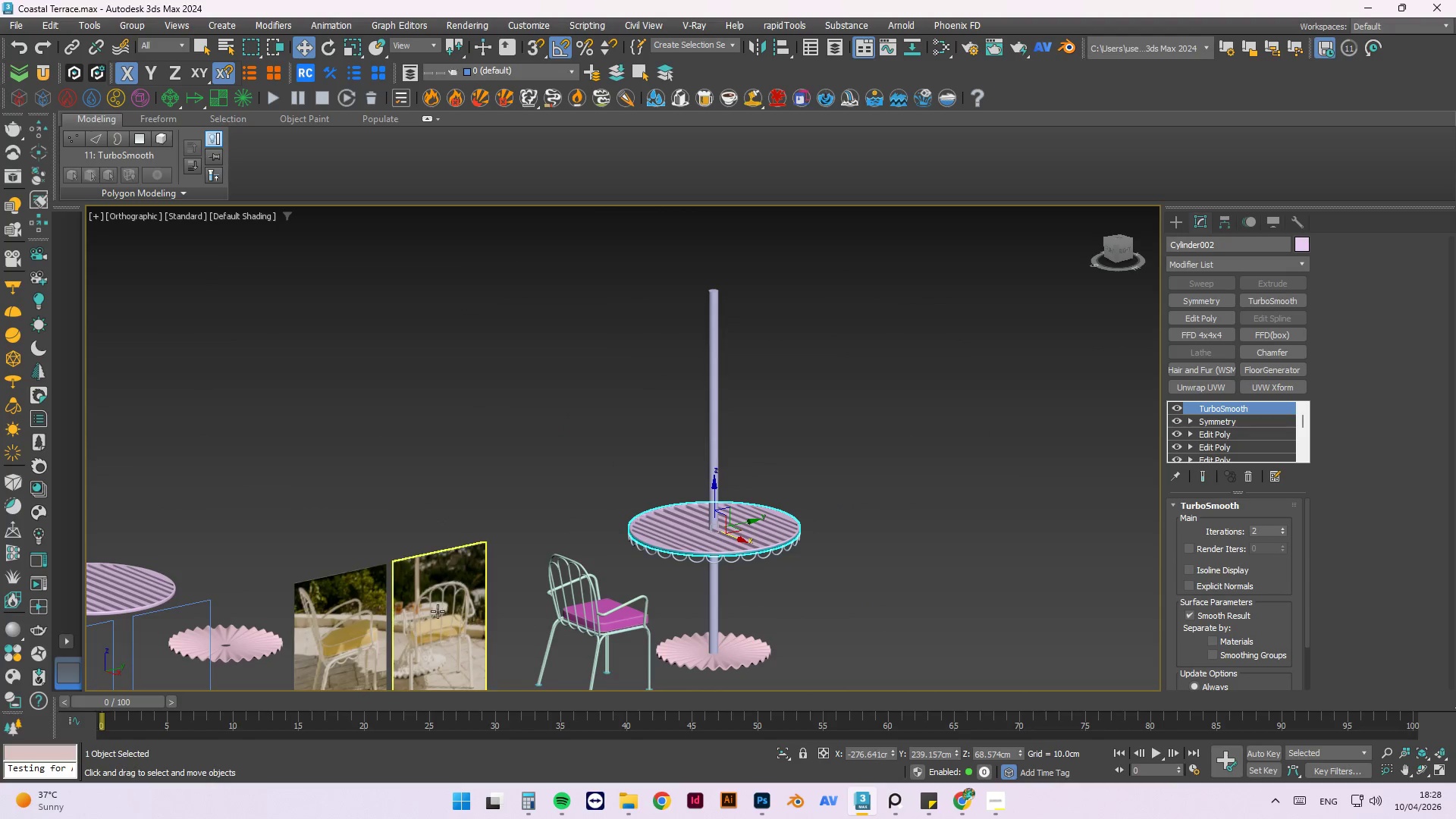 
scroll: coordinate [368, 617], scroll_direction: up, amount: 7.0
 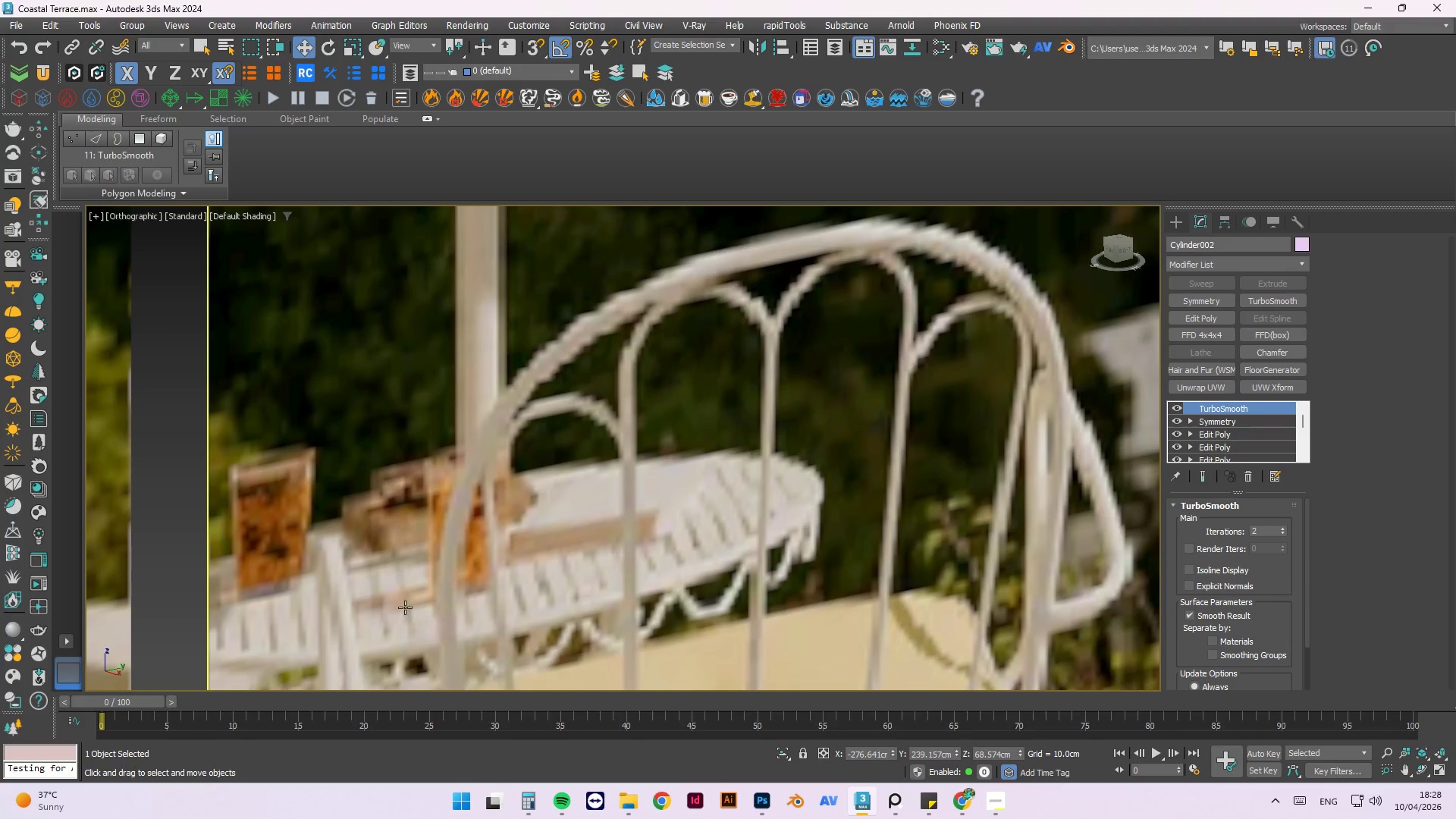 
scroll: coordinate [950, 440], scroll_direction: down, amount: 7.0
 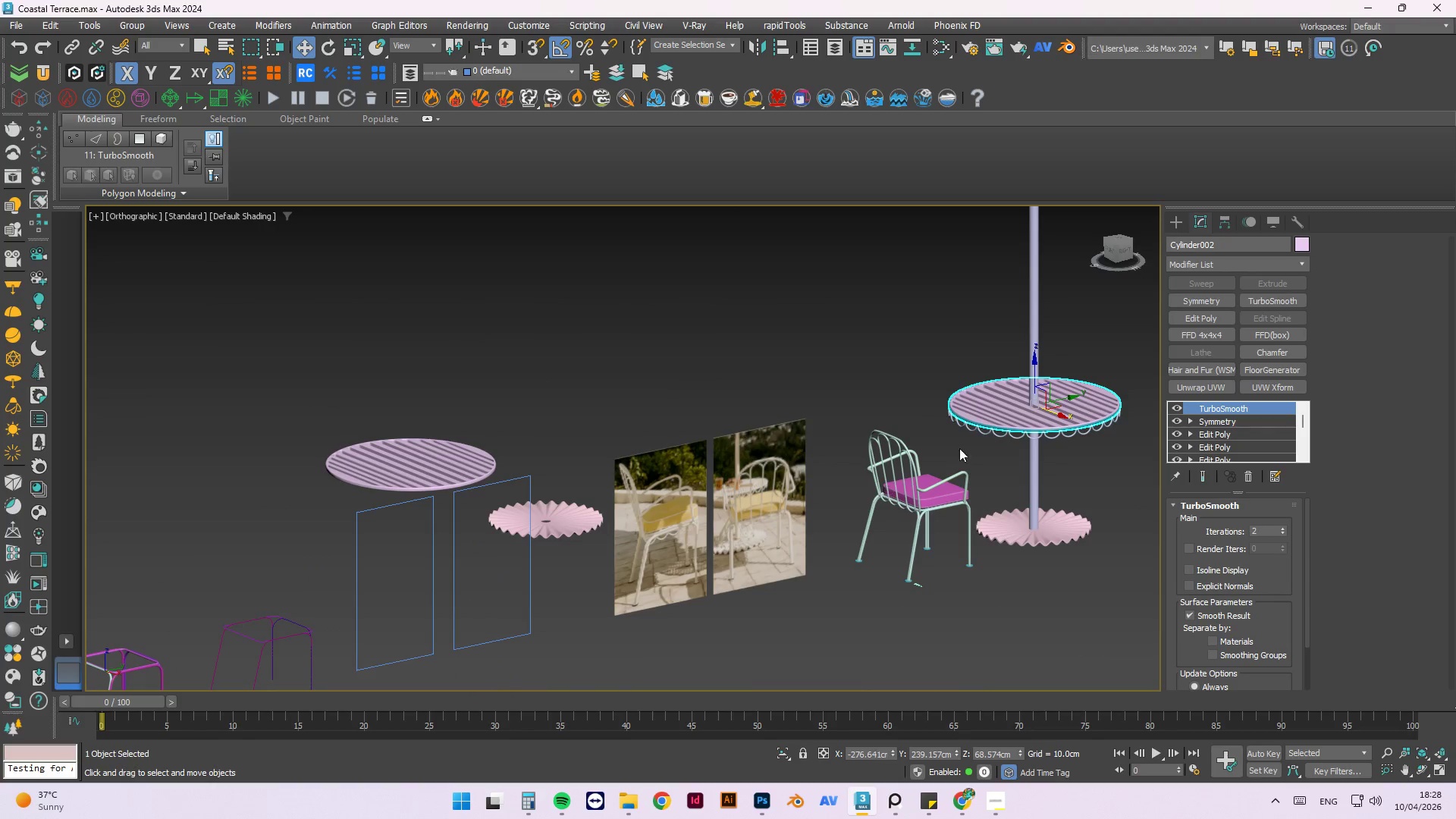 
scroll: coordinate [1055, 482], scroll_direction: up, amount: 5.0
 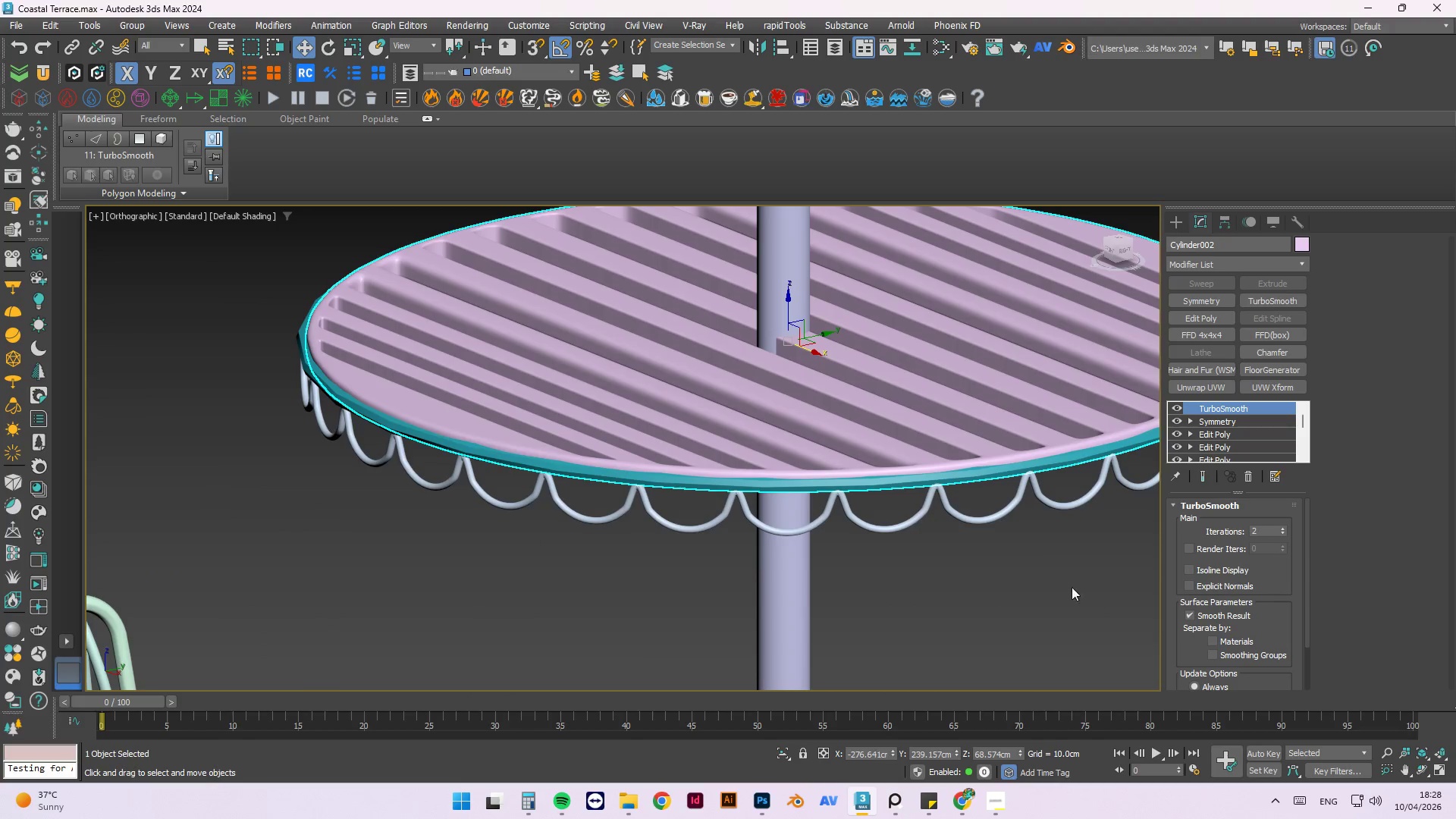 
scroll: coordinate [959, 535], scroll_direction: down, amount: 3.0
 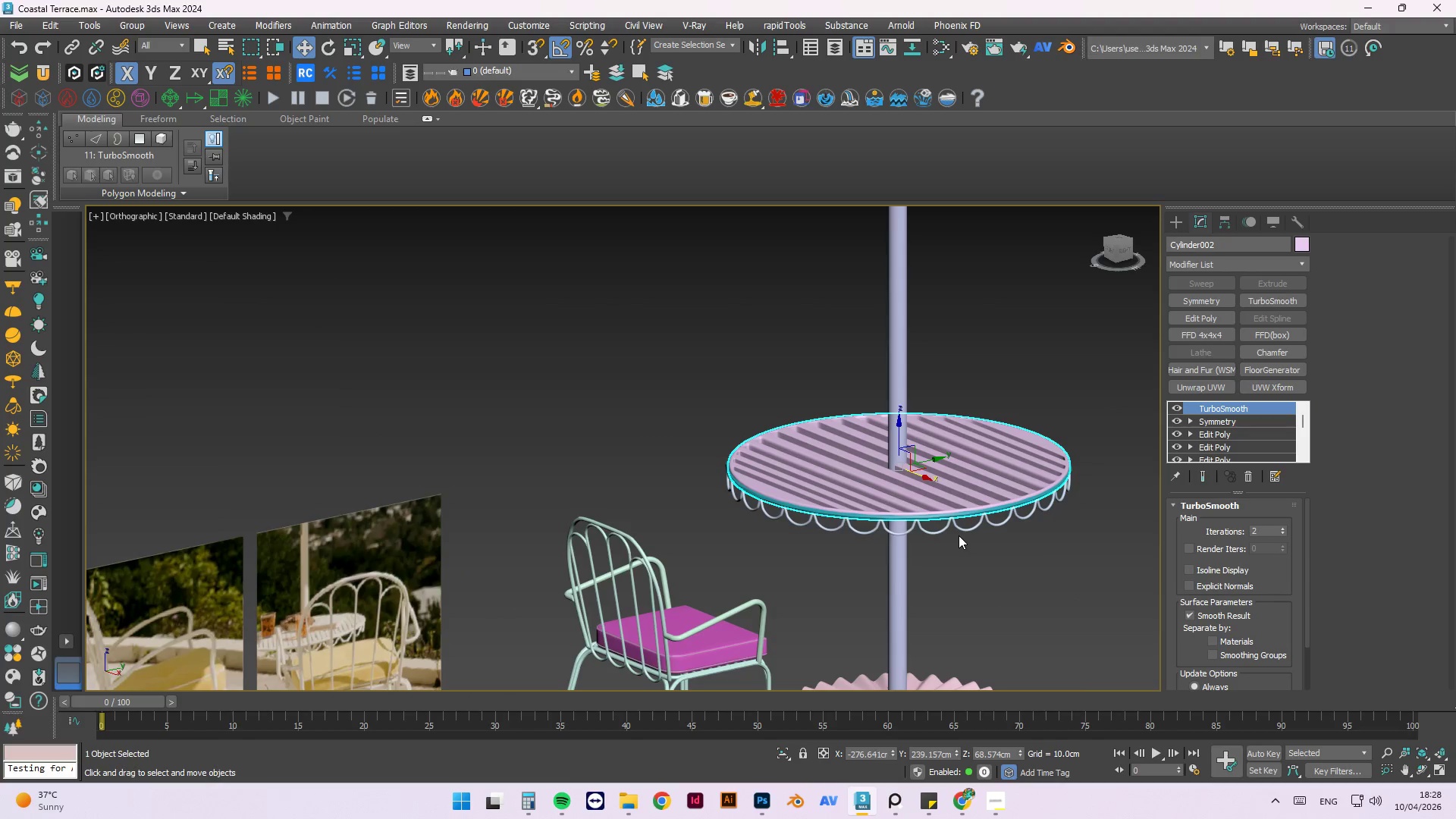 
hold_key(key=AltLeft, duration=1.08)
 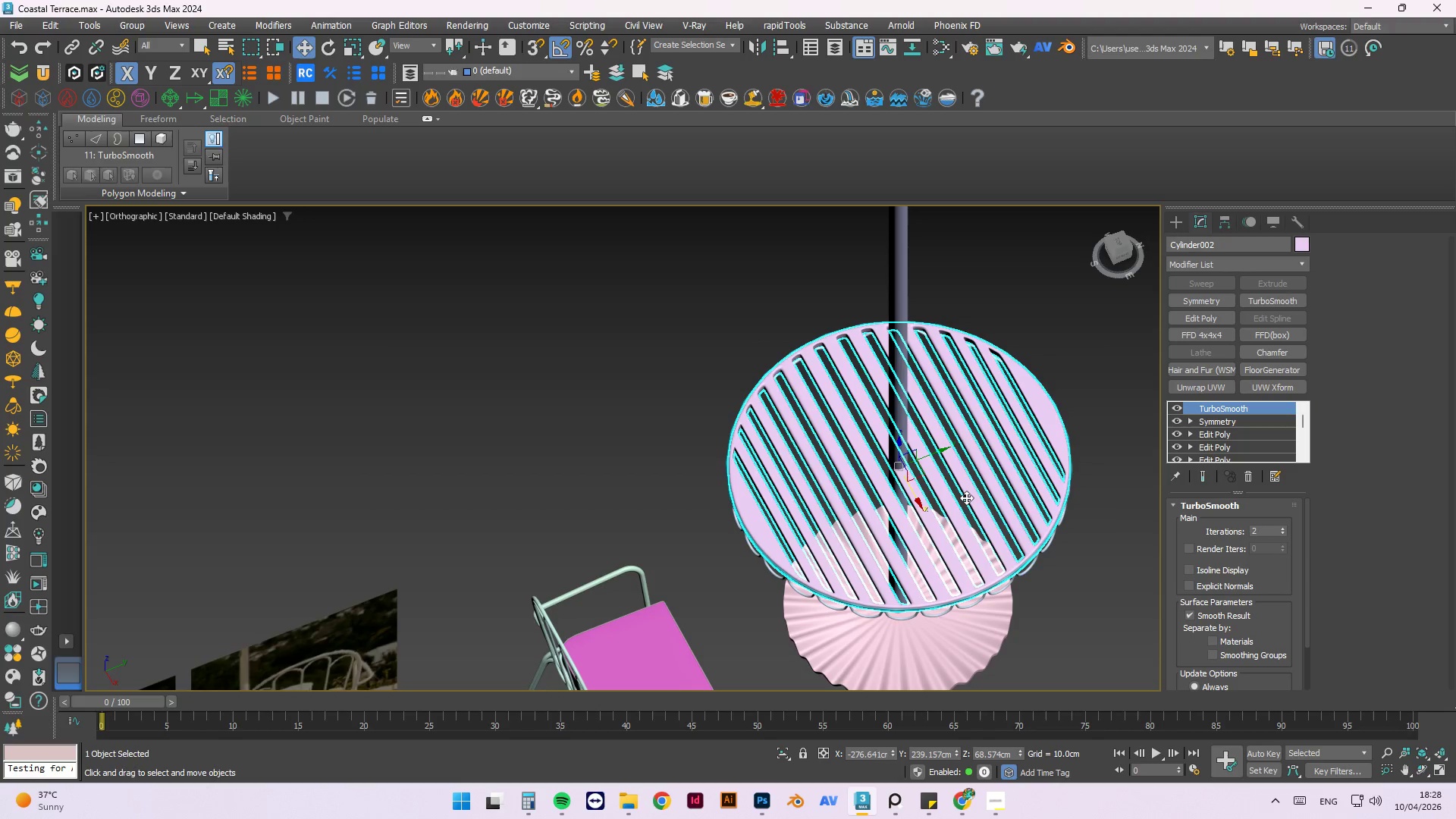 
wait(9.77)
 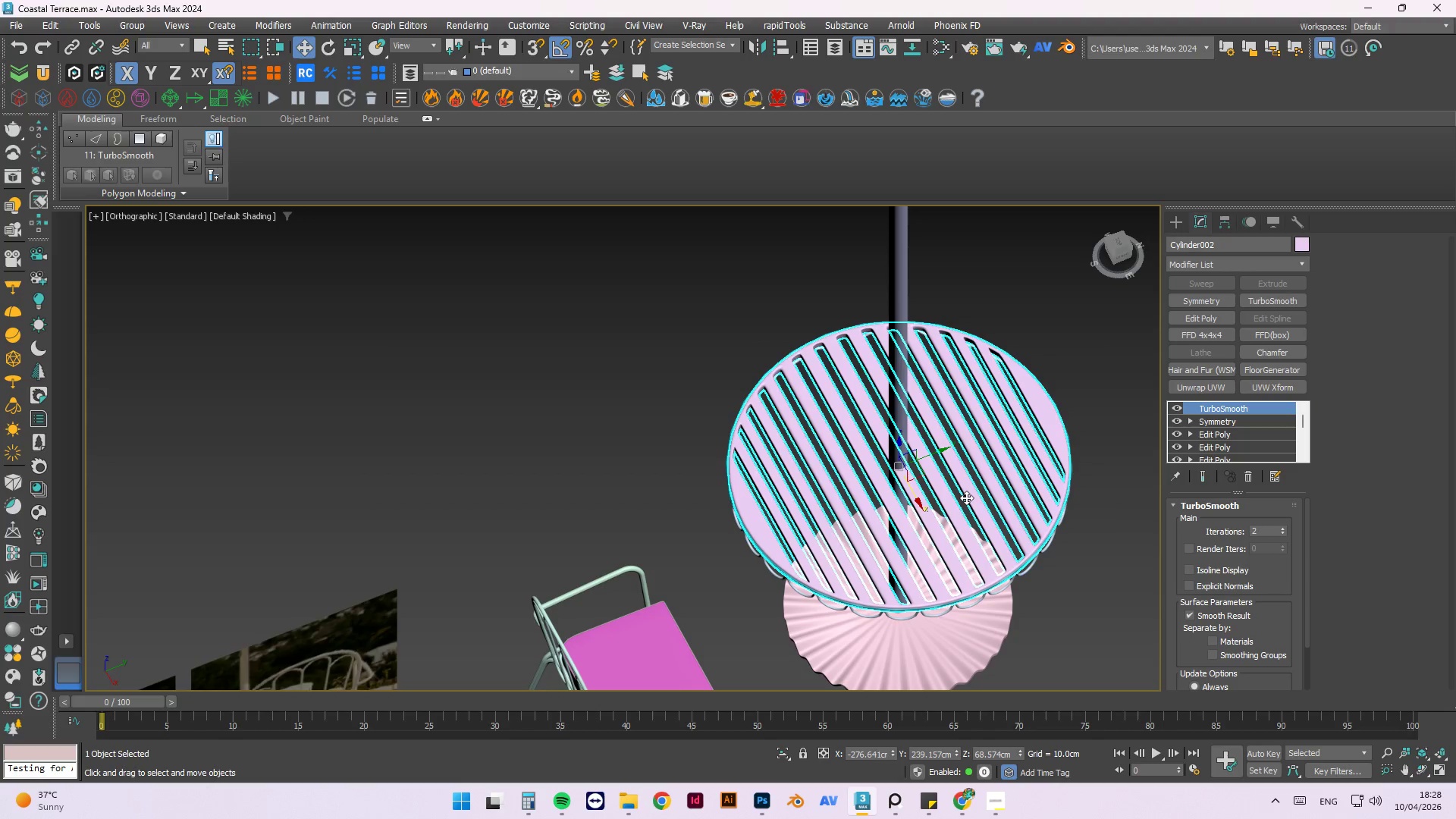 
scroll: coordinate [803, 353], scroll_direction: up, amount: 2.0
 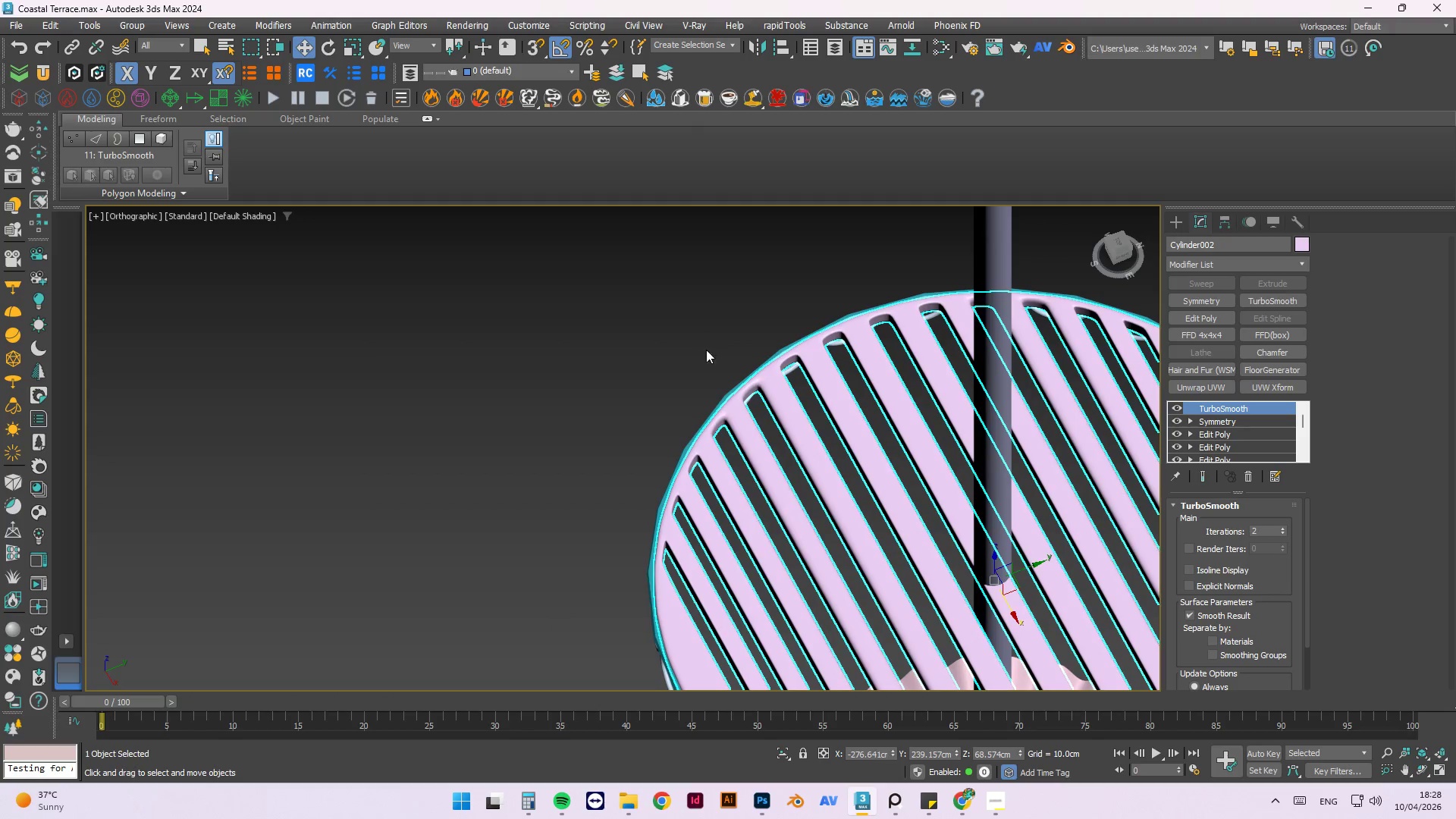 
scroll: coordinate [780, 387], scroll_direction: none, amount: 0.0
 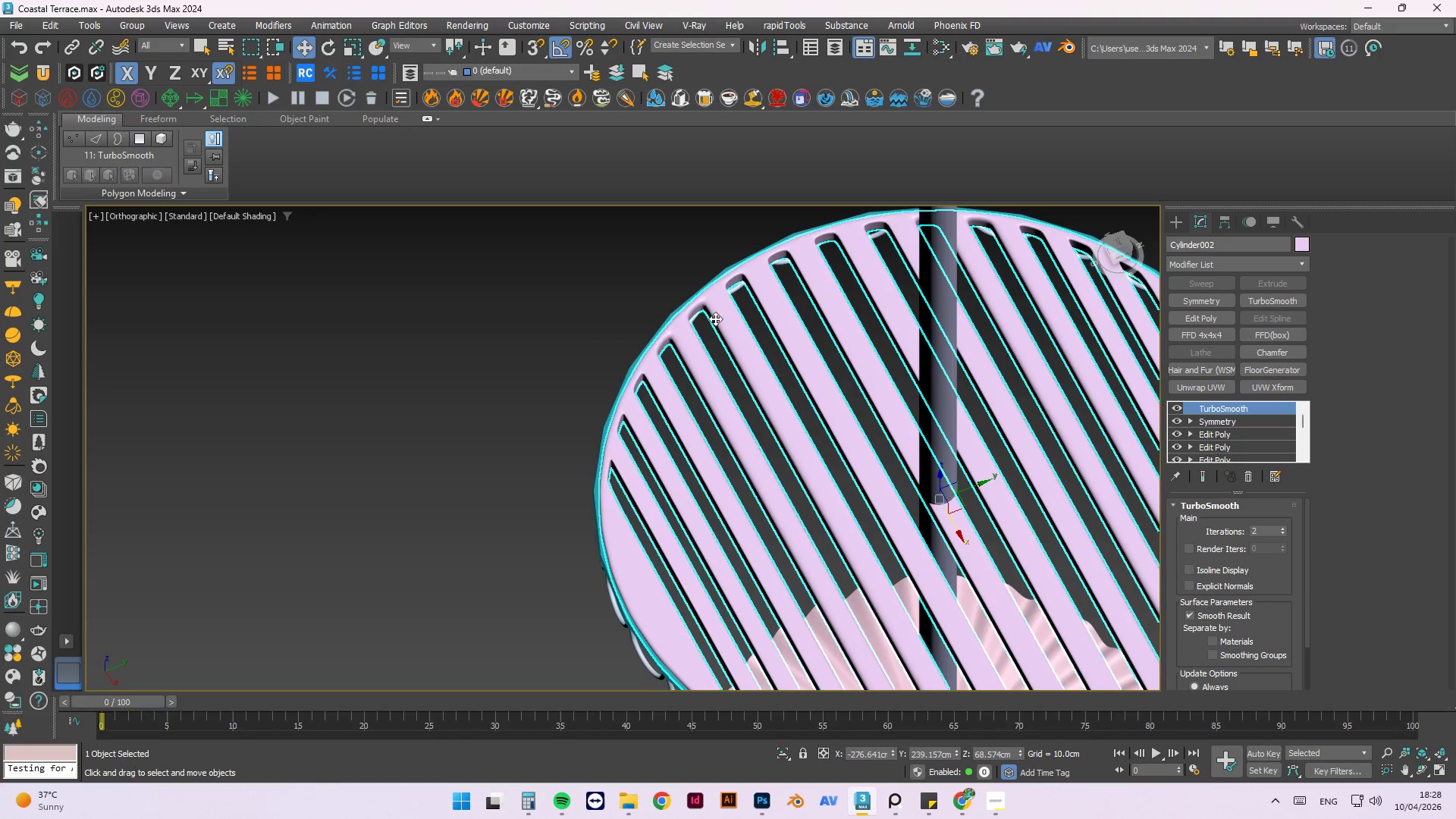 
scroll: coordinate [705, 309], scroll_direction: down, amount: 2.0
 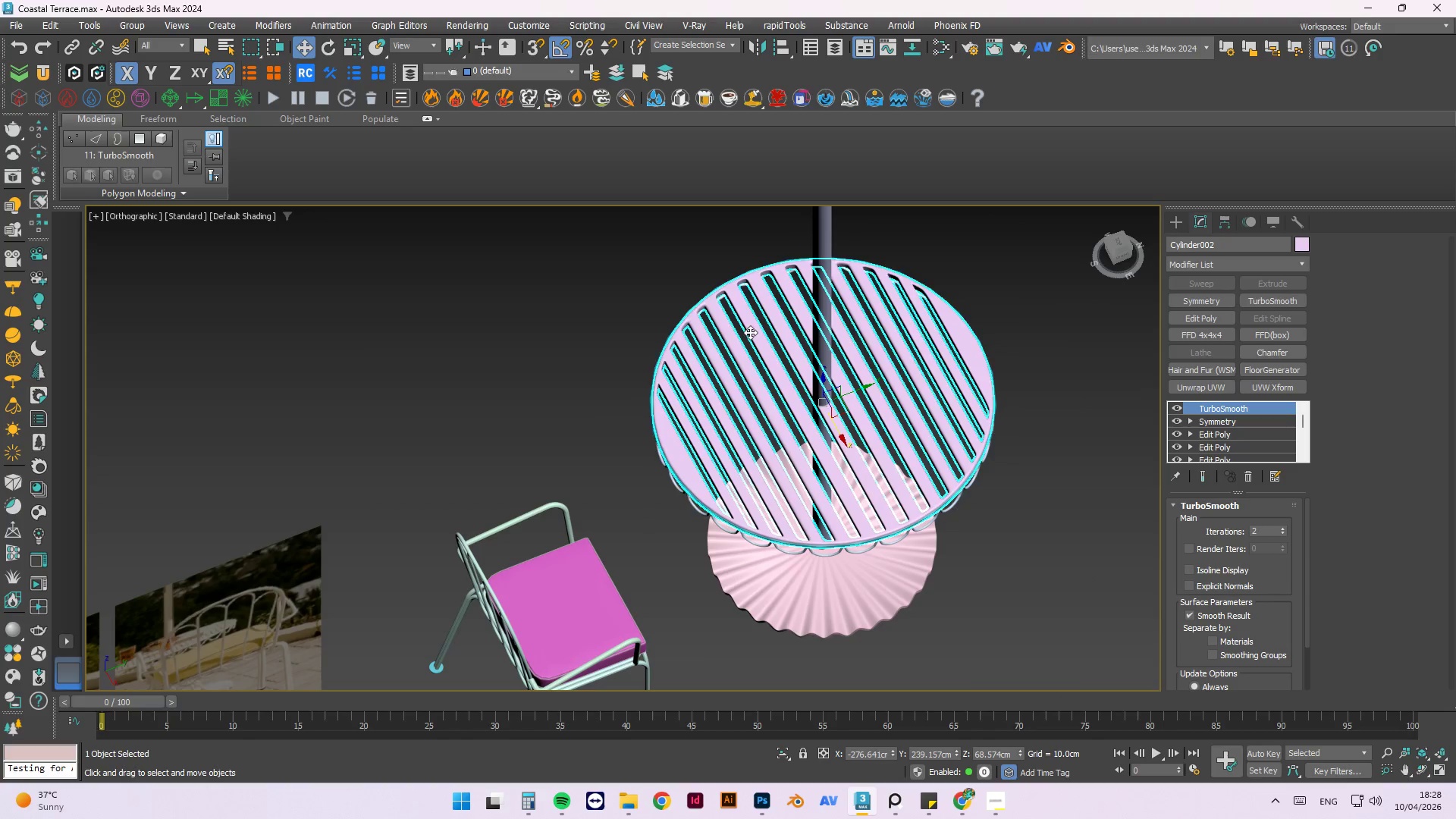 
scroll: coordinate [779, 541], scroll_direction: up, amount: 4.0
 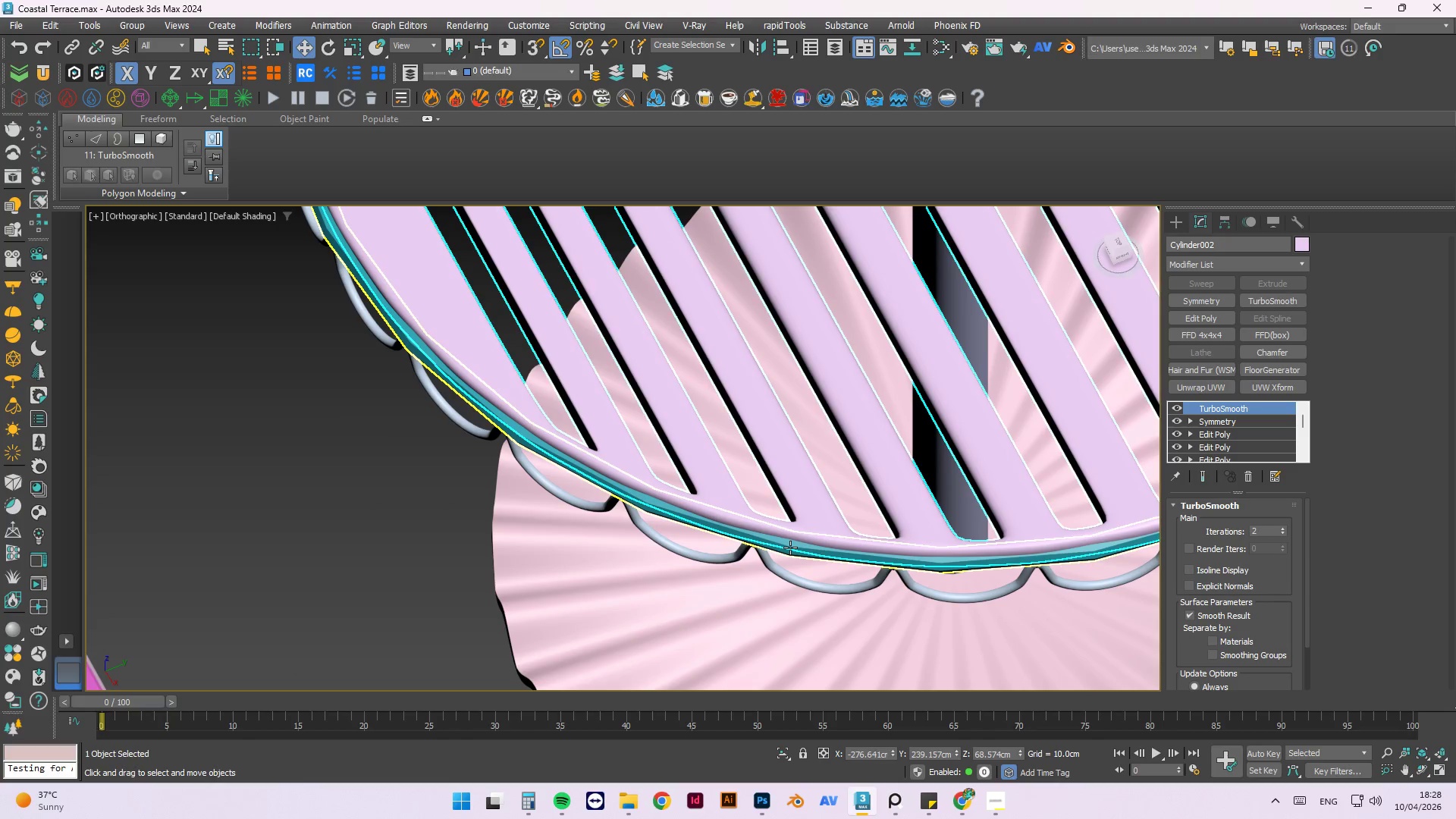 
scroll: coordinate [720, 502], scroll_direction: down, amount: 3.0
 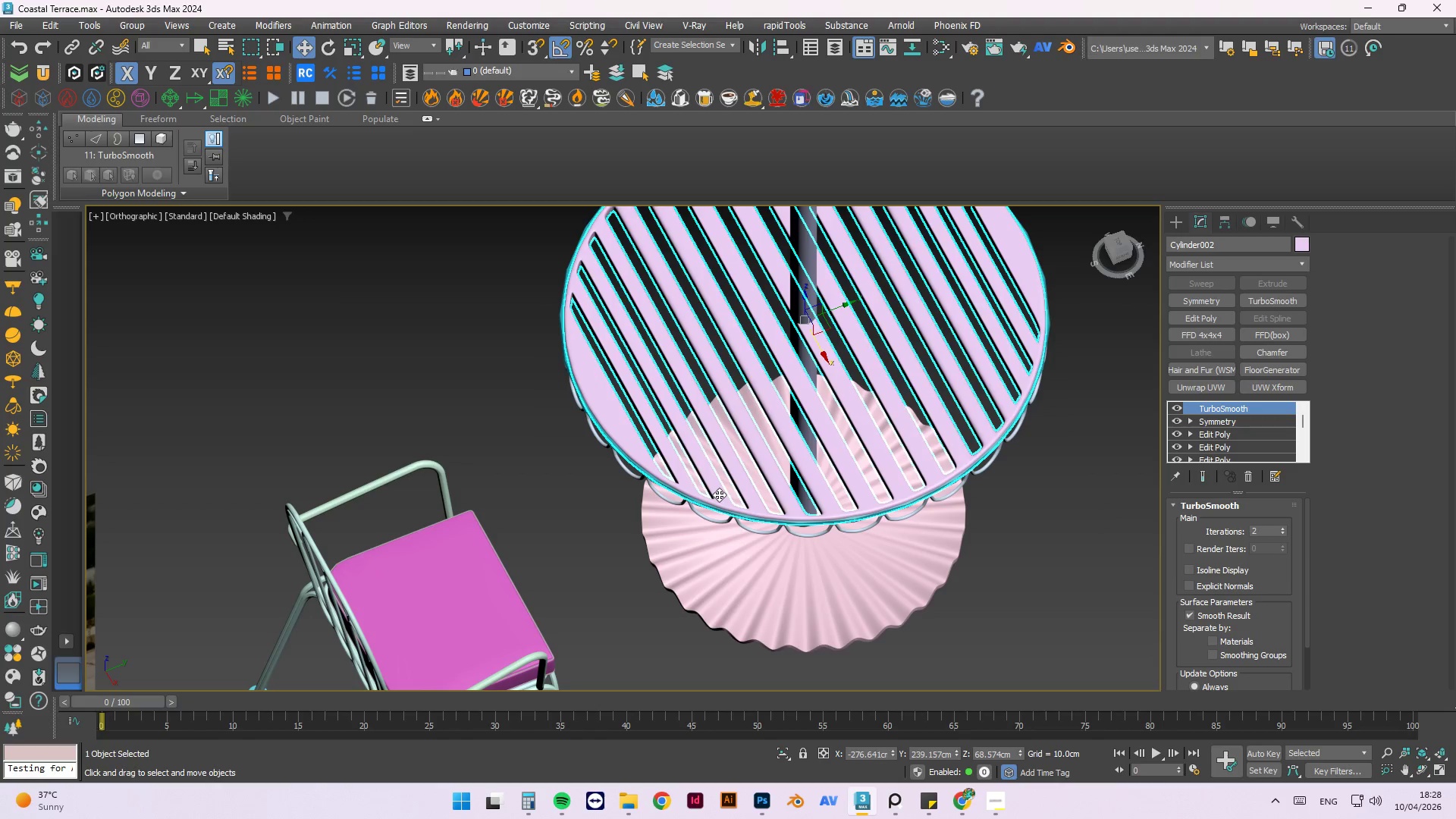 
wait(7.19)
 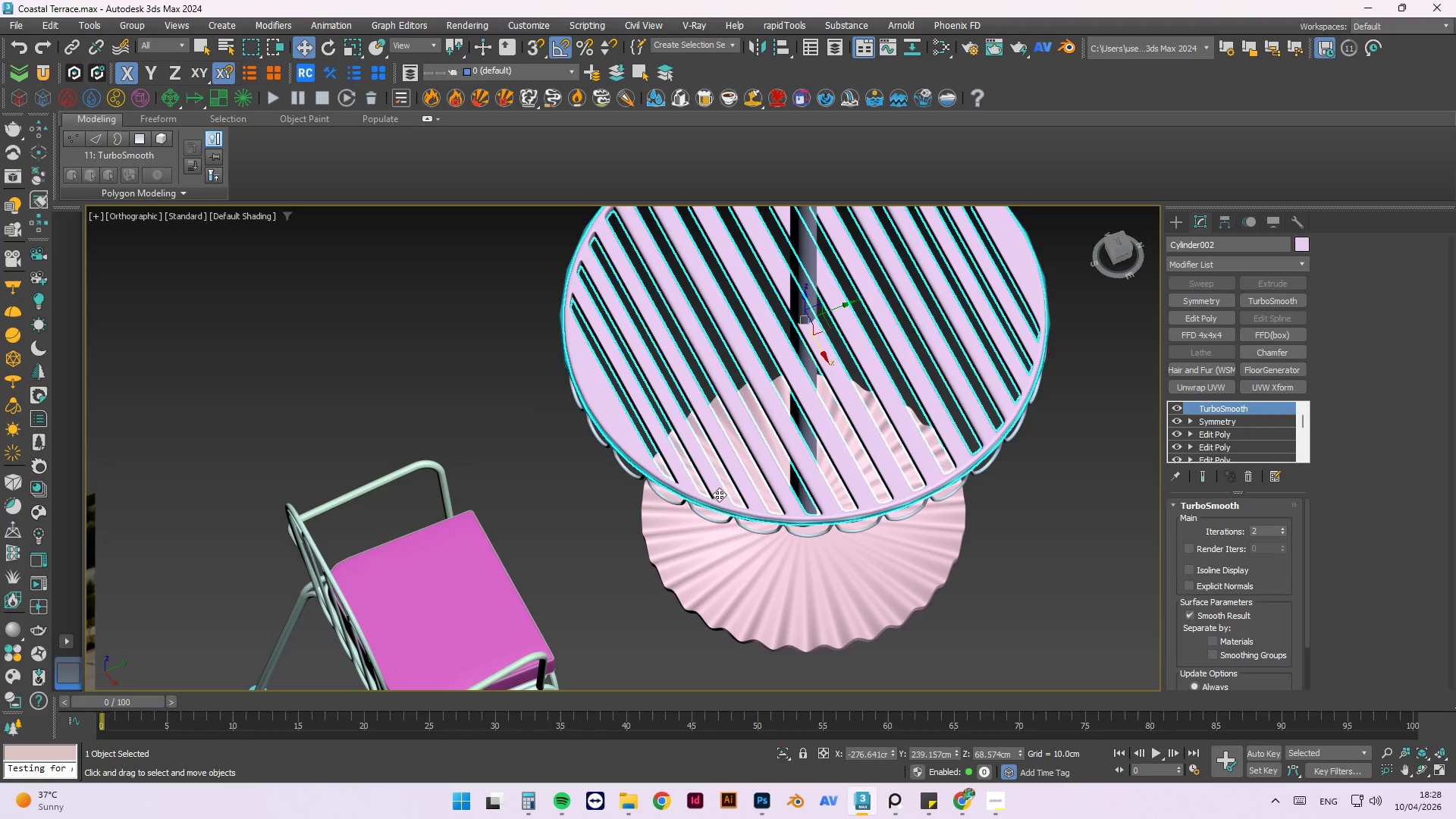 
scroll: coordinate [719, 472], scroll_direction: down, amount: 1.0
 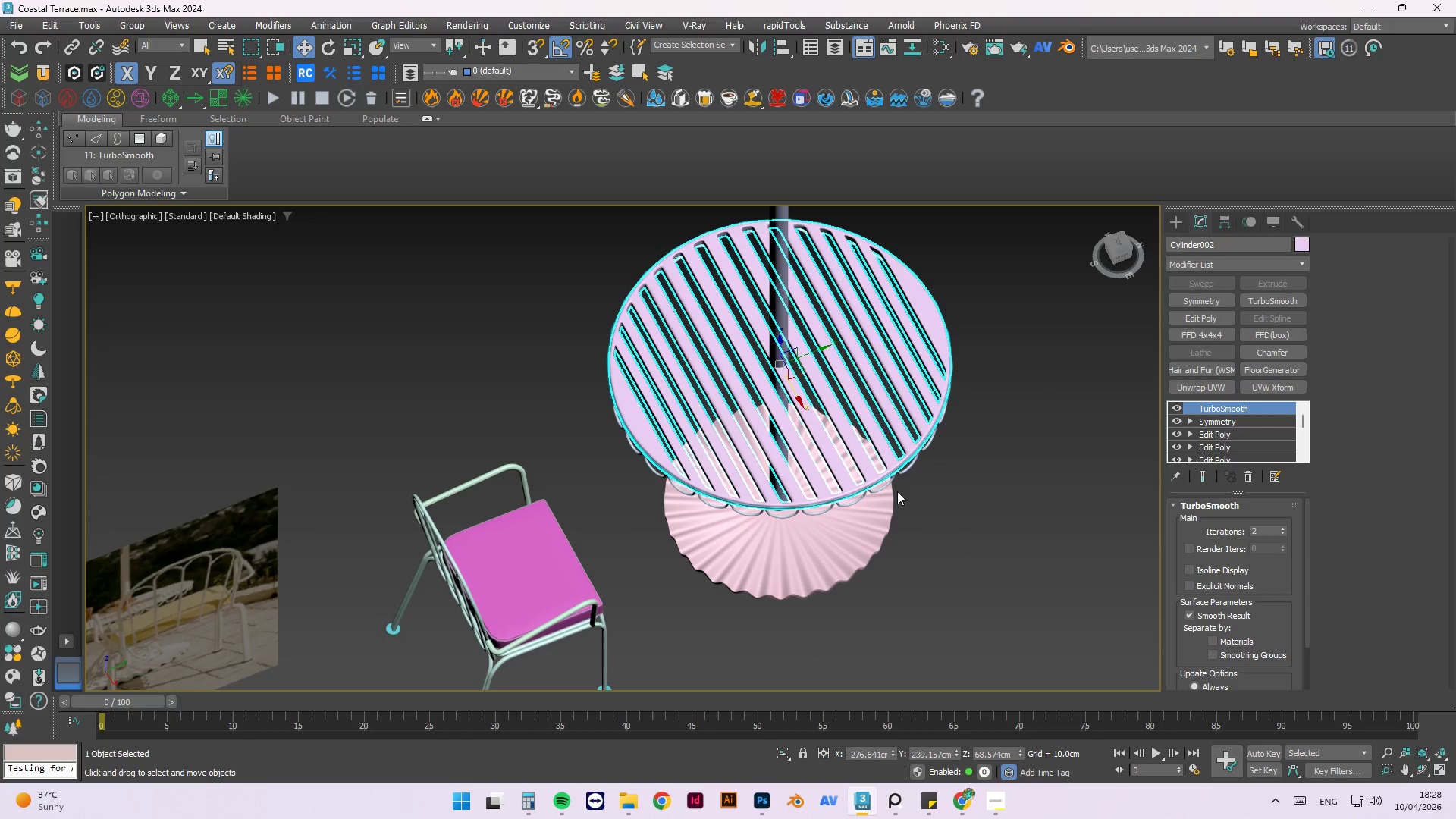 
hold_key(key=AltLeft, duration=0.36)
 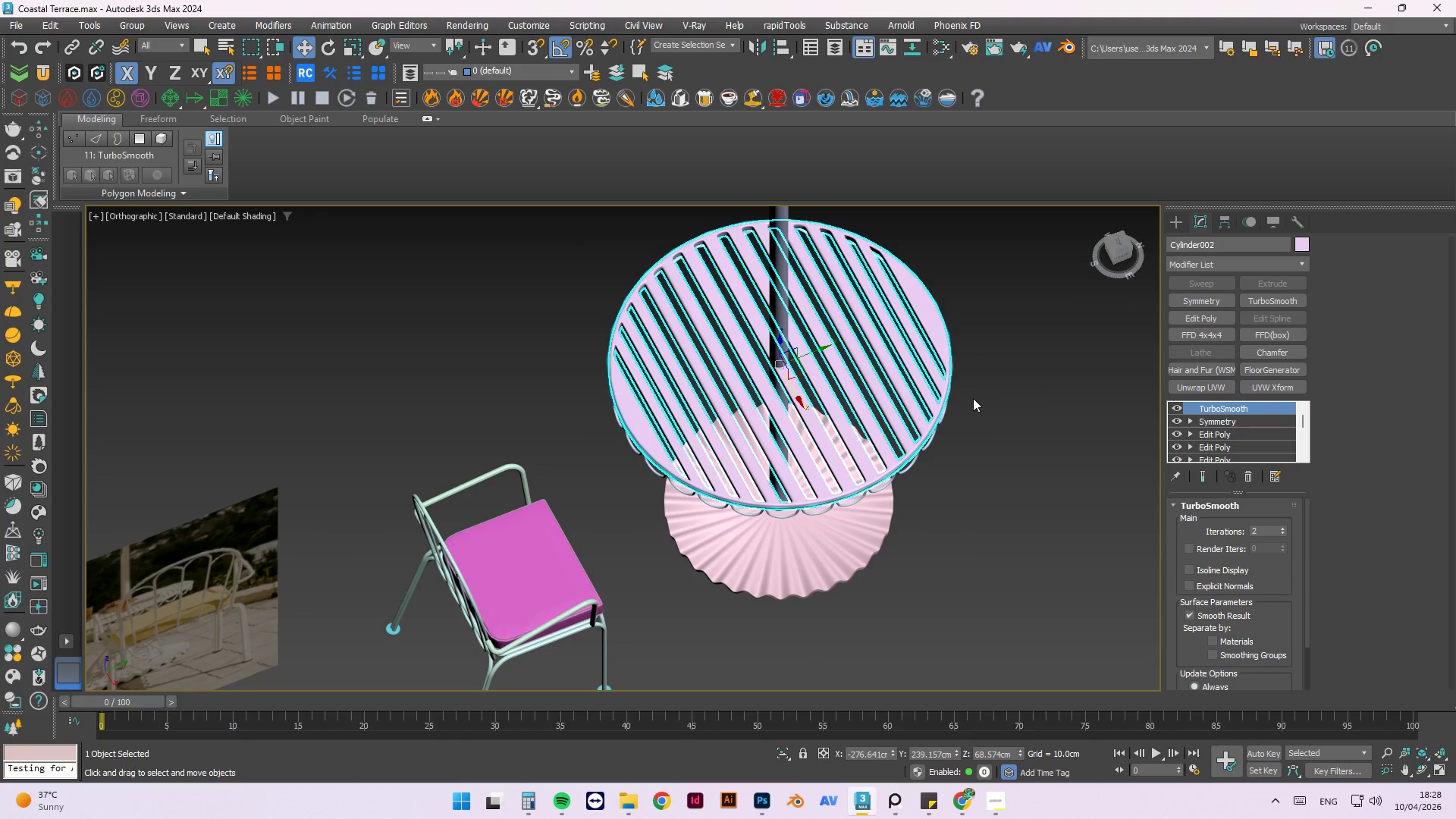 
hold_key(key=AltLeft, duration=1.5)
 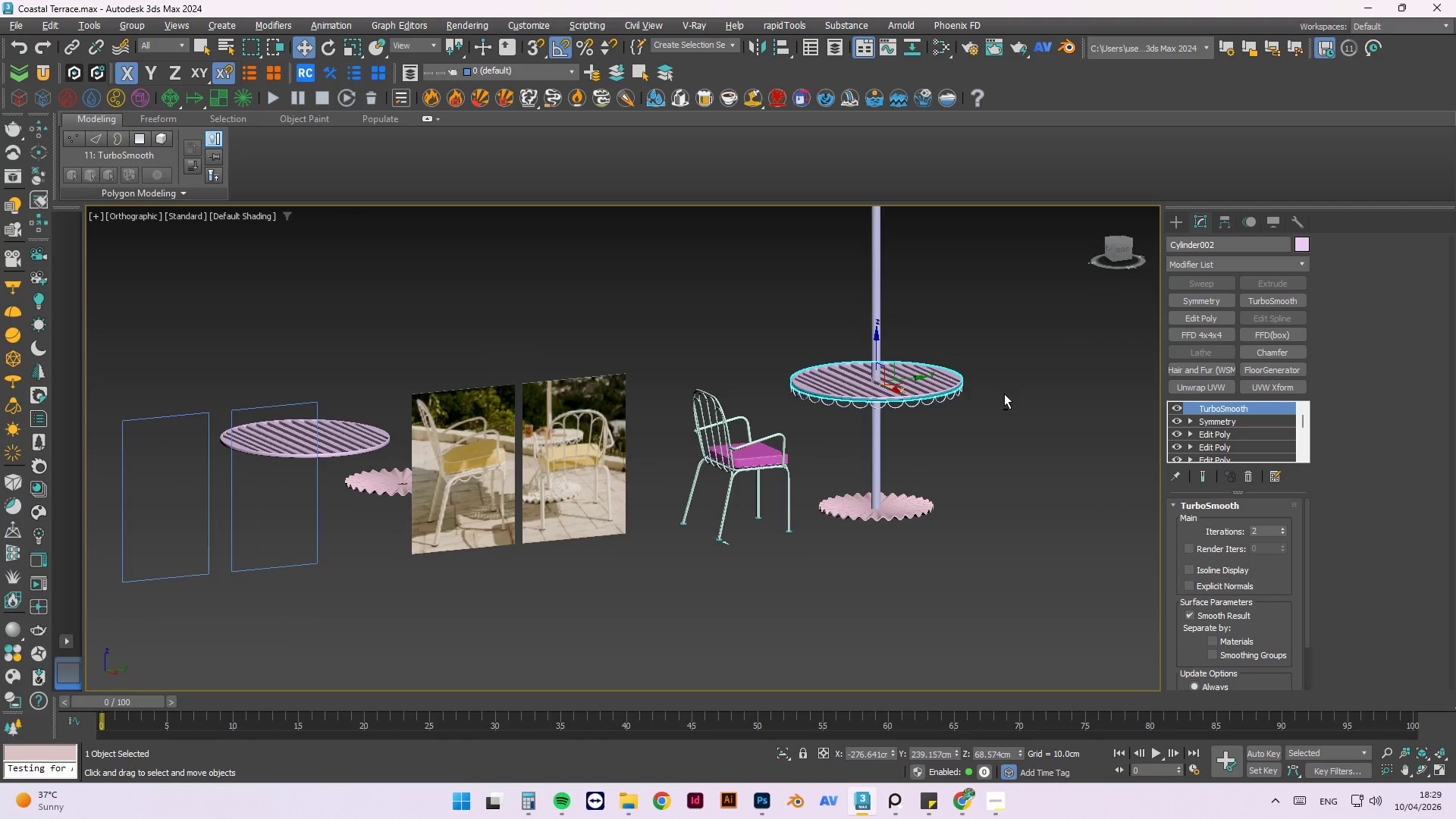 
scroll: coordinate [973, 398], scroll_direction: down, amount: 2.0
 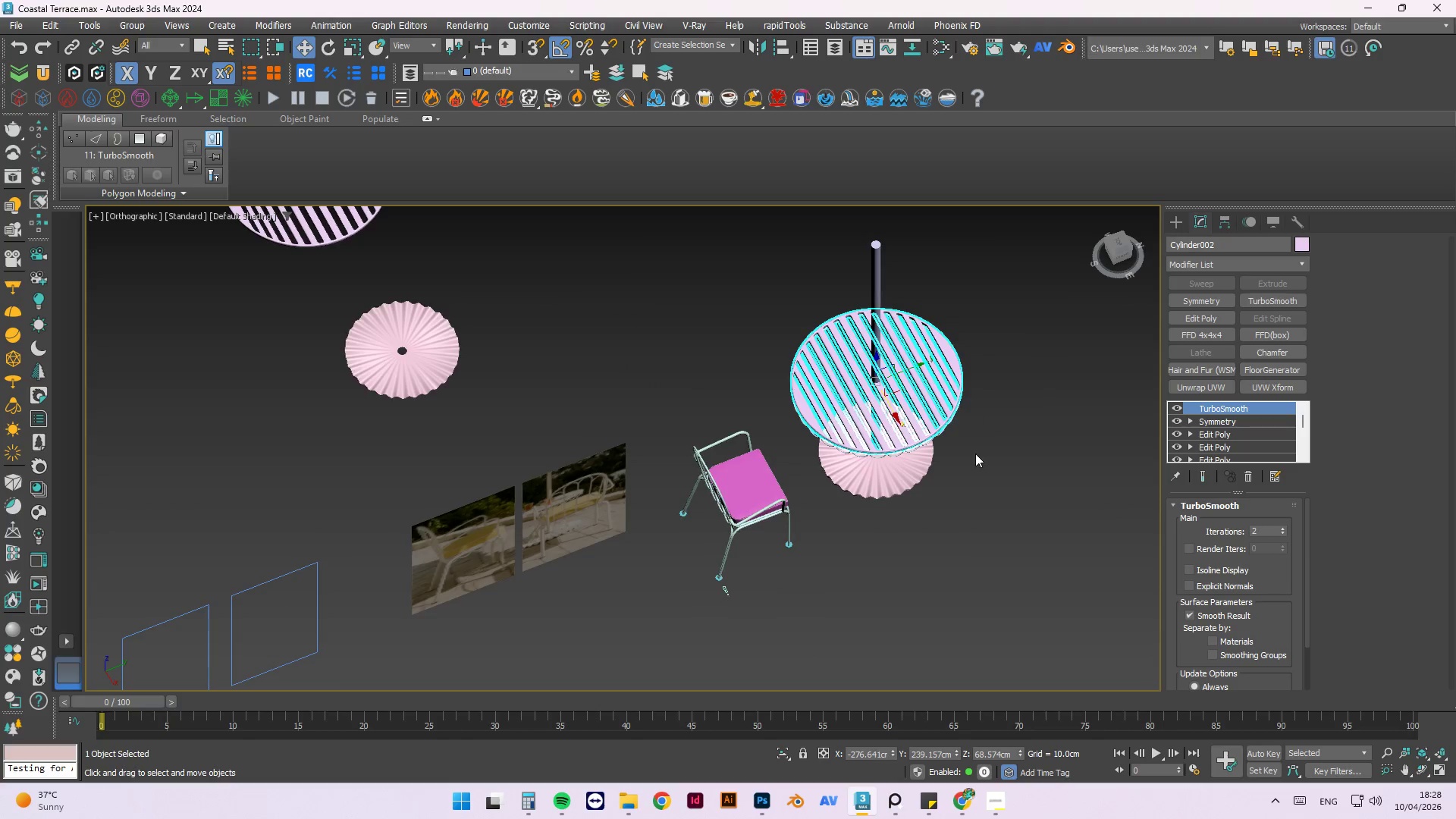 
key(Alt+AltLeft)
 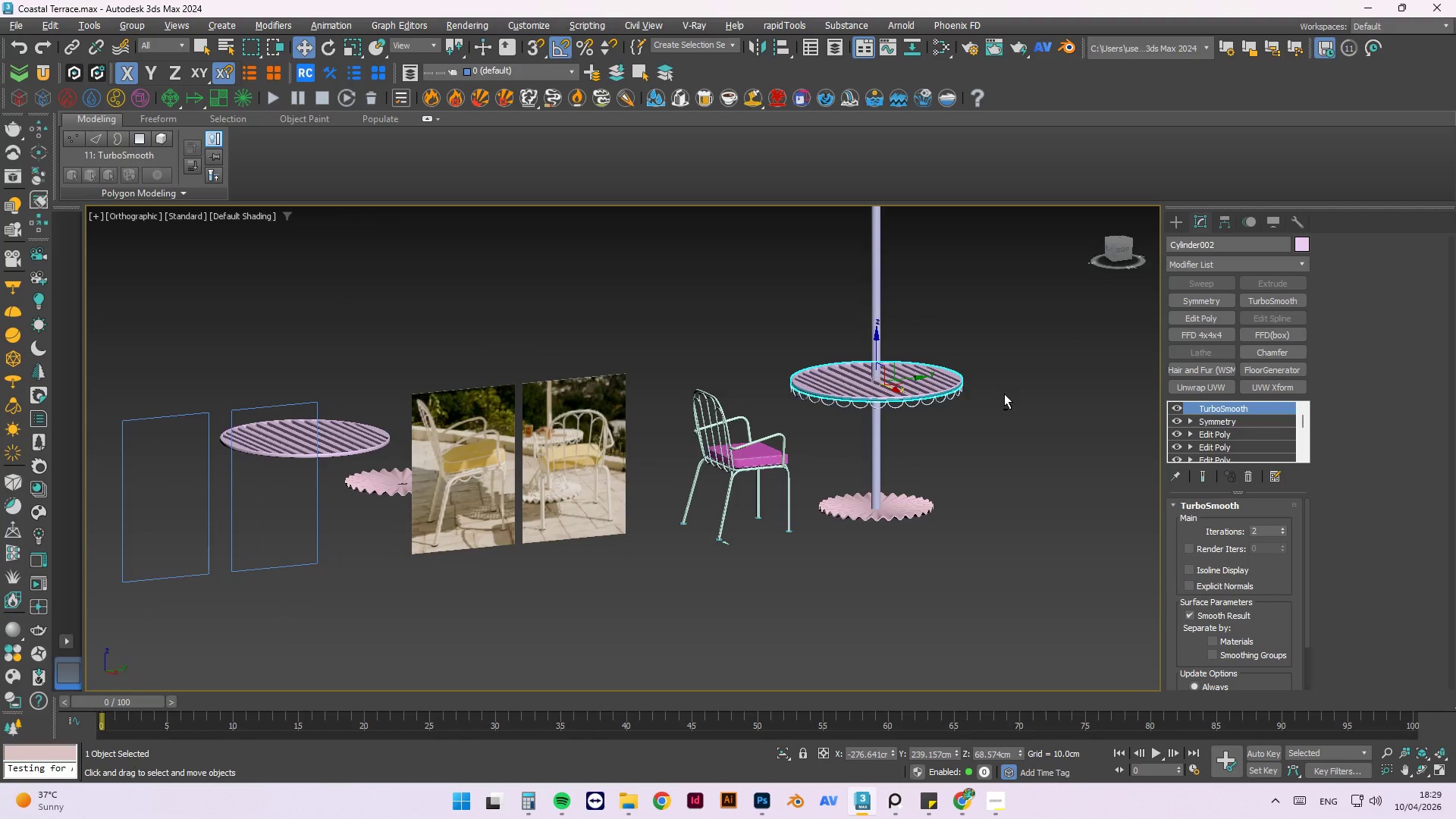 
key(Alt+AltLeft)
 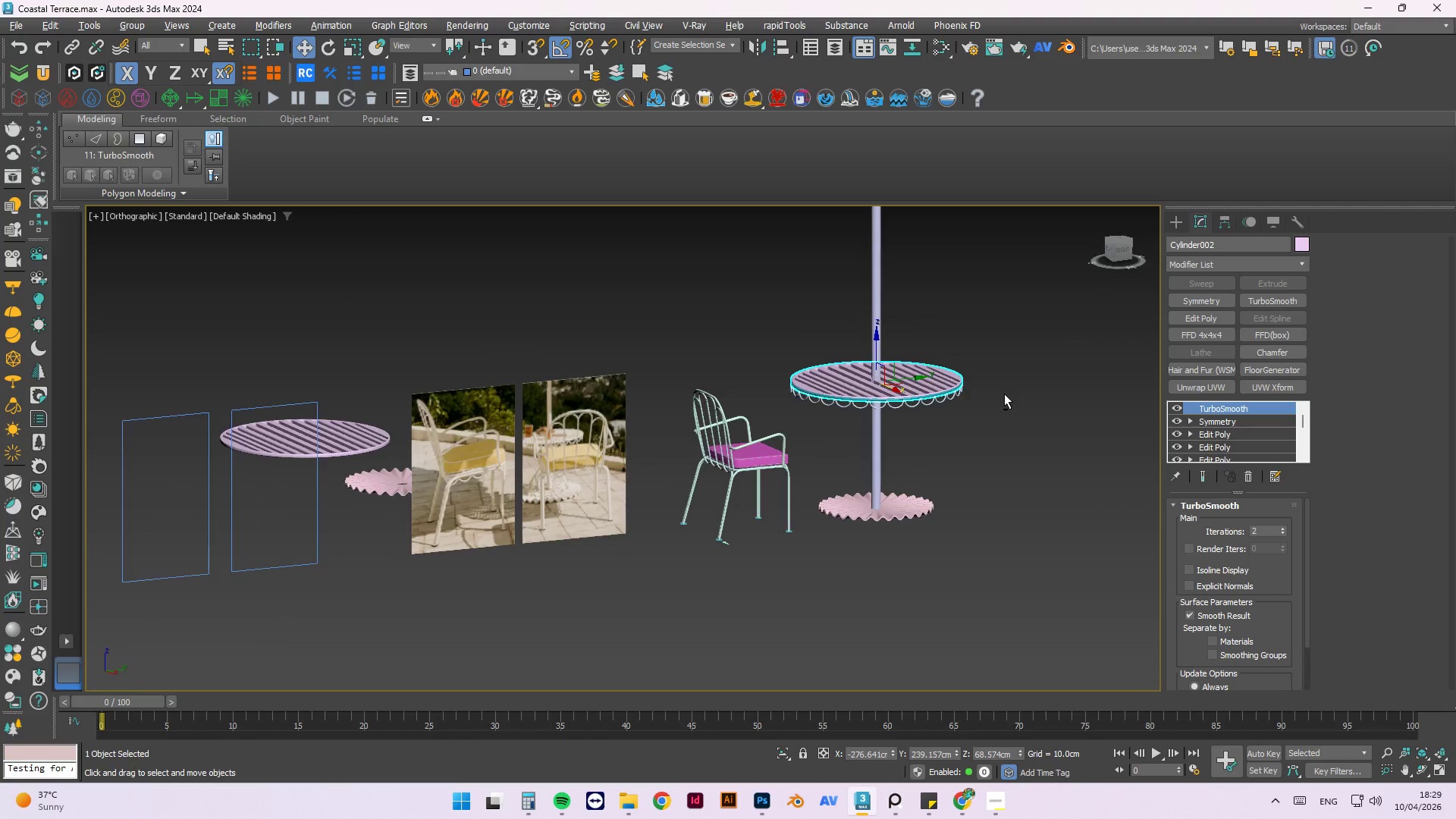 
key(Alt+AltLeft)
 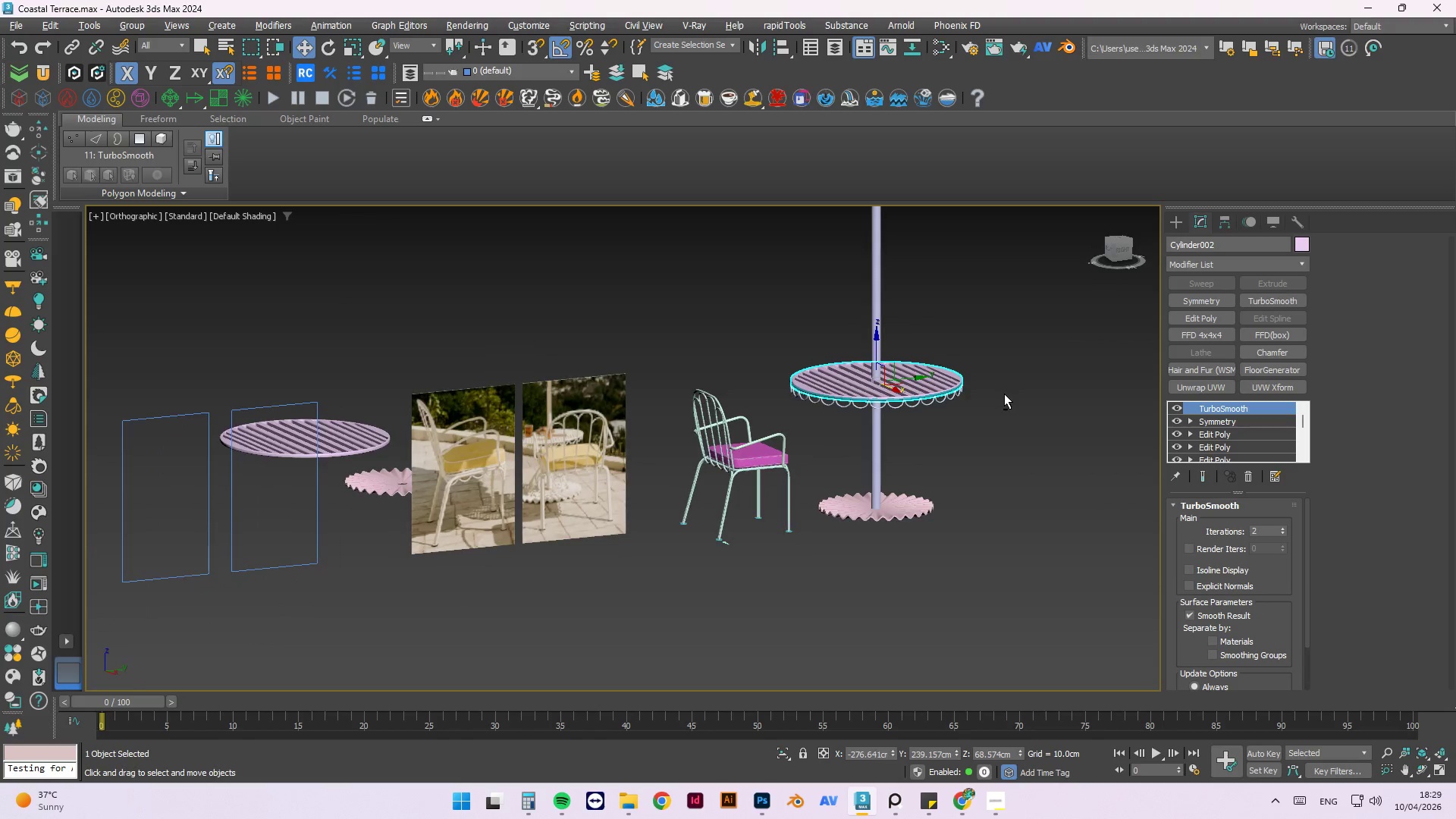 
key(Alt+AltLeft)
 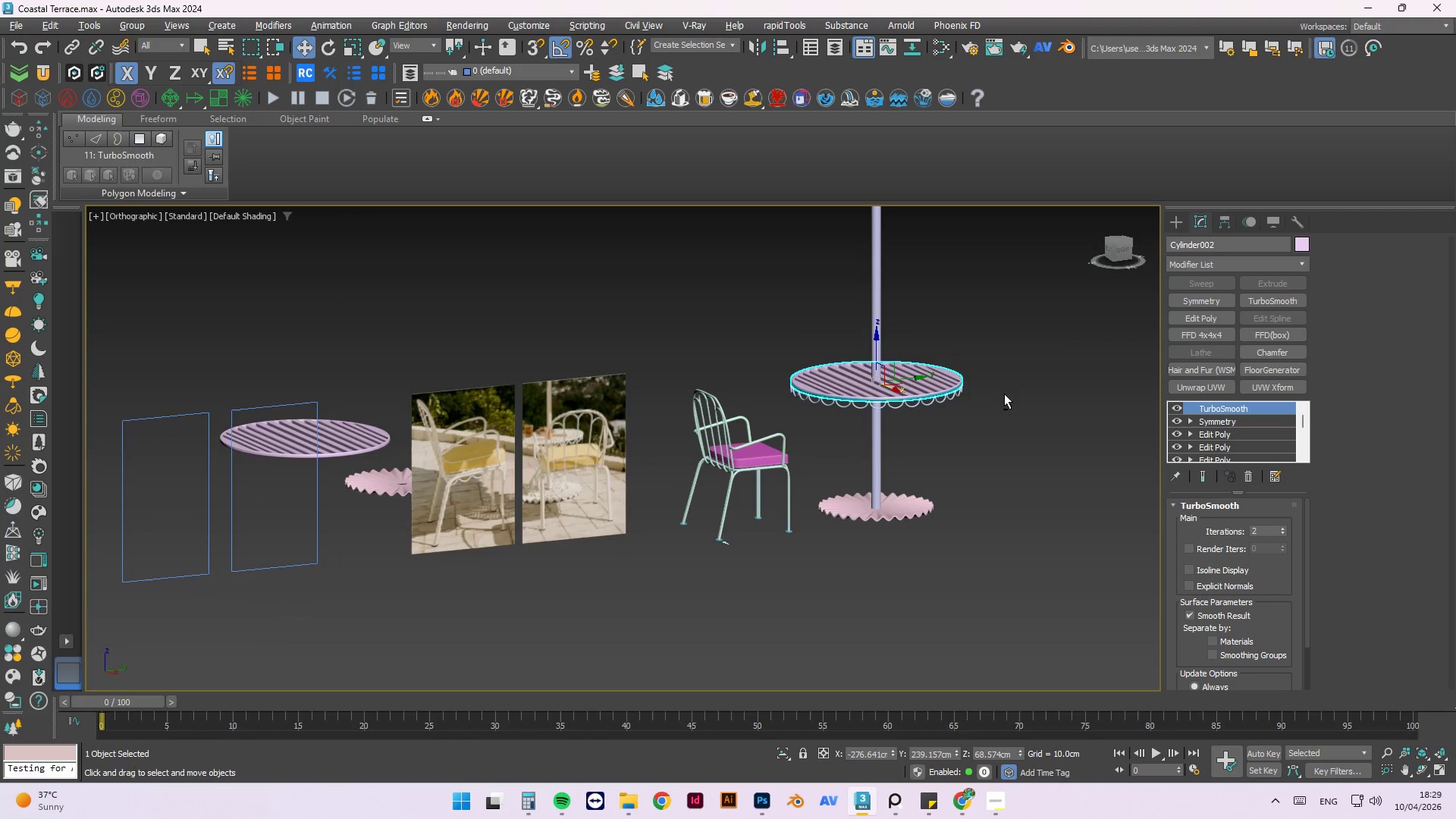 
key(Alt+AltLeft)
 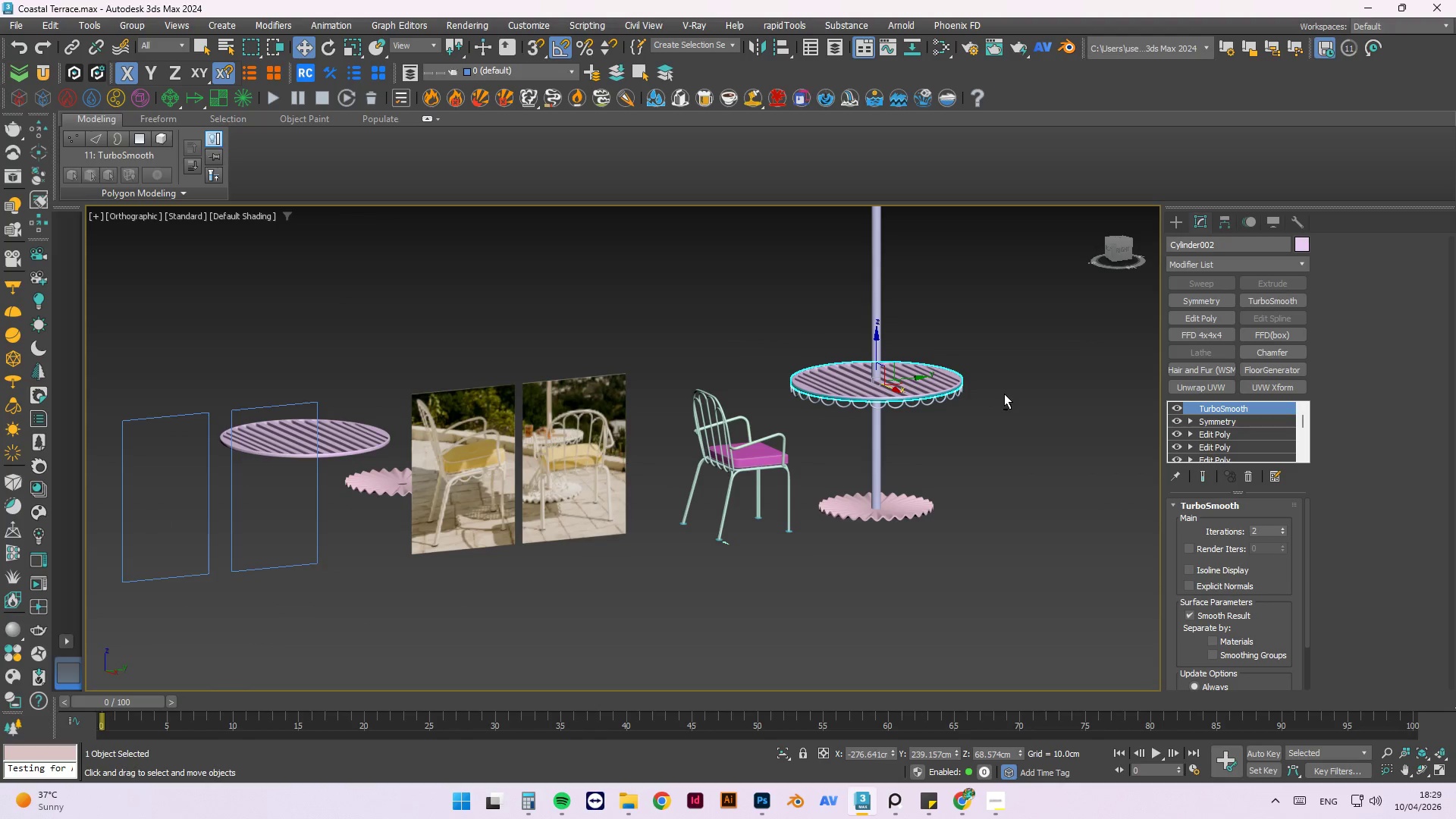 
key(Alt+Q)
 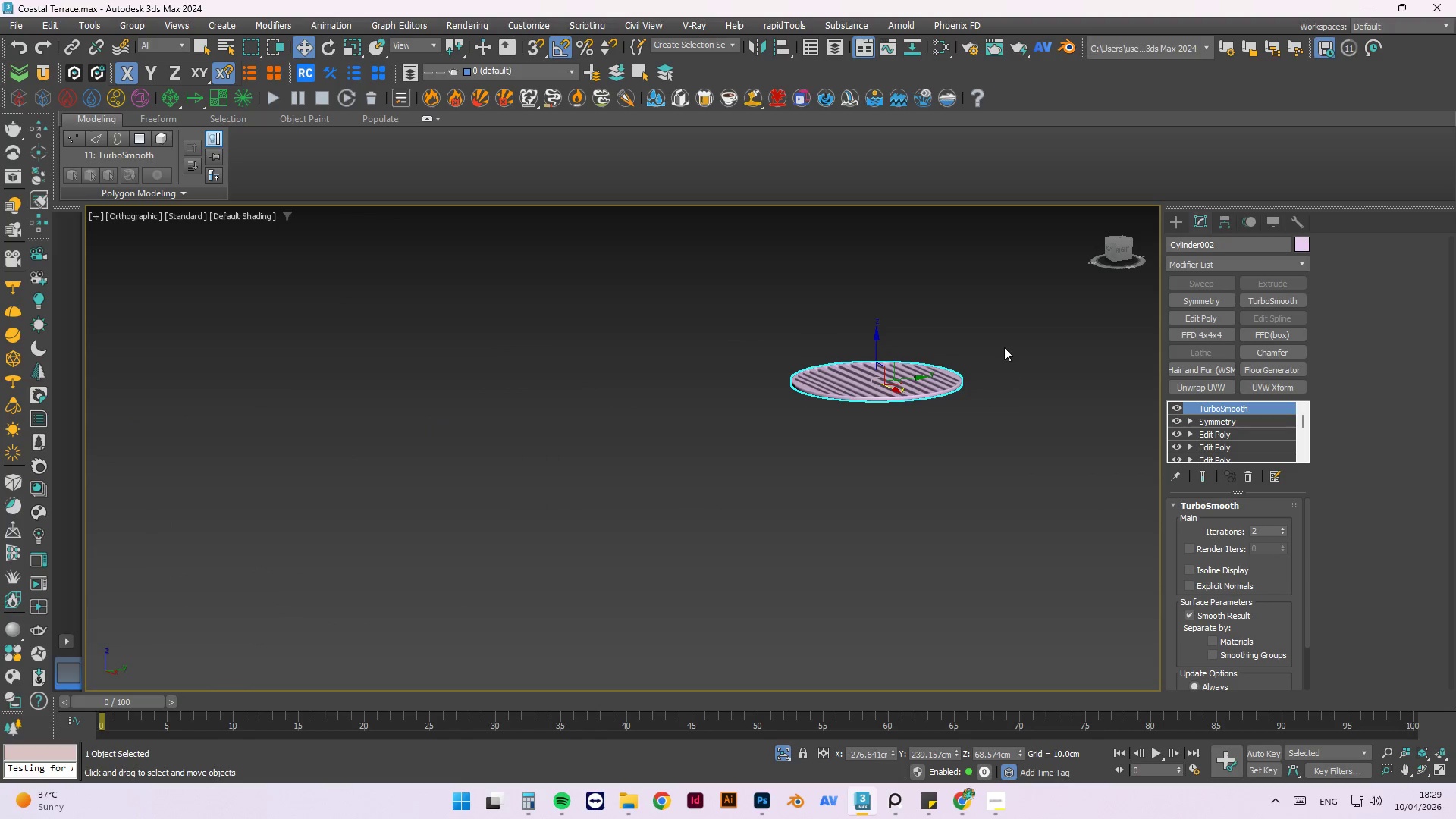 
left_click([1004, 347])
 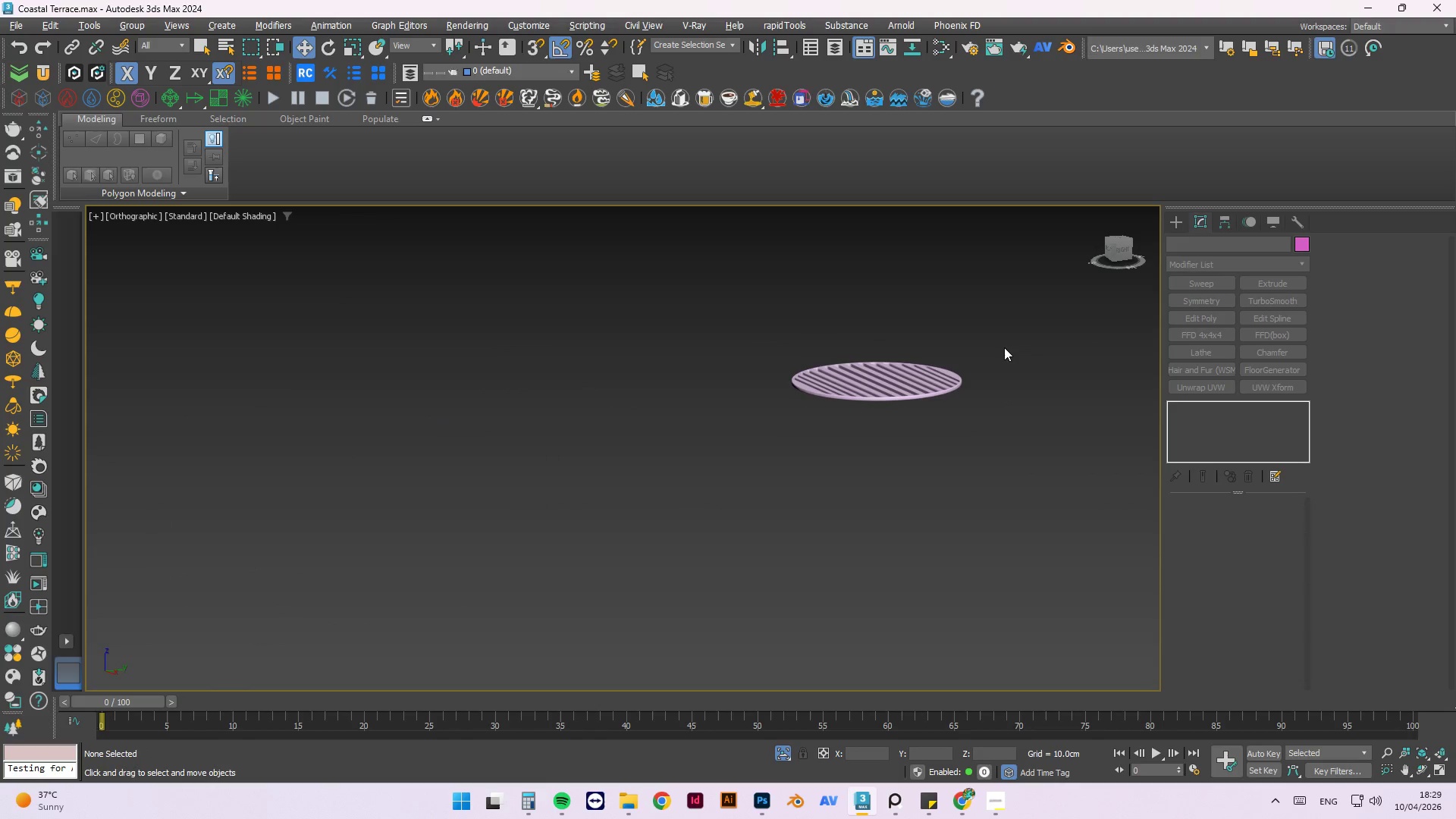 
key(T)
 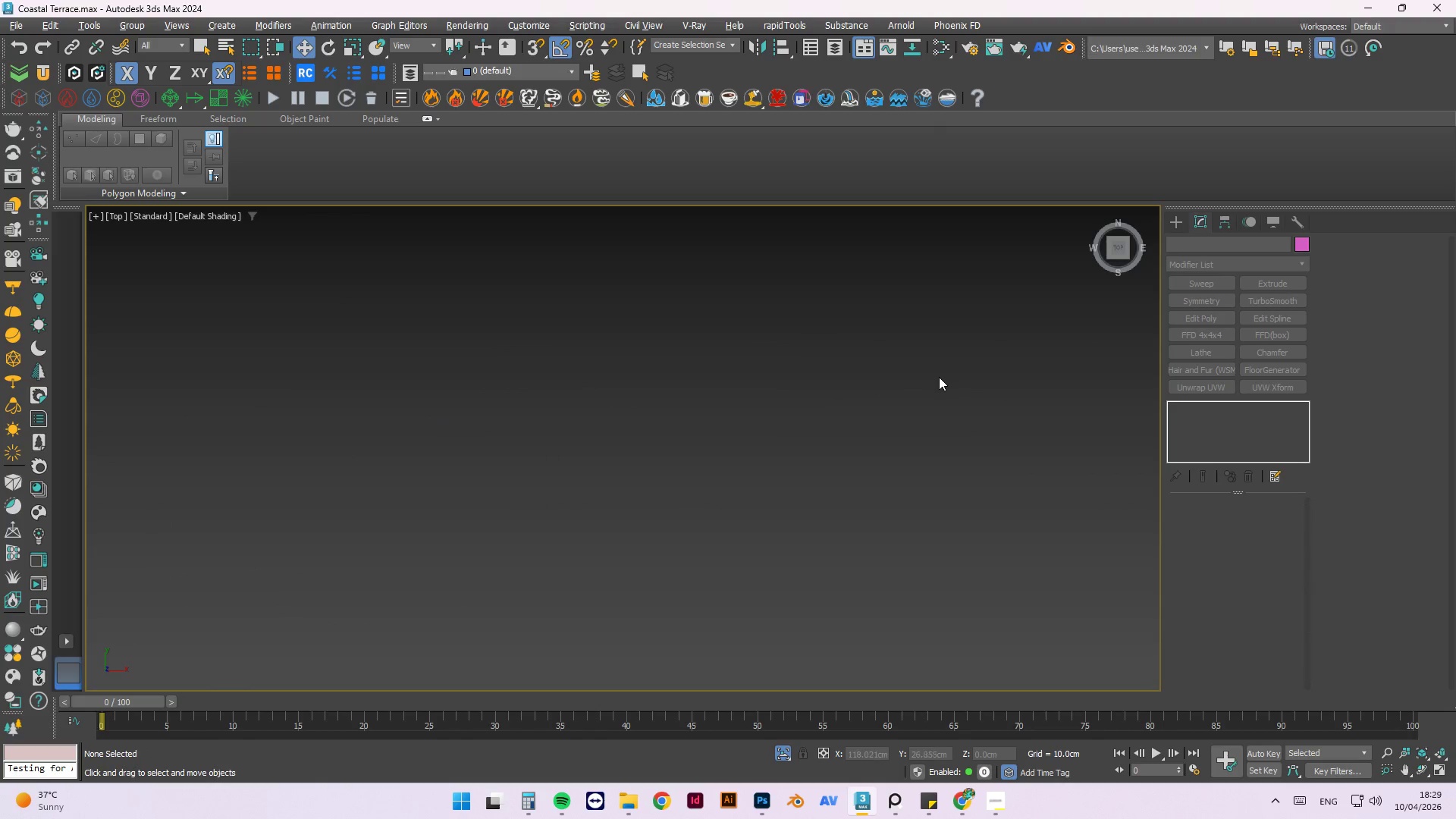 
key(Z)
 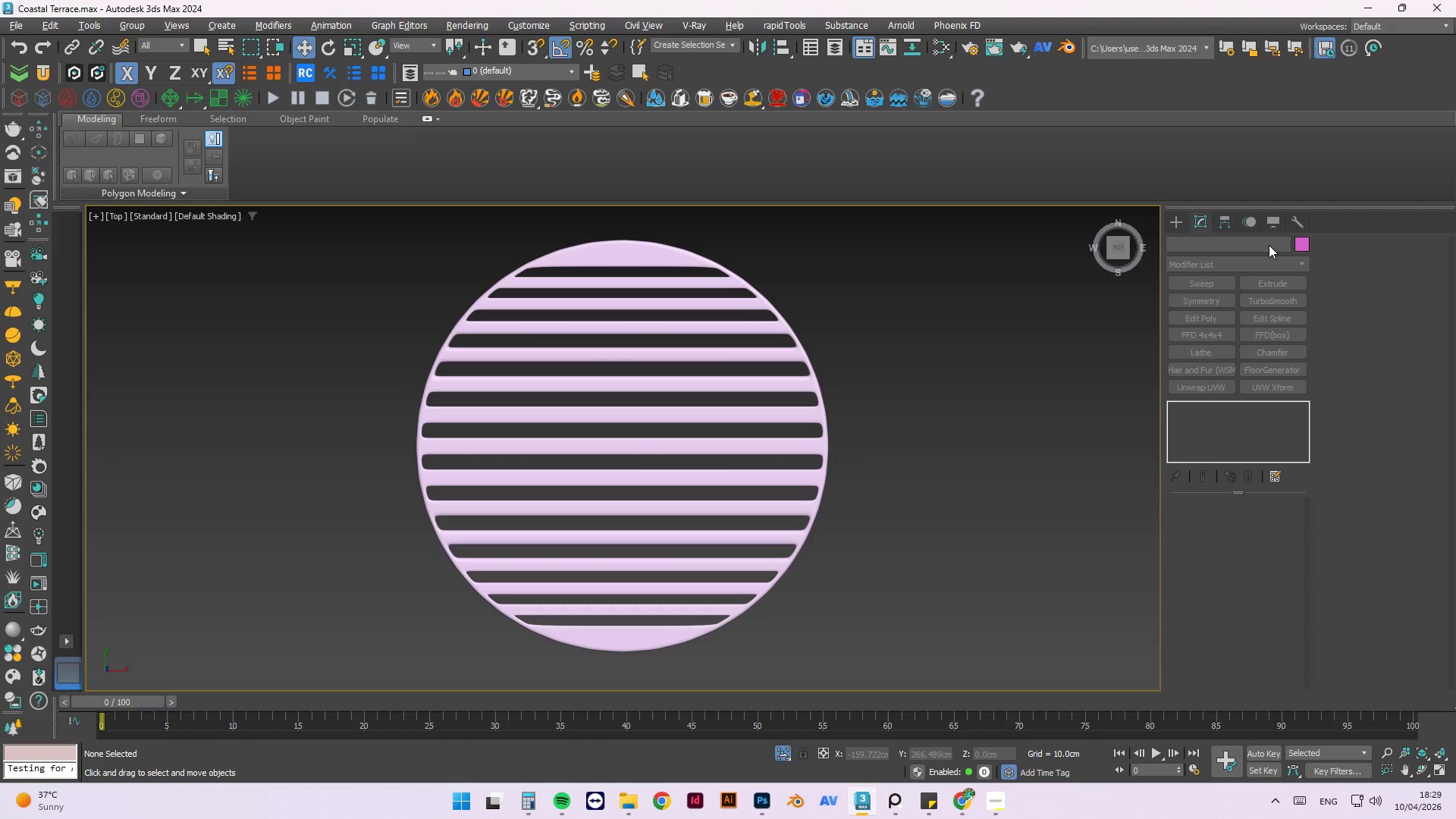 
left_click([1183, 215])
 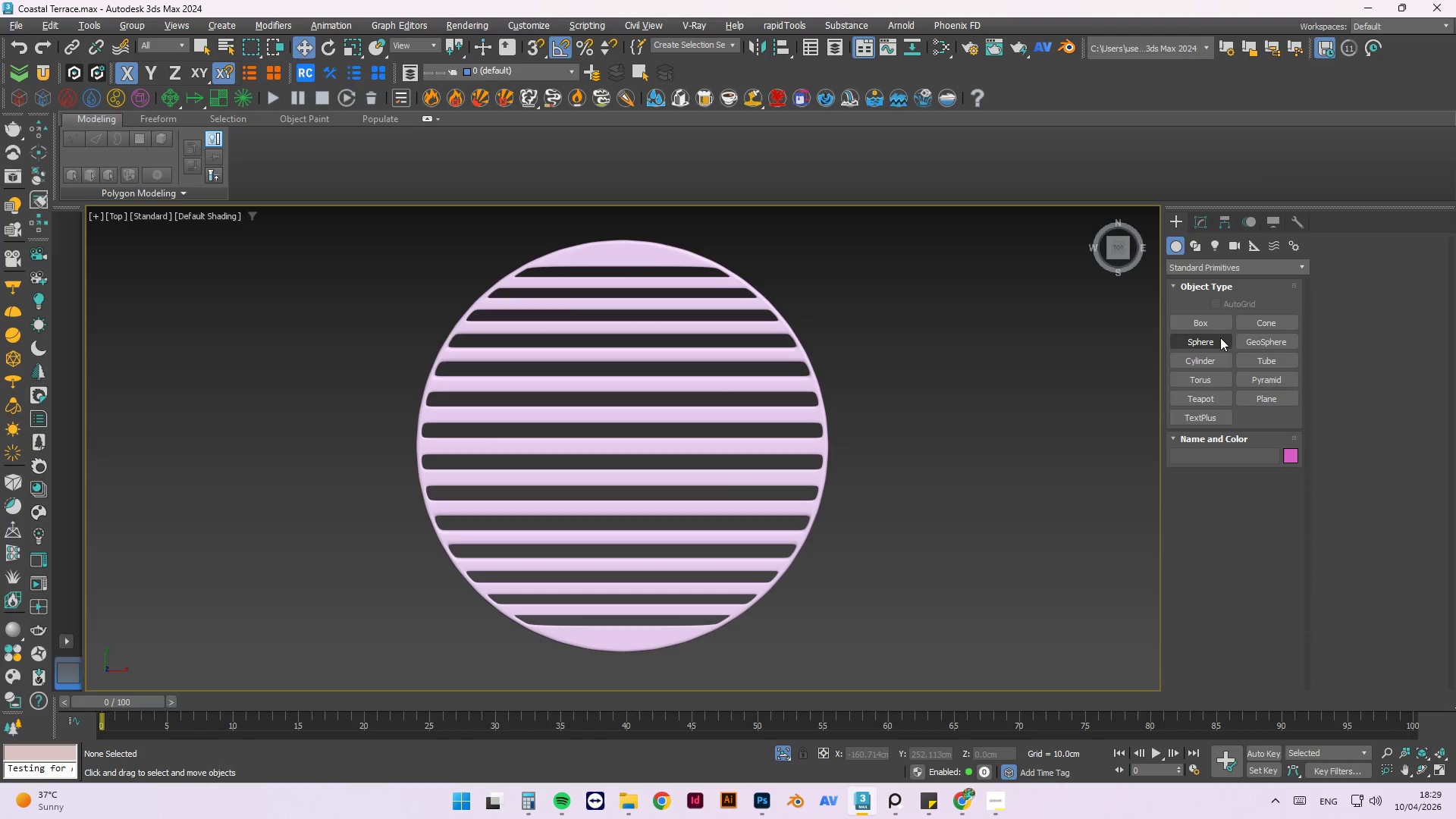 
left_click([1208, 359])
 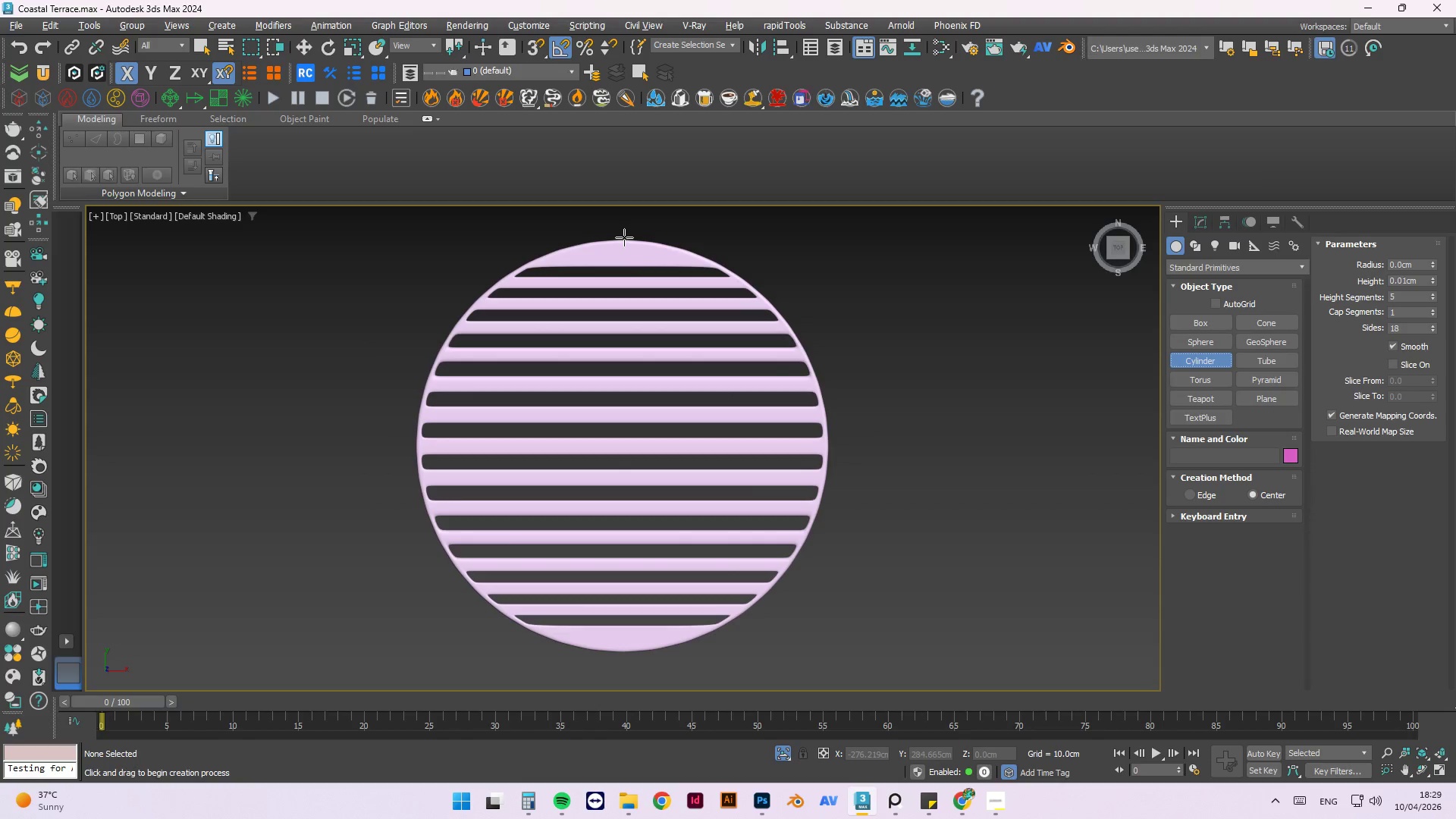 
type(33)
 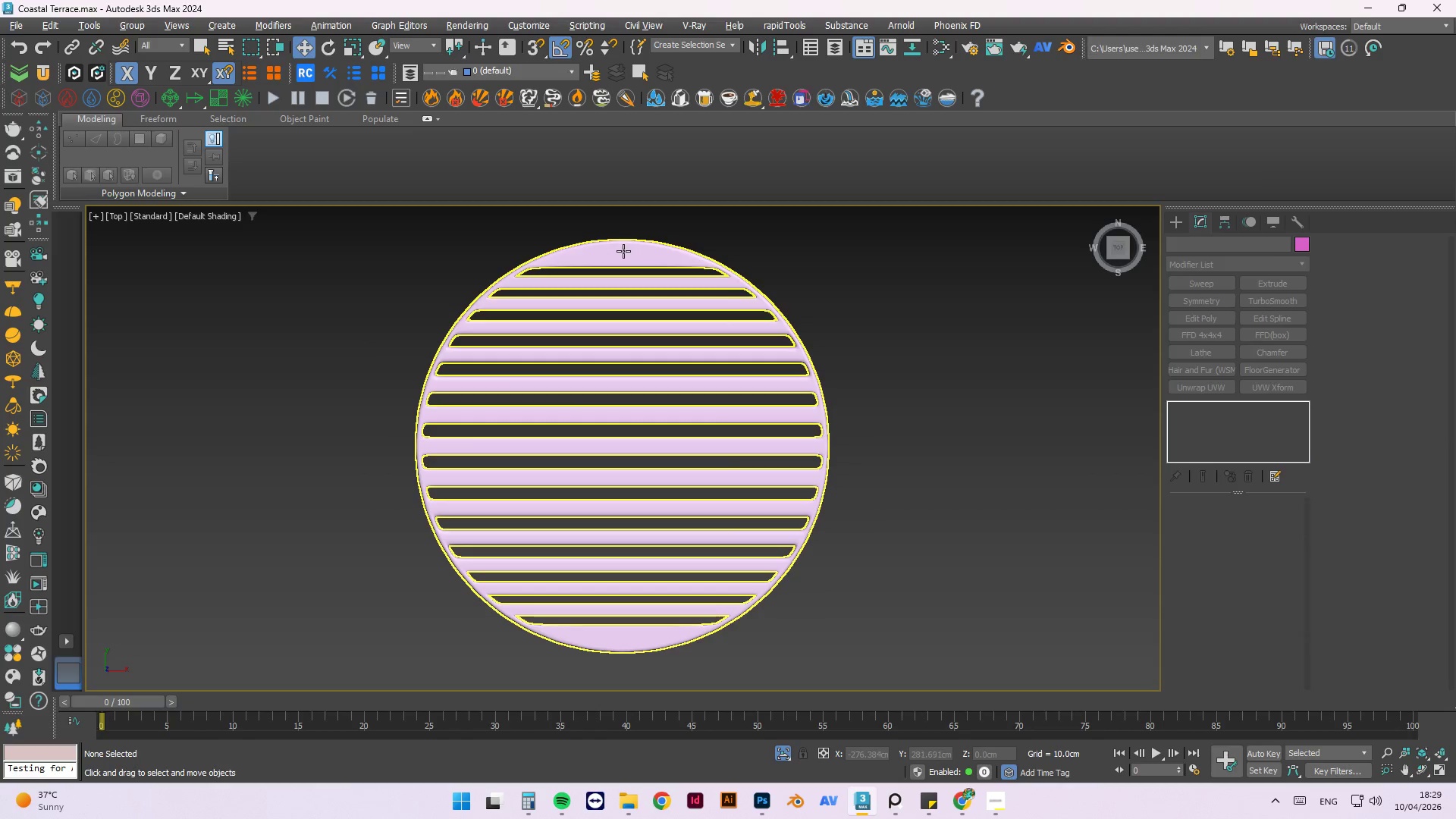 
left_click([623, 251])
 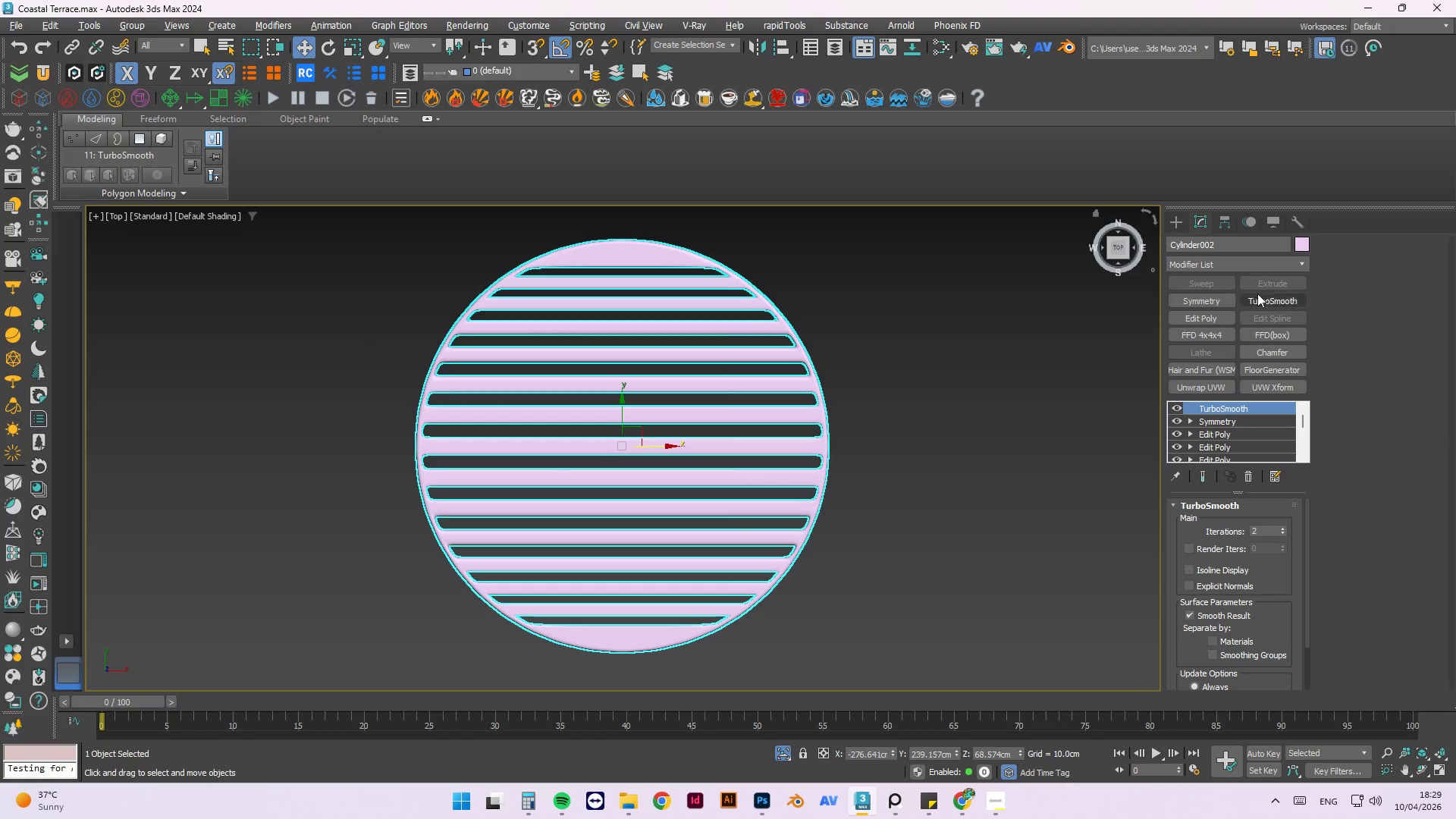 
left_click([932, 303])
 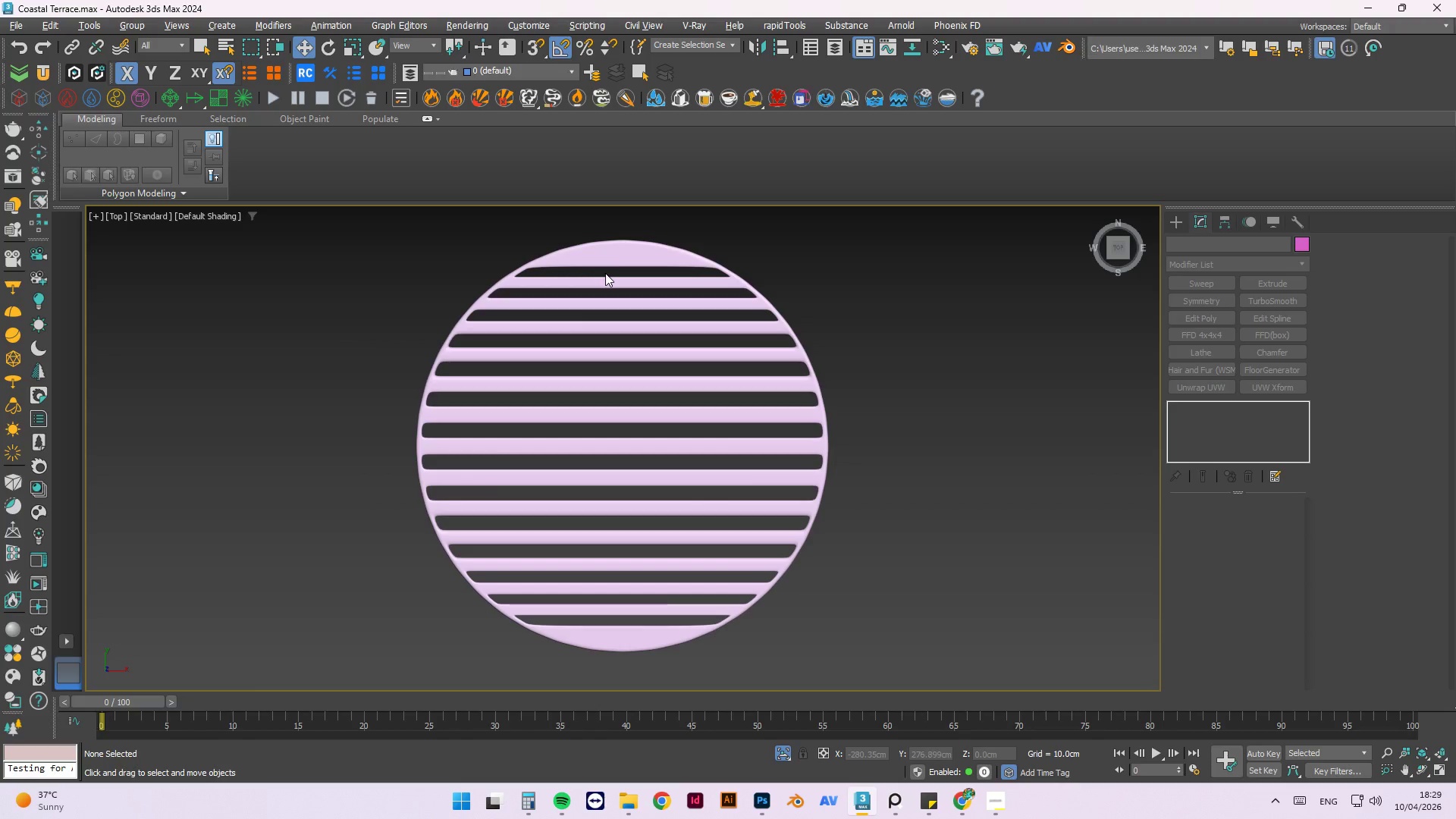 
left_click([615, 256])
 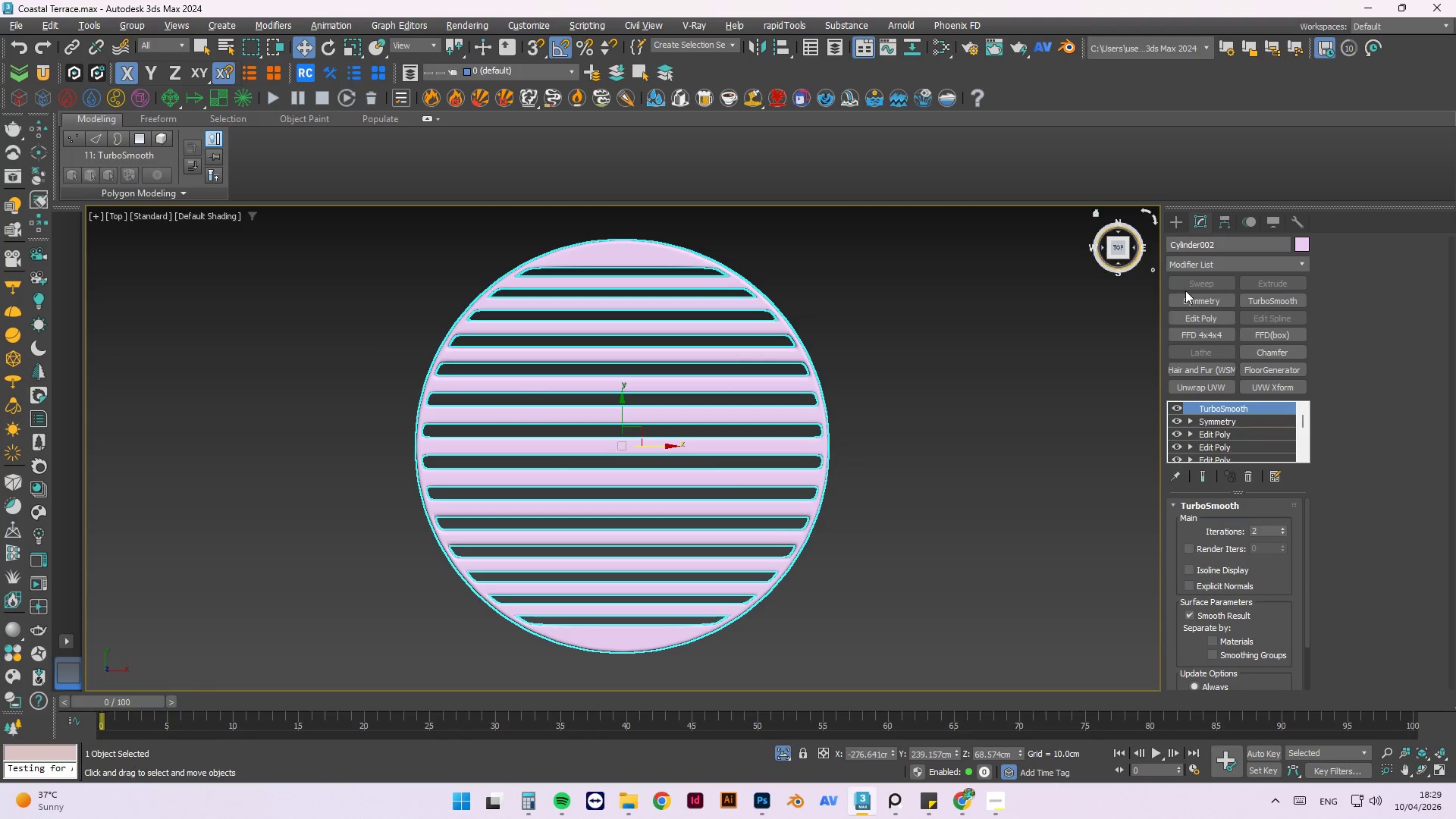 
left_click([1009, 305])
 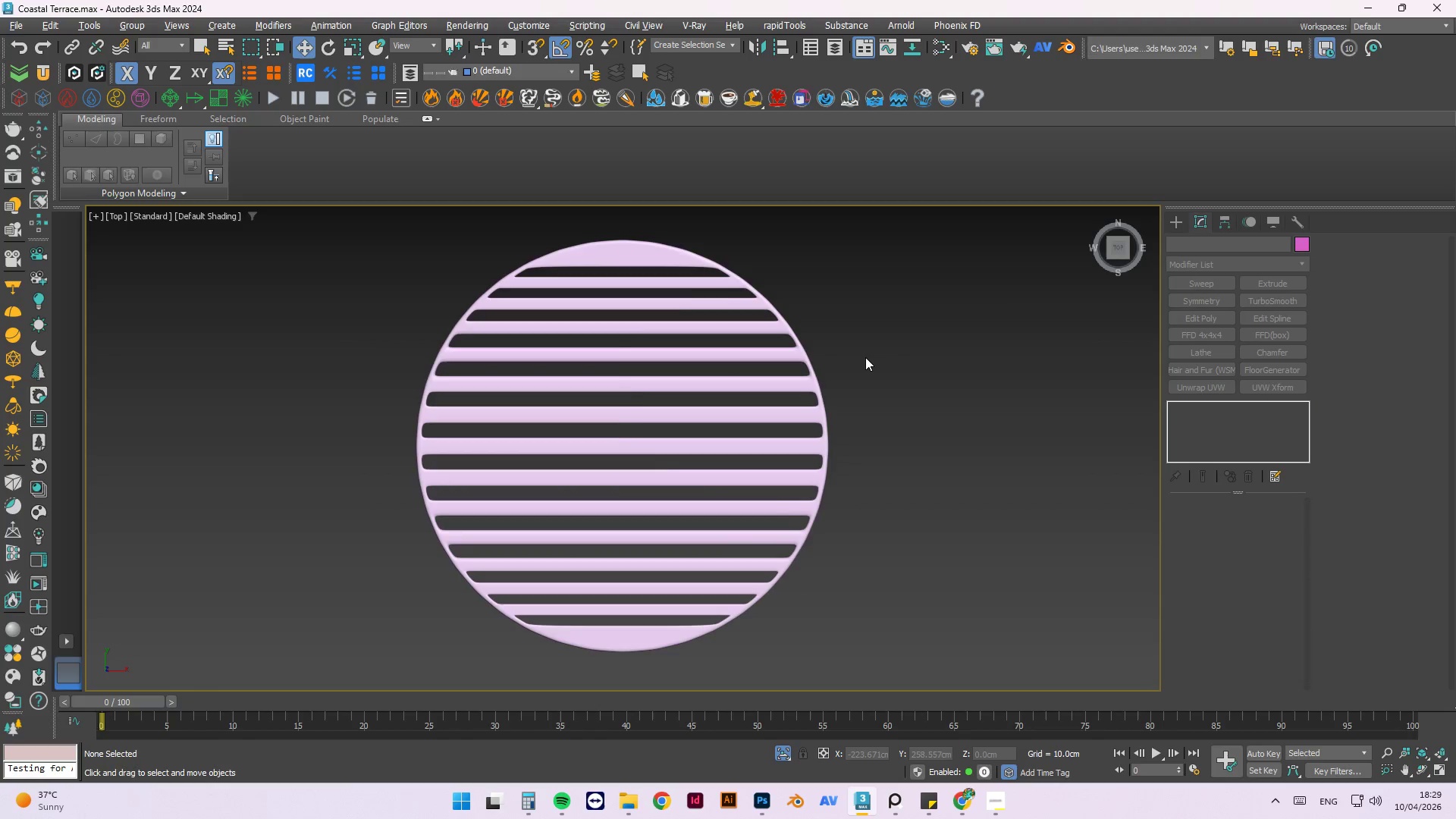 
scroll: coordinate [865, 357], scroll_direction: down, amount: 2.0
 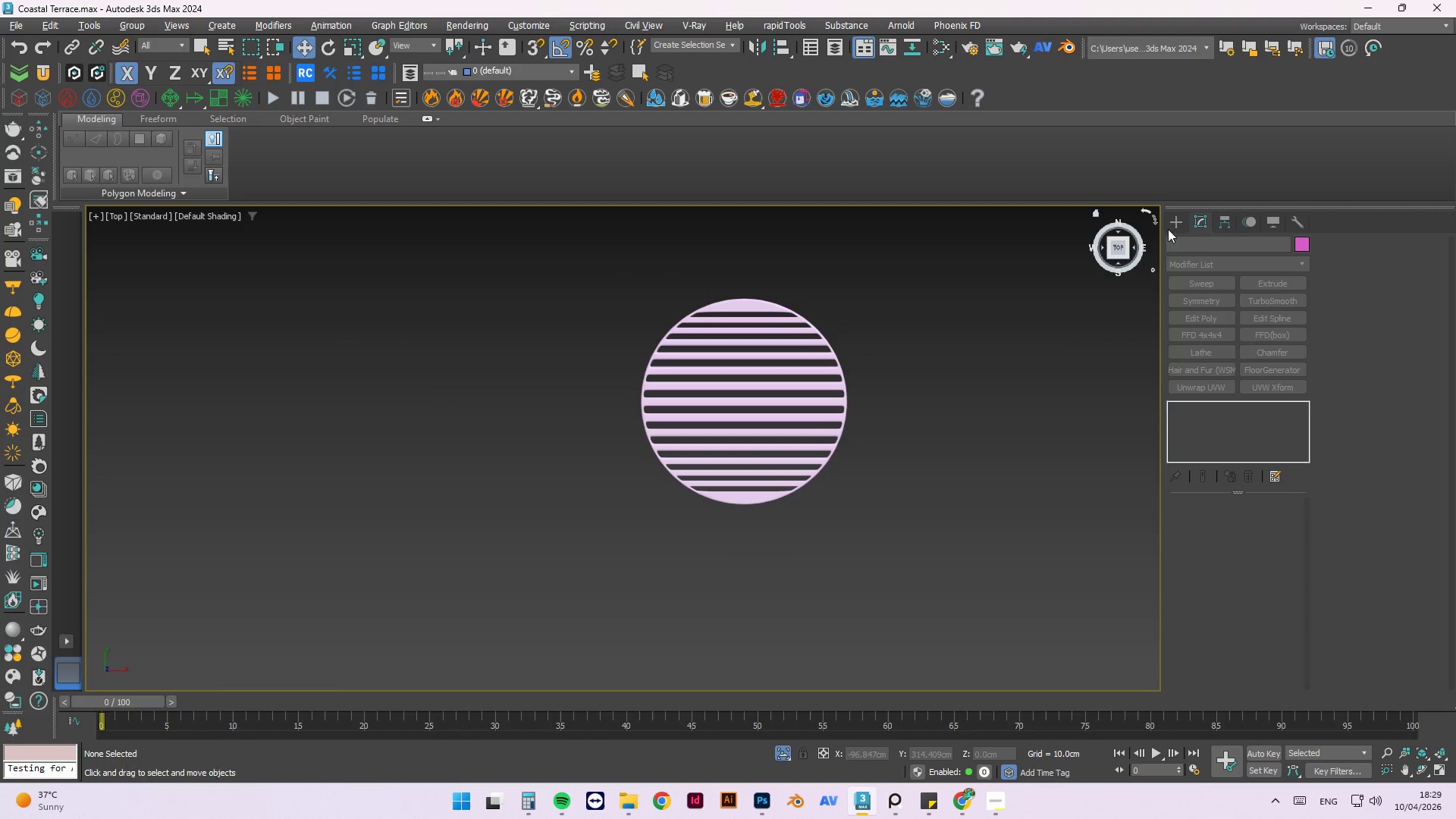 
left_click([1172, 221])
 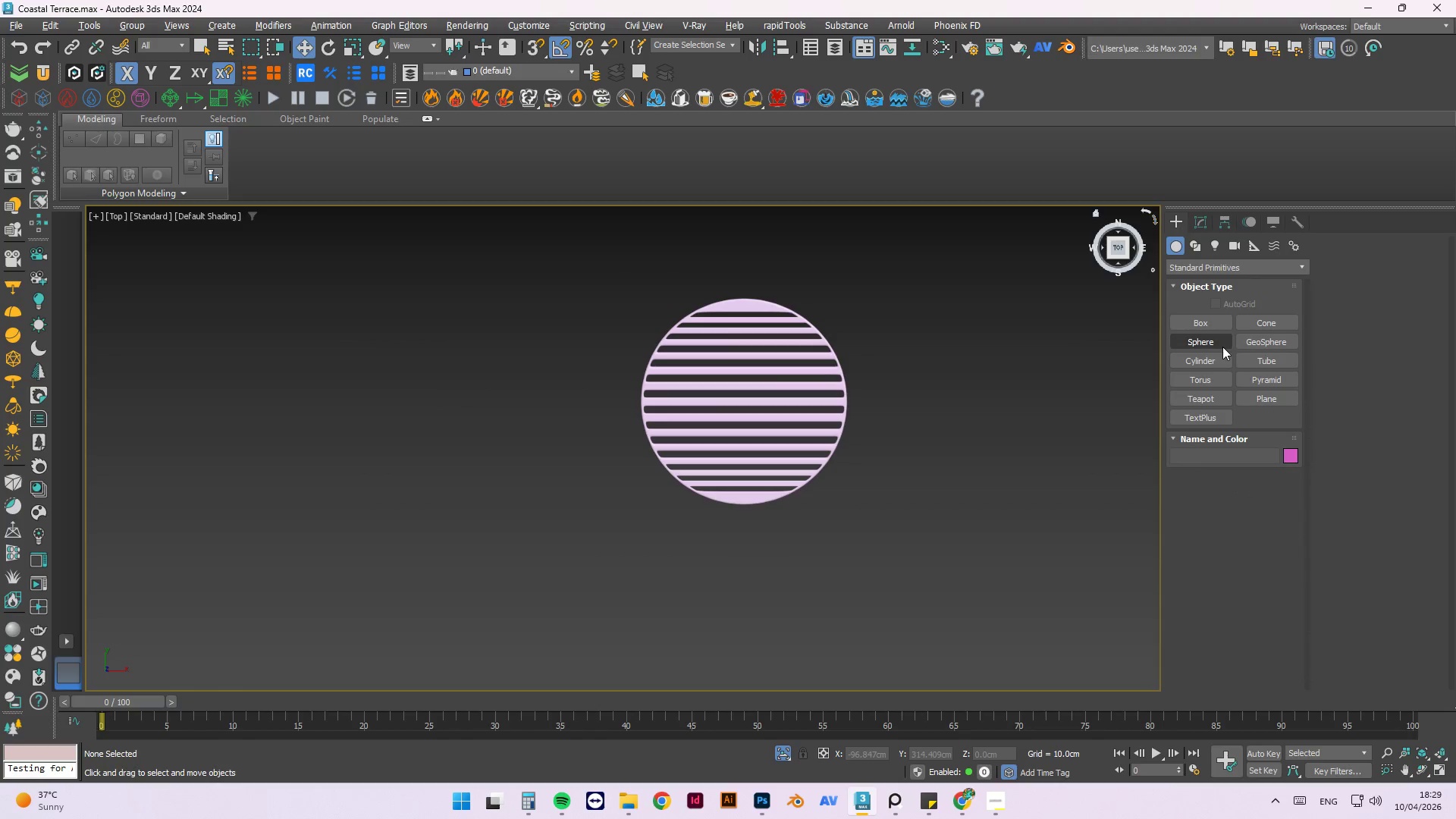 
left_click([1207, 359])
 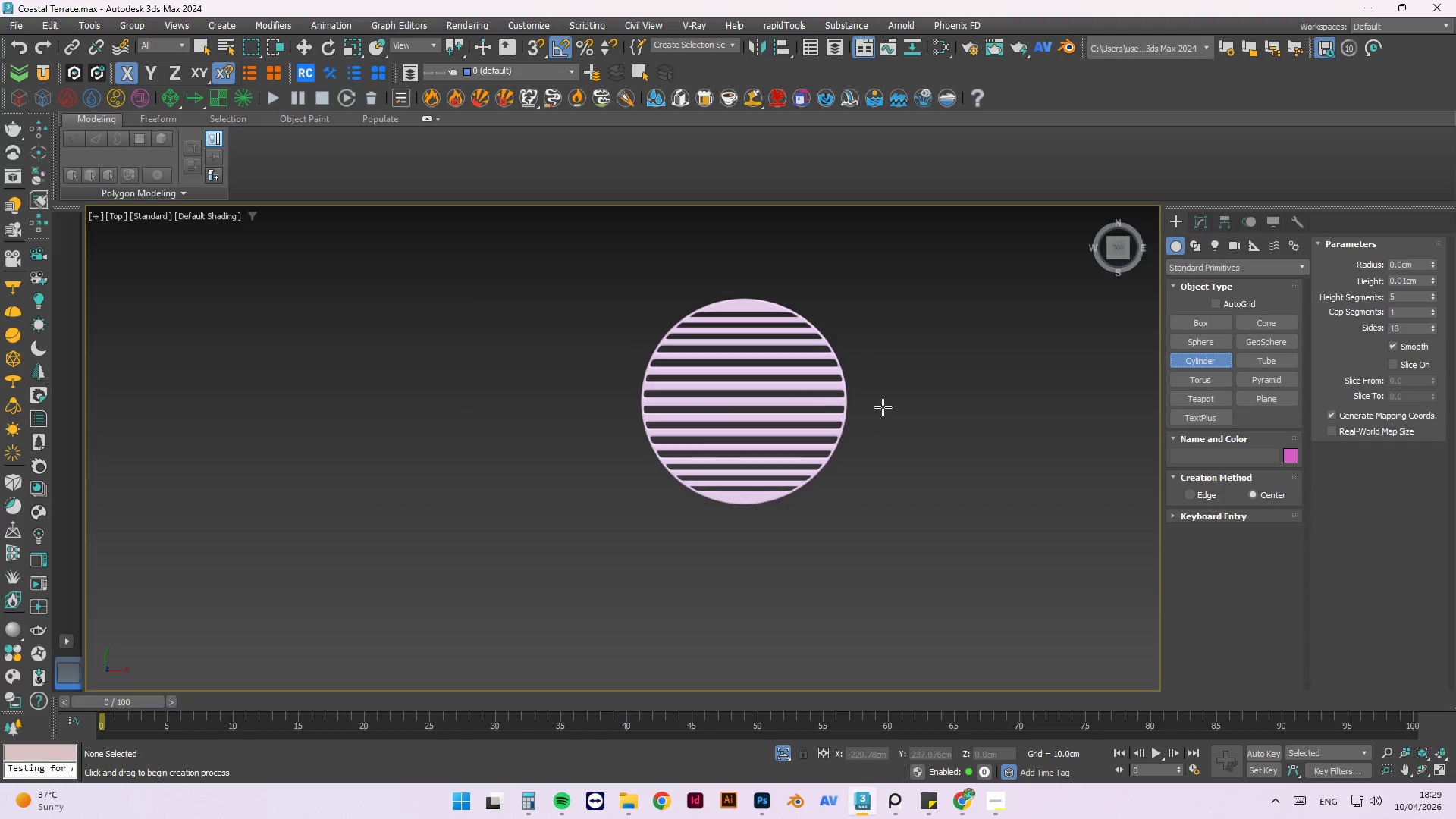 
left_click_drag(start_coordinate=[927, 419], to_coordinate=[985, 330])
 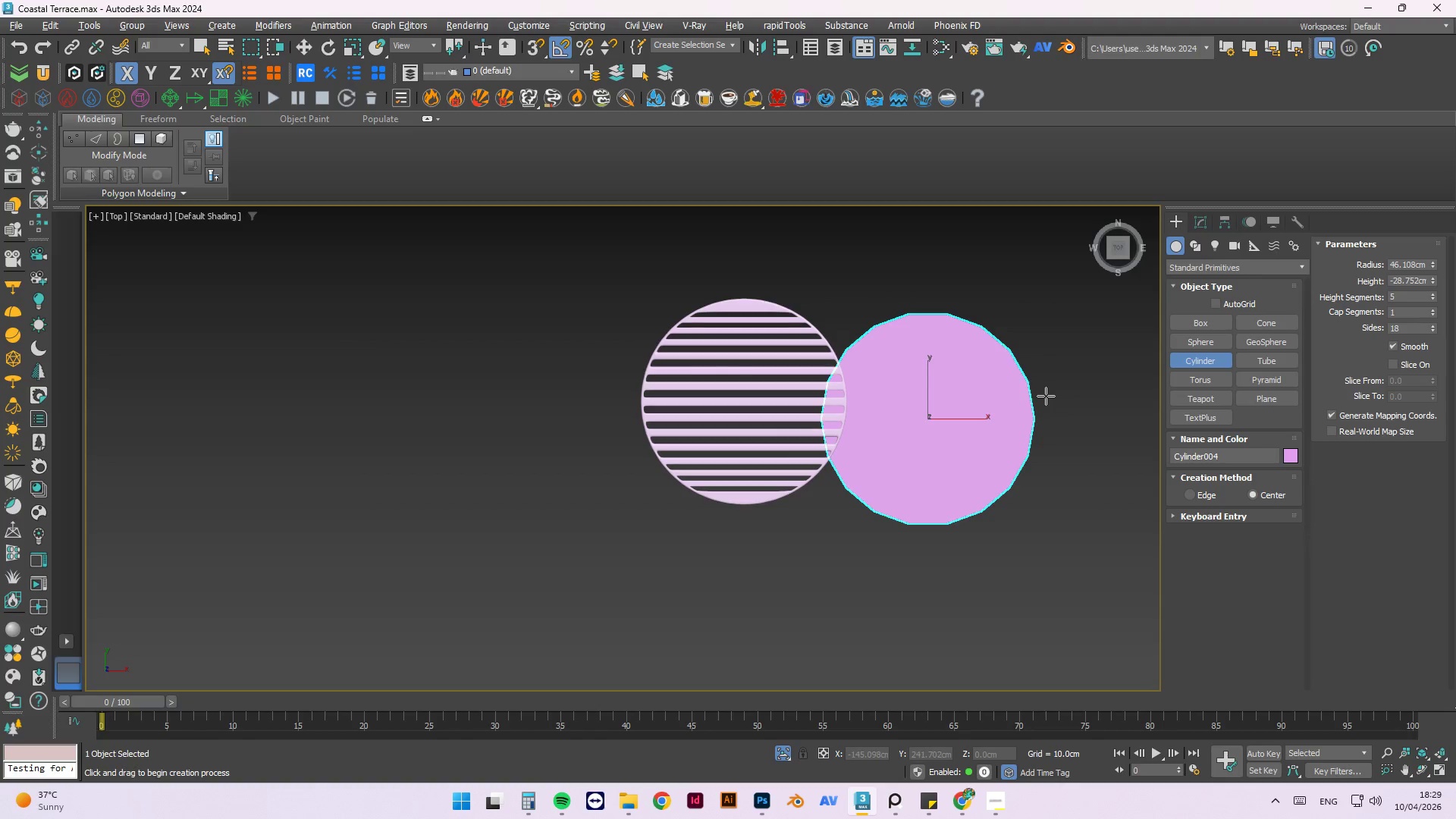 
key(W)
 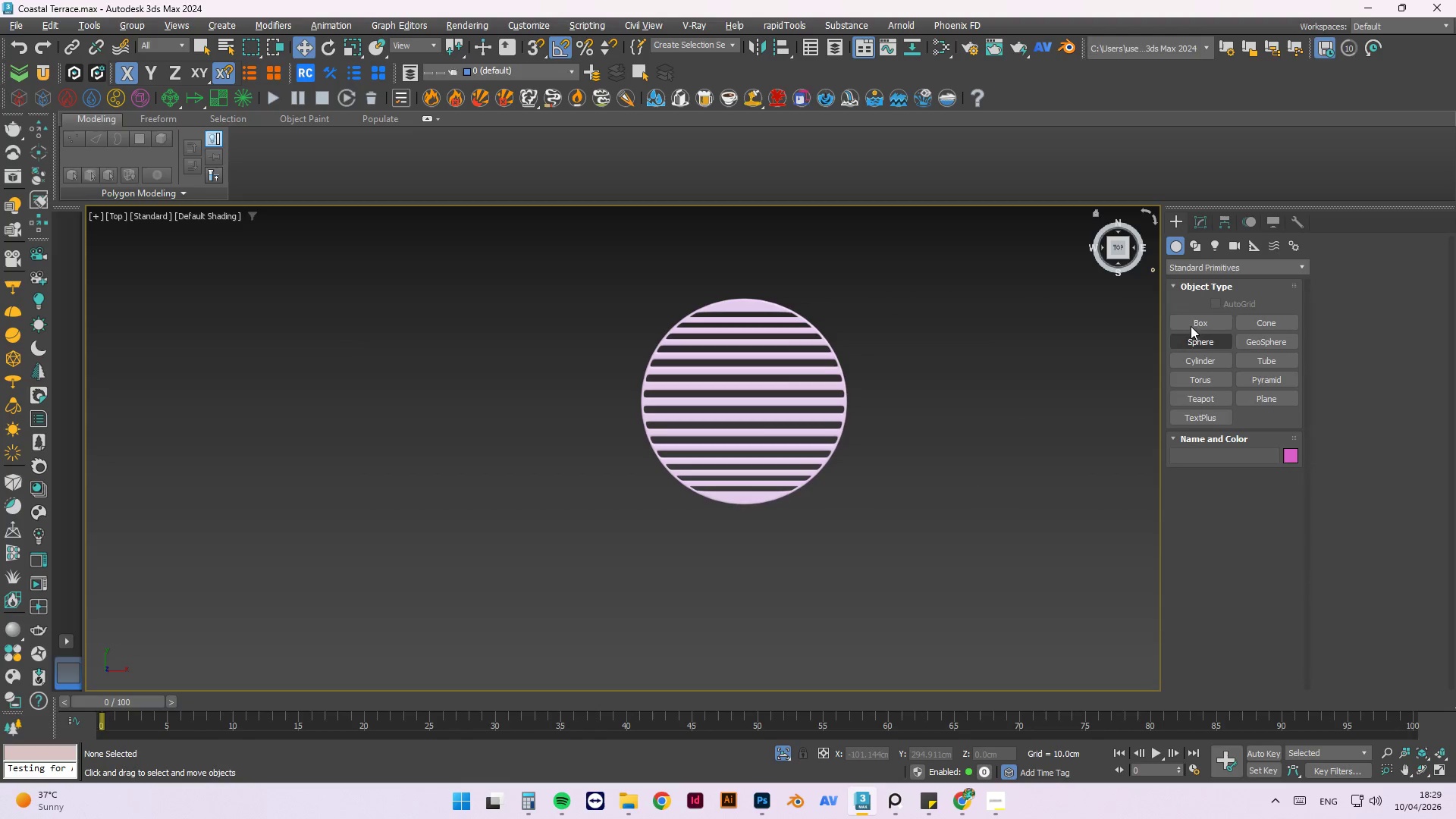 
left_click([1202, 359])
 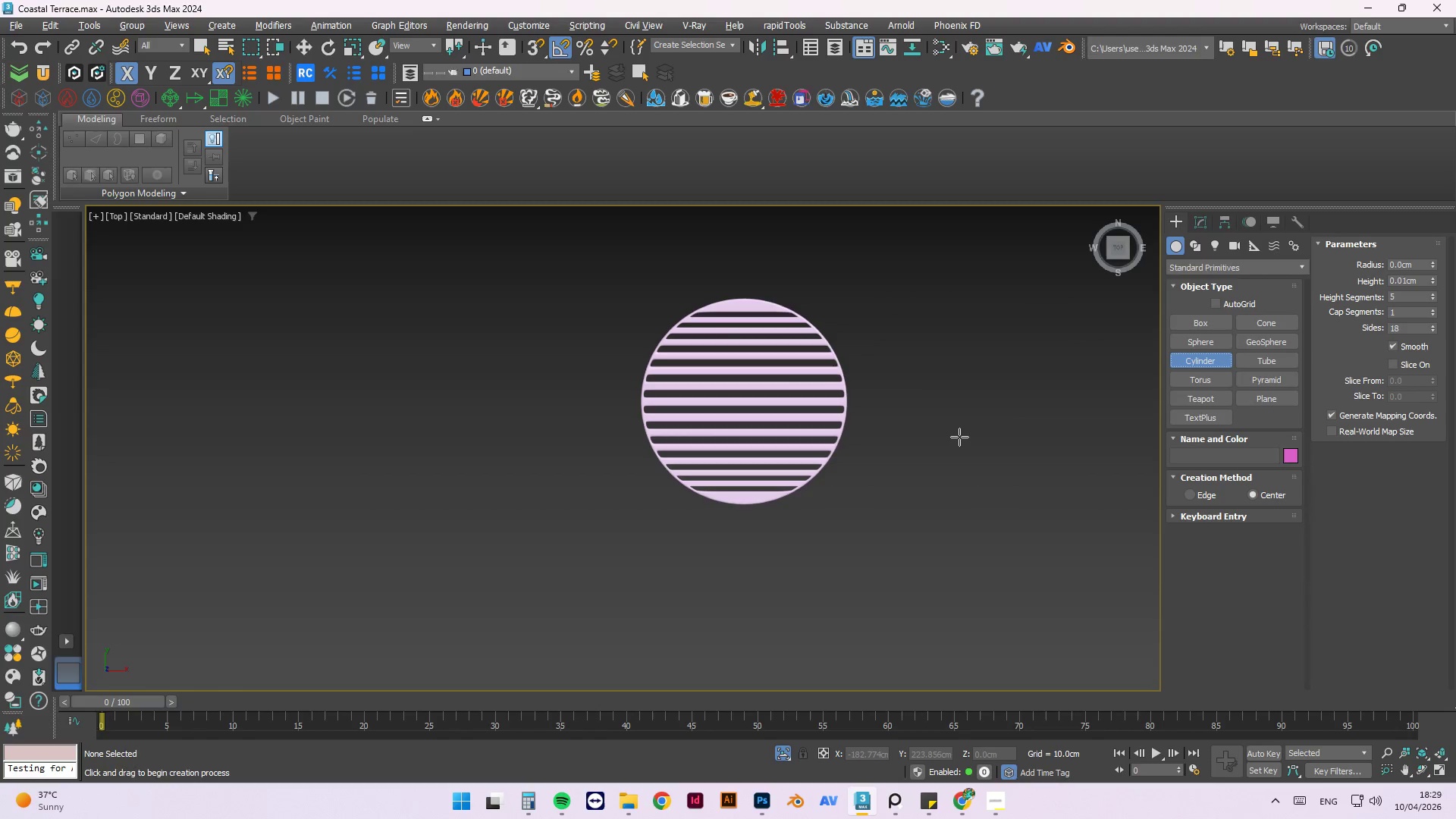 
left_click_drag(start_coordinate=[959, 437], to_coordinate=[990, 347])
 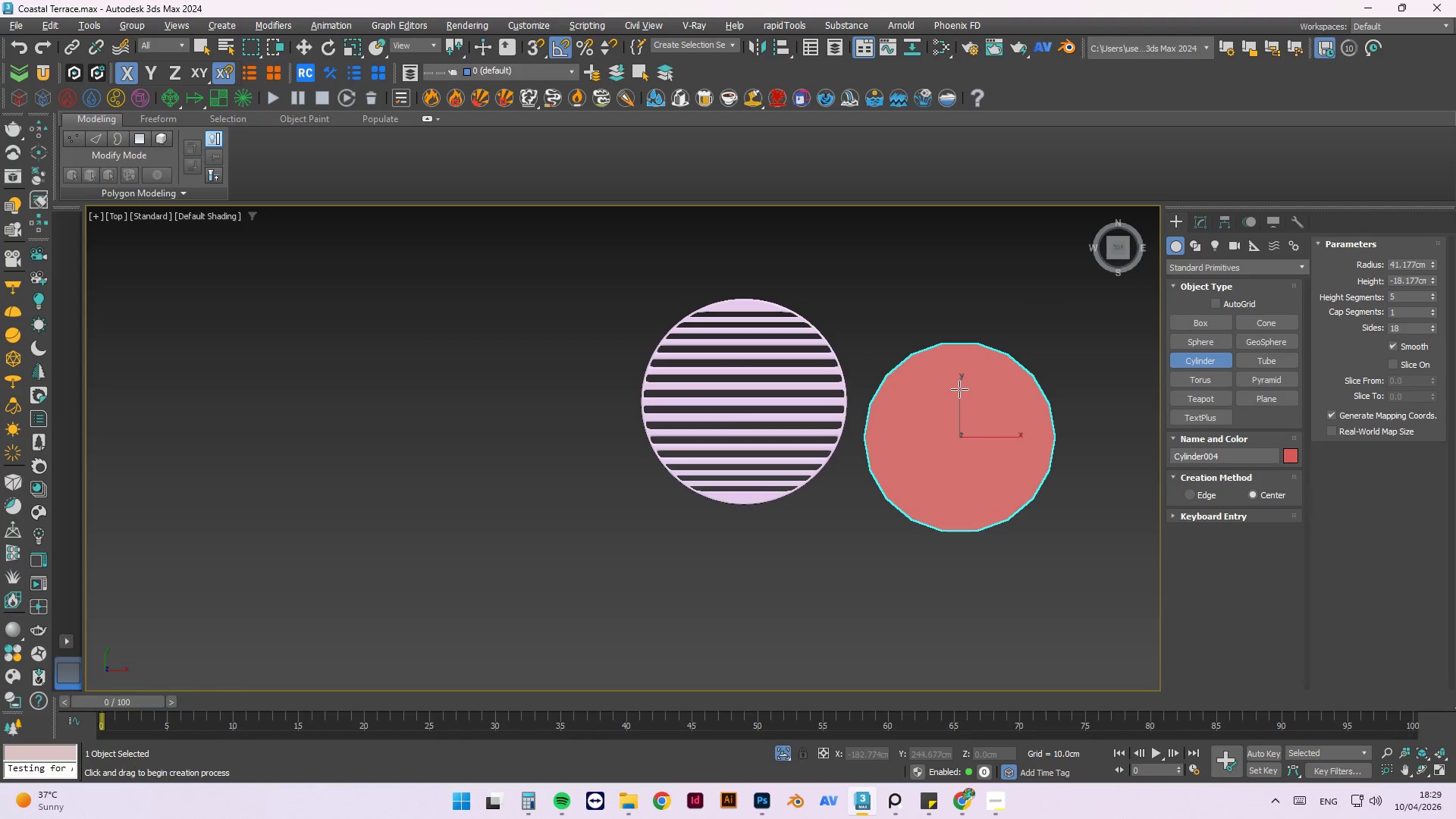 
hold_key(key=AltLeft, duration=0.66)
 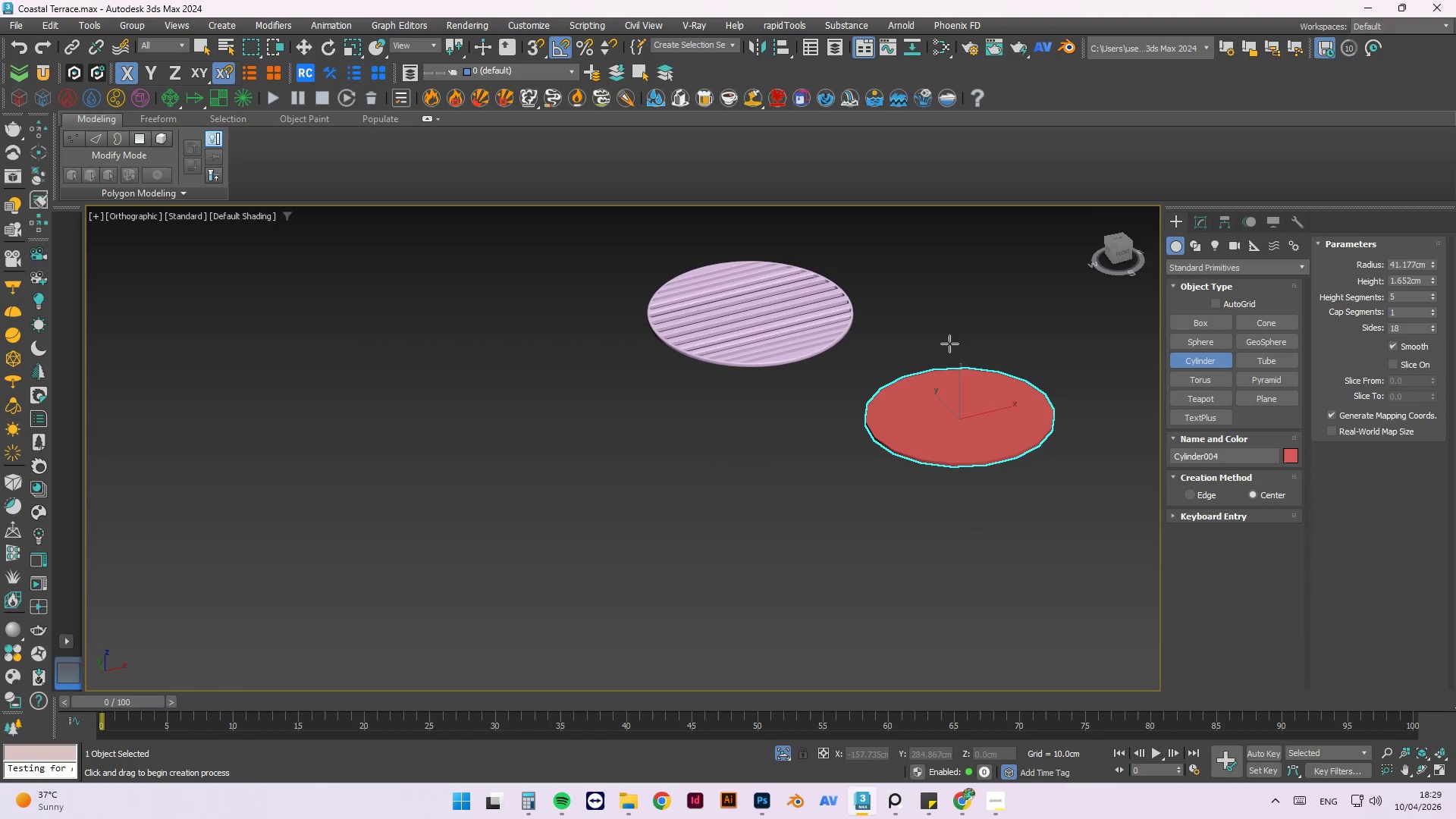 
left_click([949, 344])
 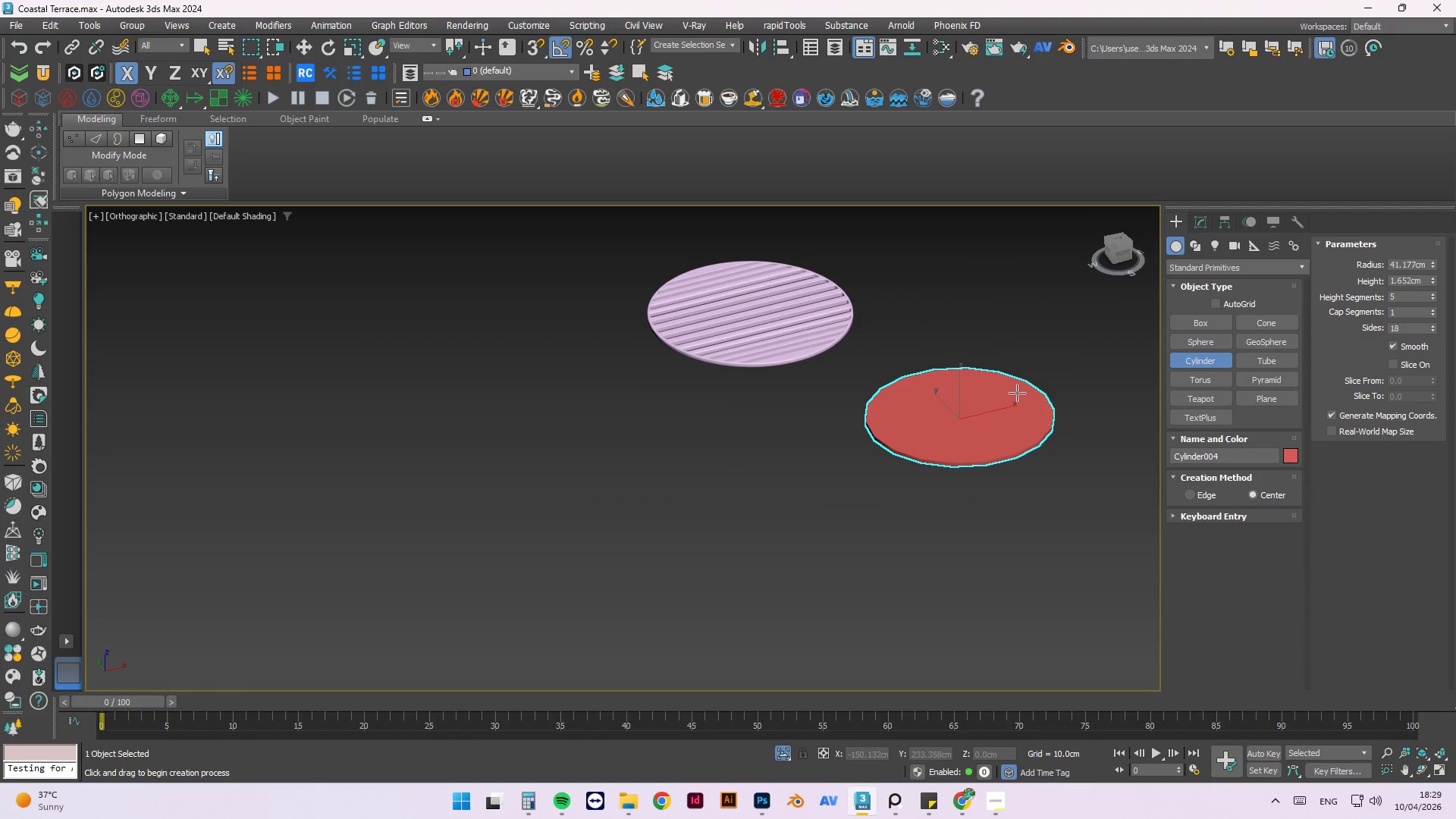 
key(W)
 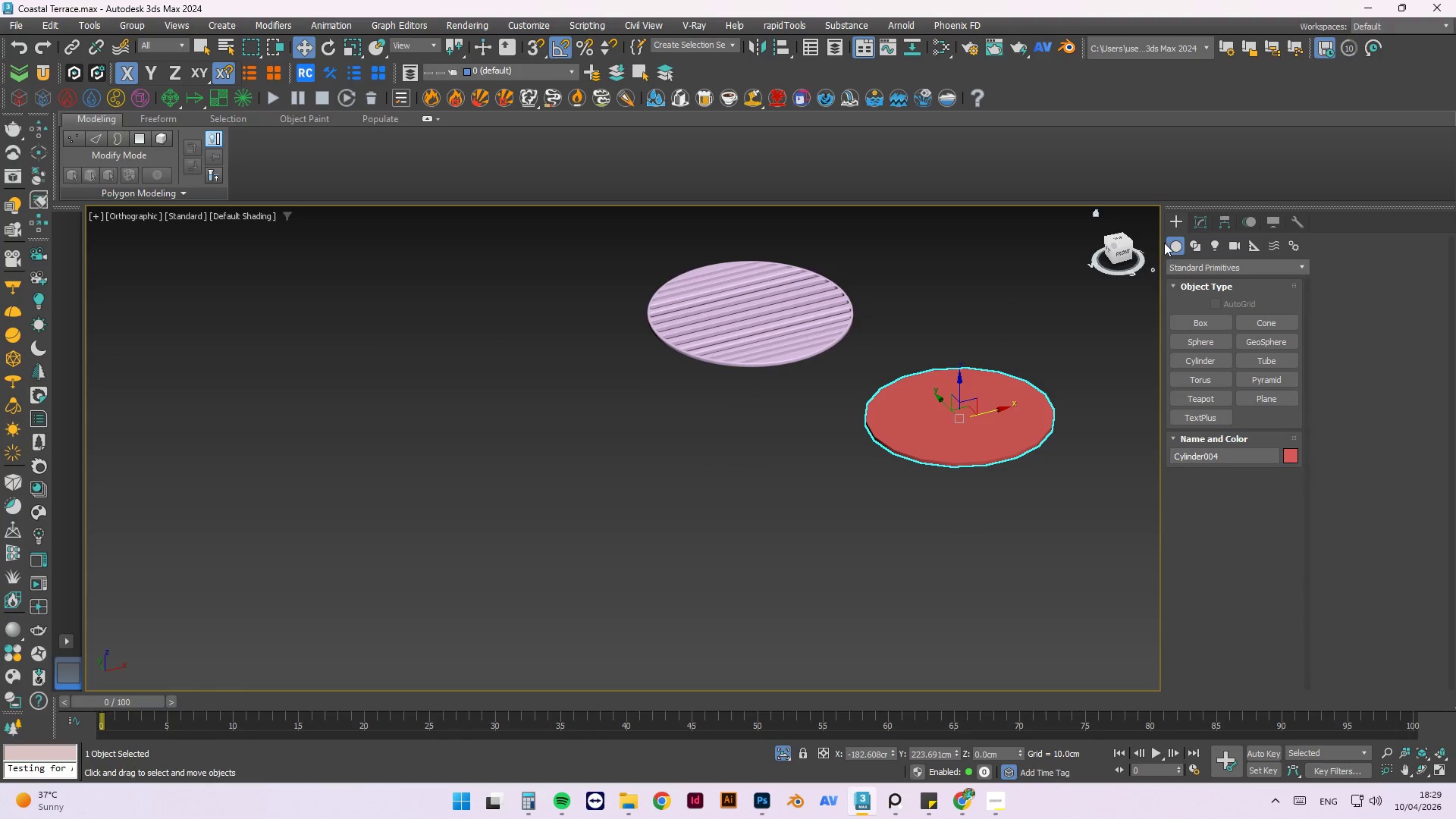 
left_click([1199, 227])
 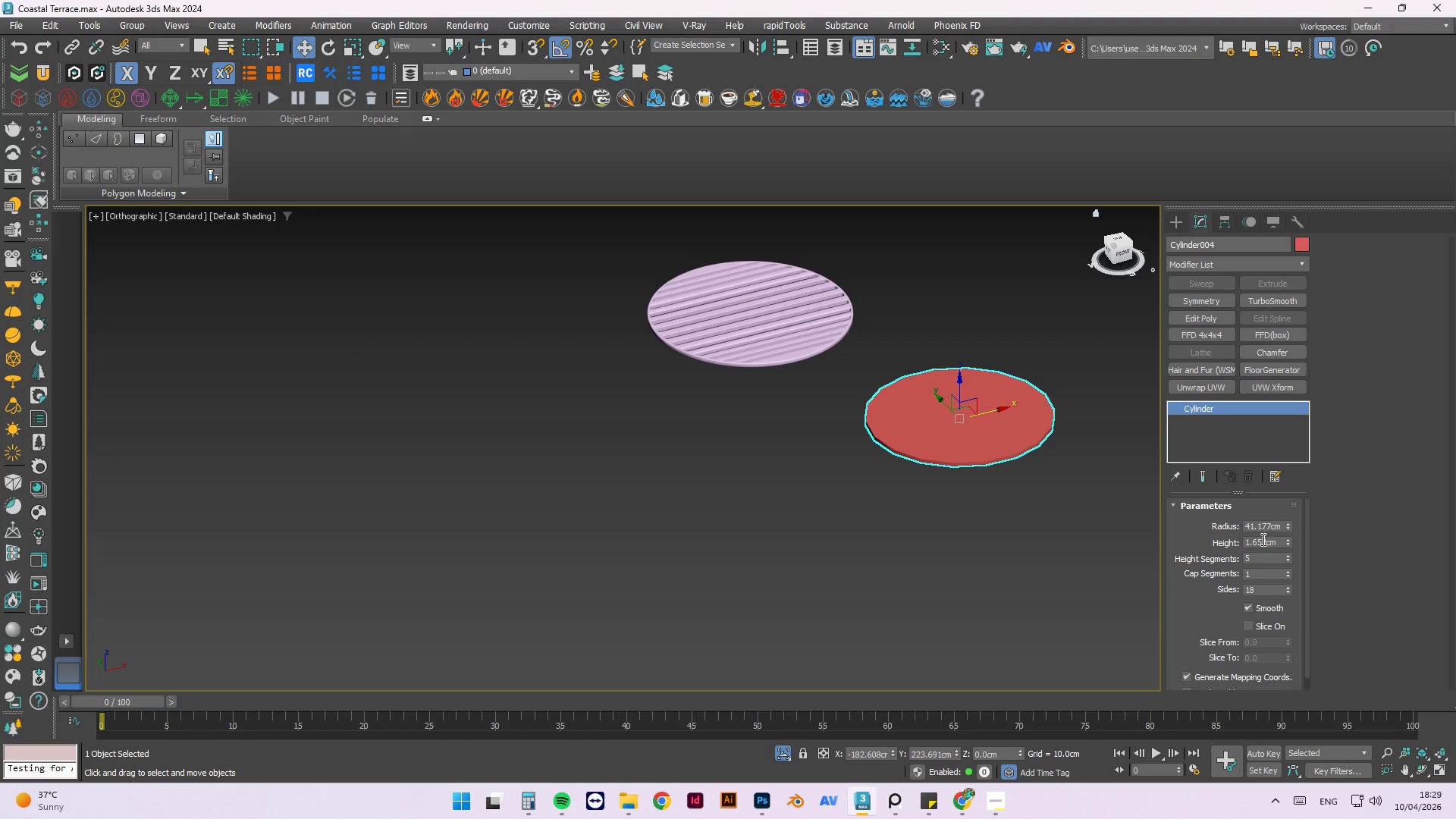 
double_click([1262, 519])
 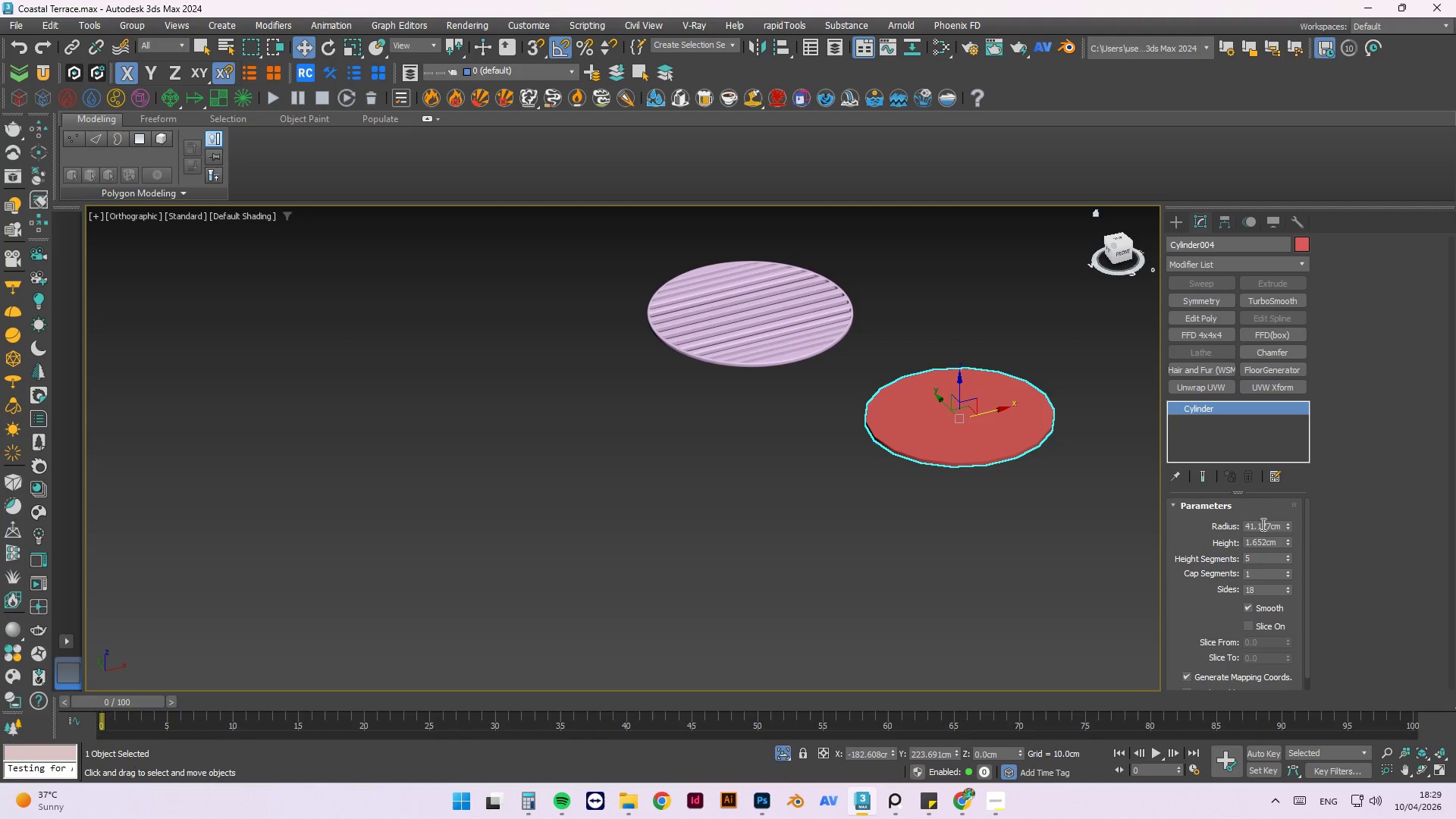 
triple_click([1262, 524])
 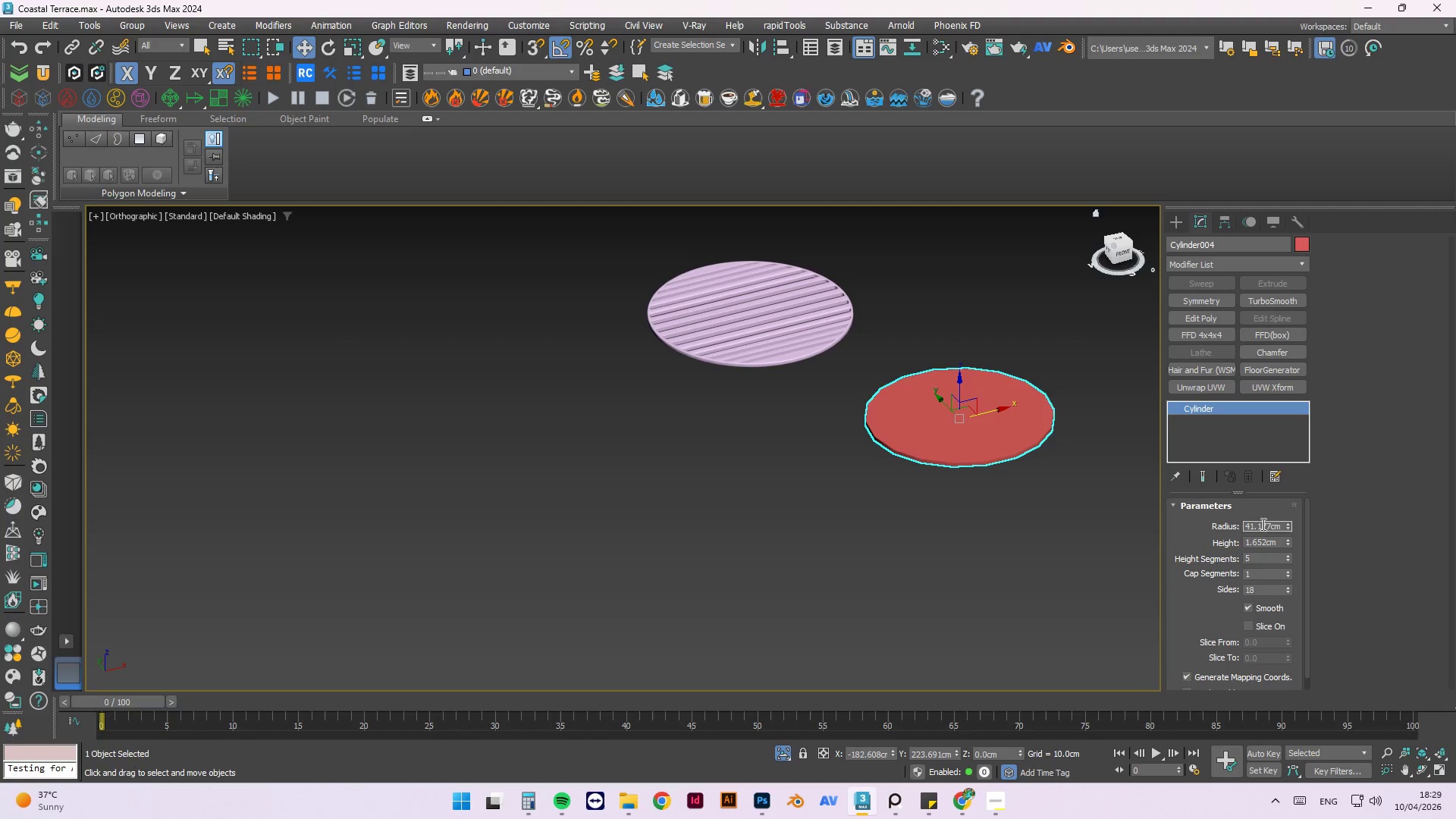 
triple_click([1262, 524])
 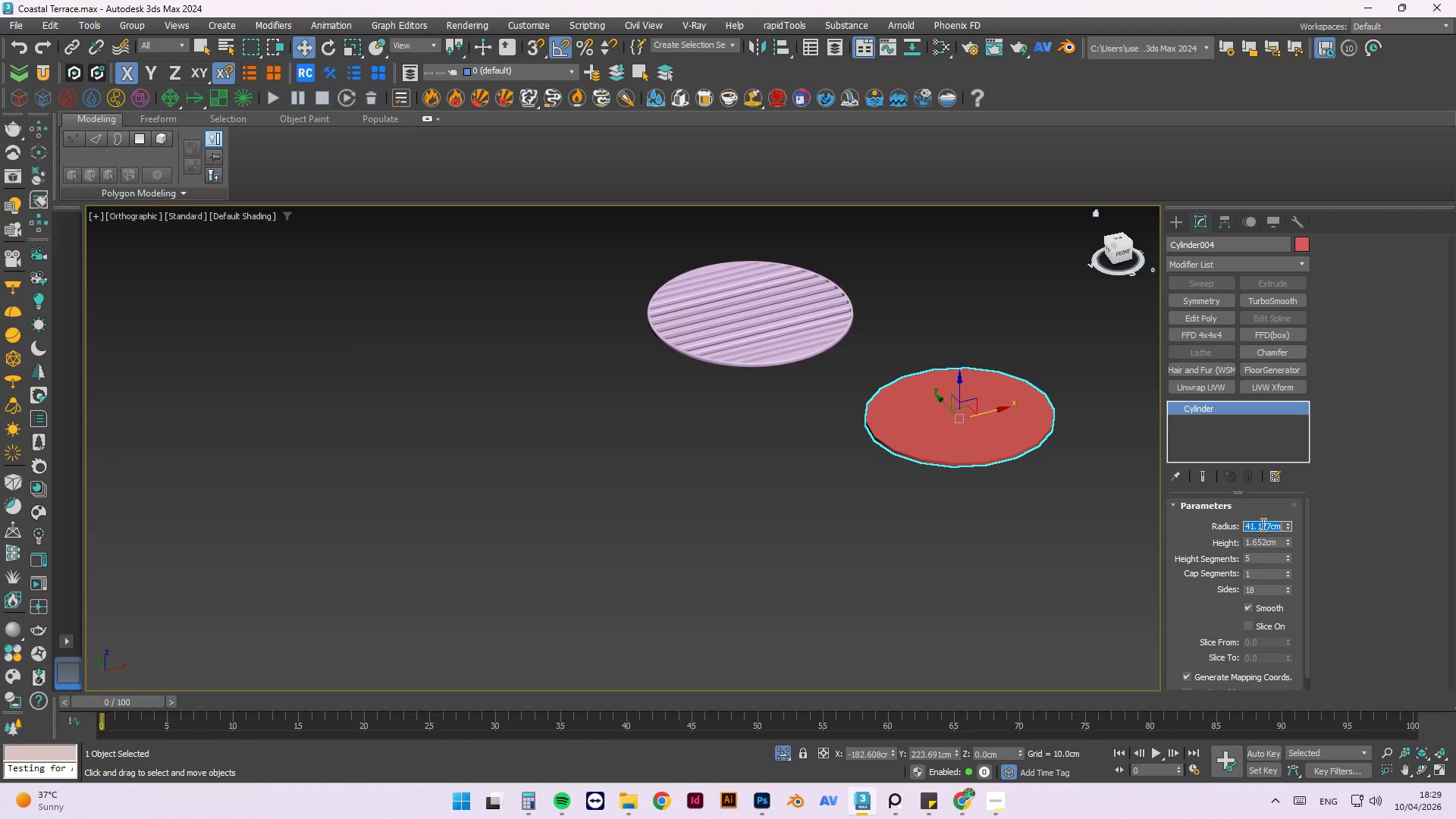 
key(Numpad4)
 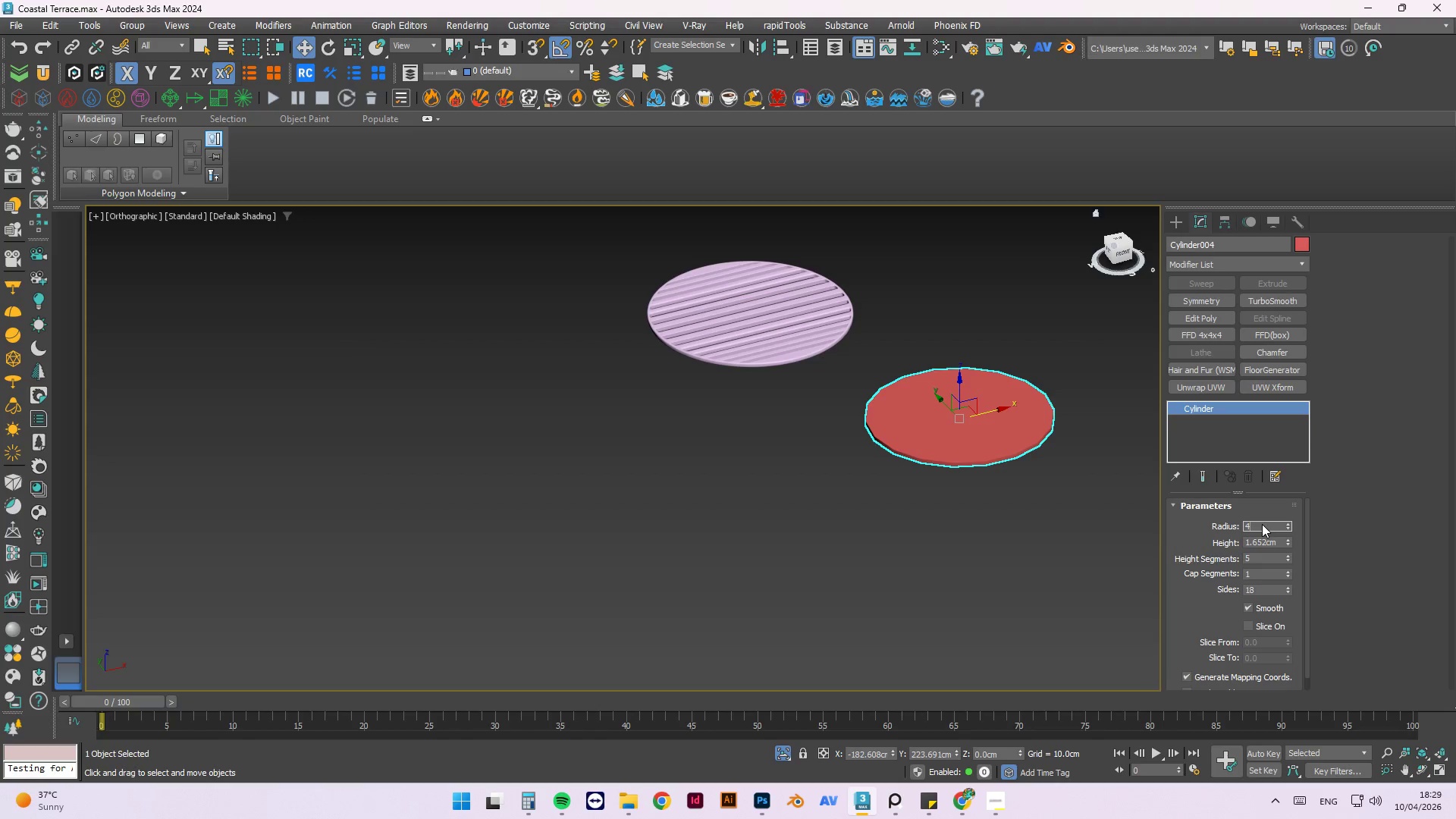 
key(Numpad5)
 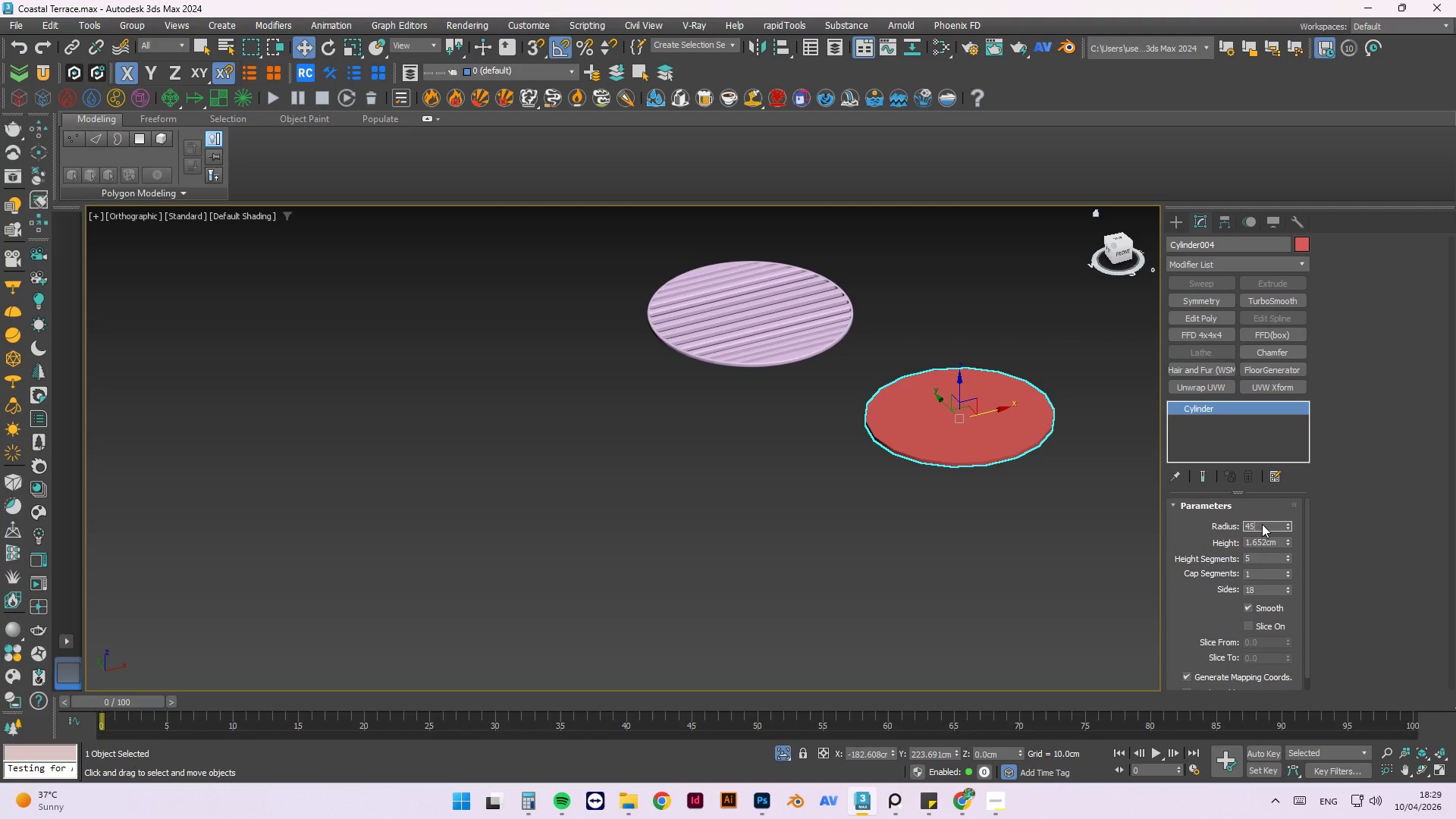 
key(NumpadEnter)
 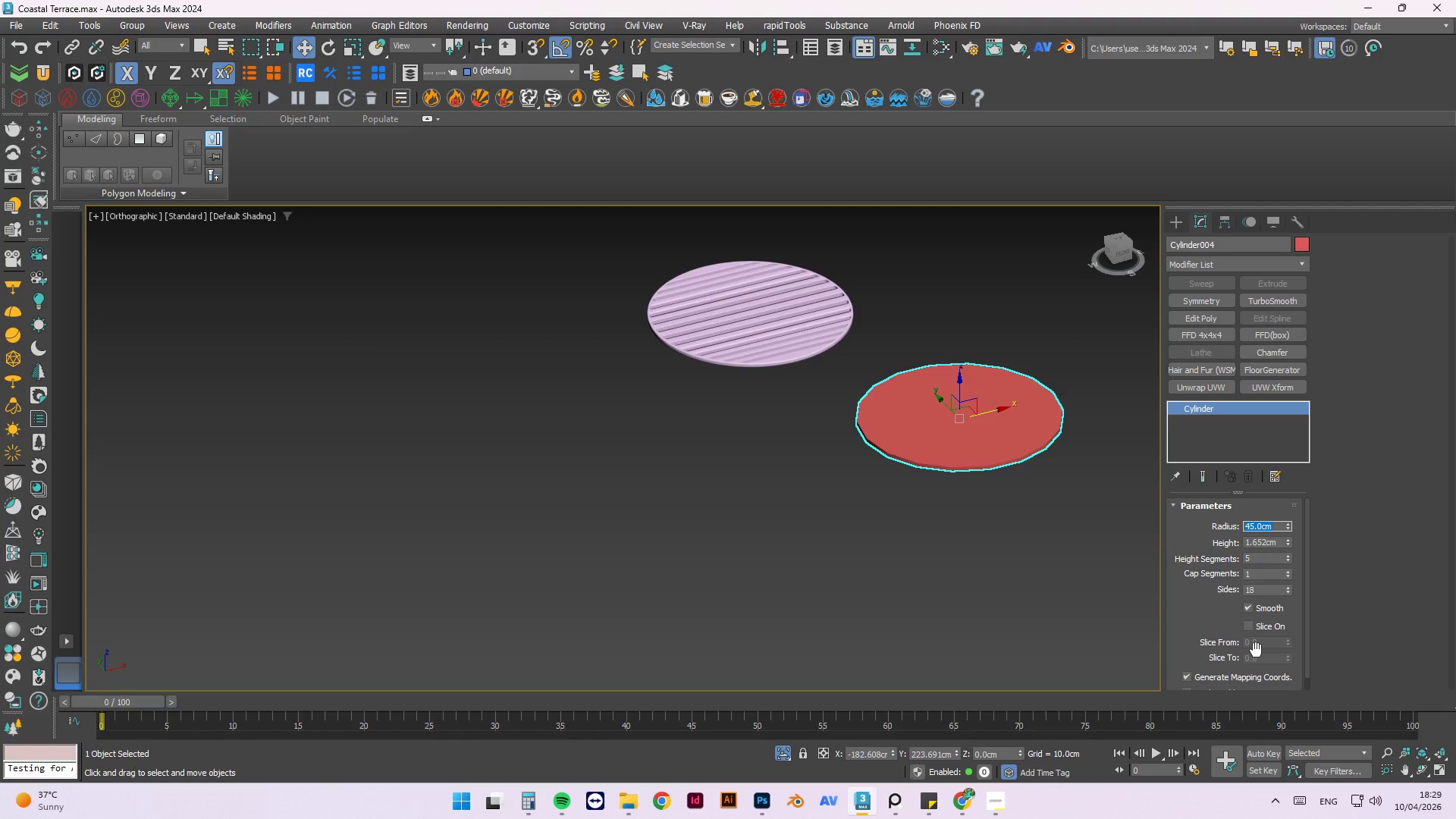 
left_click_drag(start_coordinate=[1262, 593], to_coordinate=[1205, 590])
 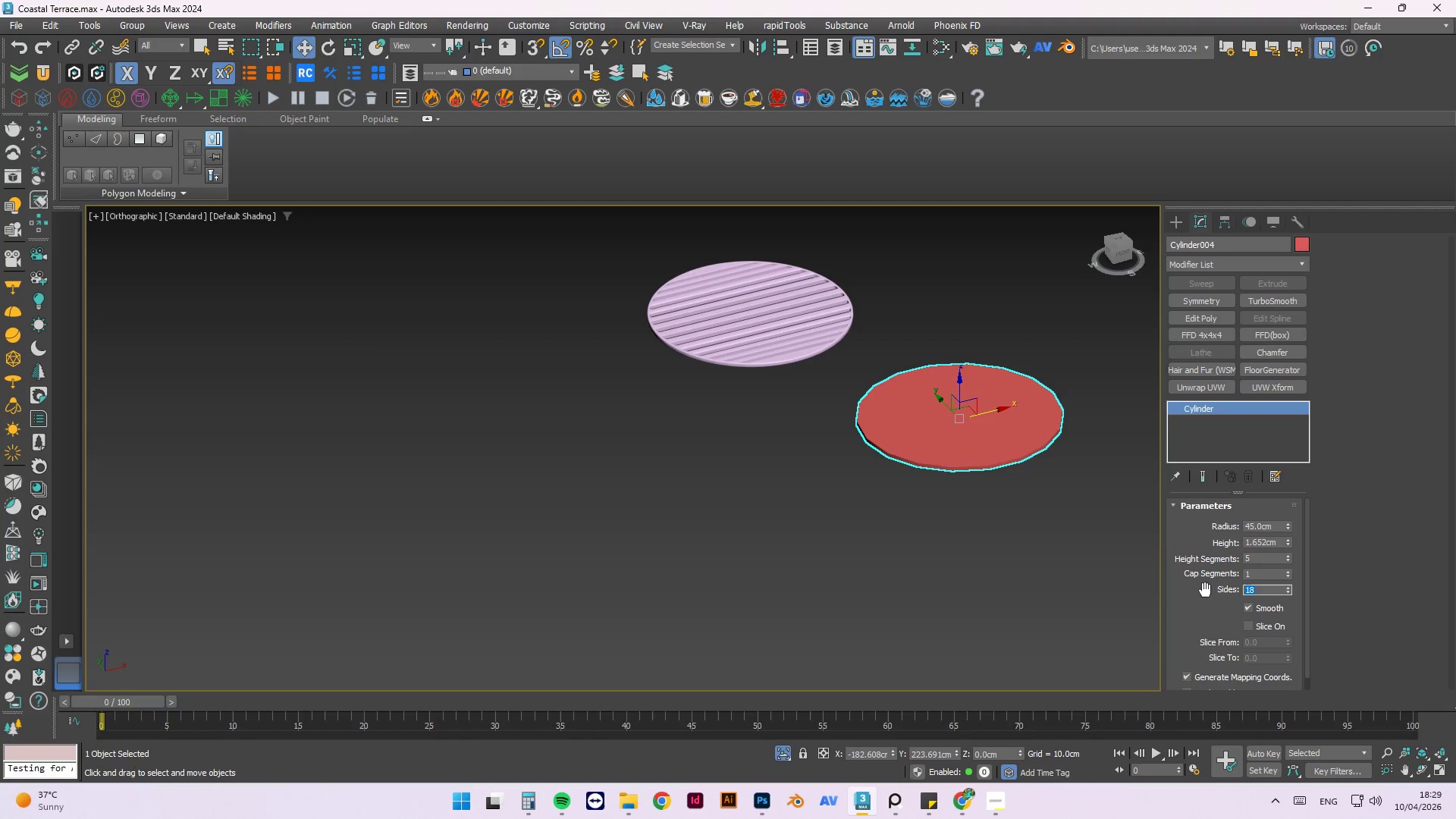 
key(Numpad8)
 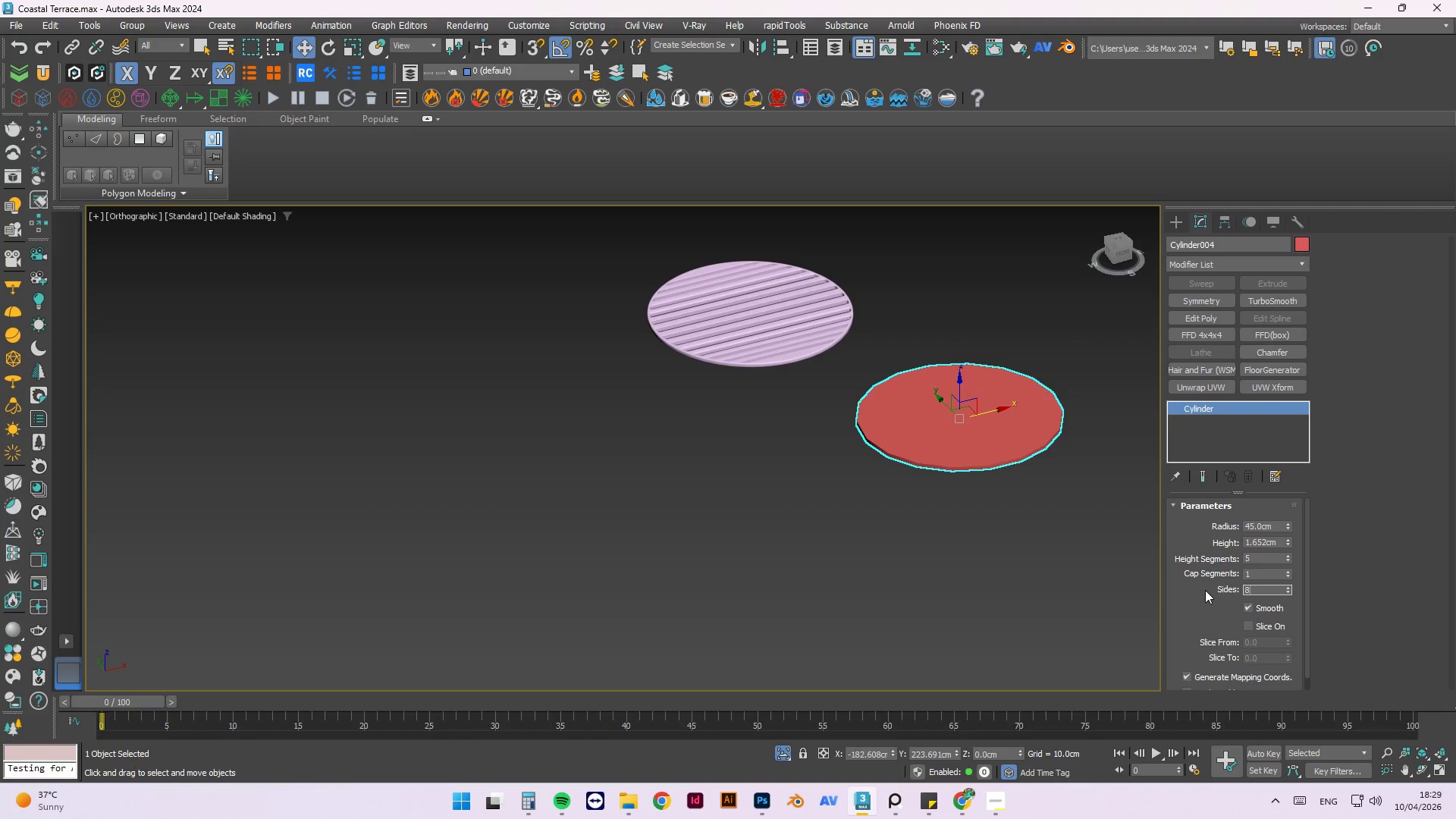 
key(NumpadEnter)
 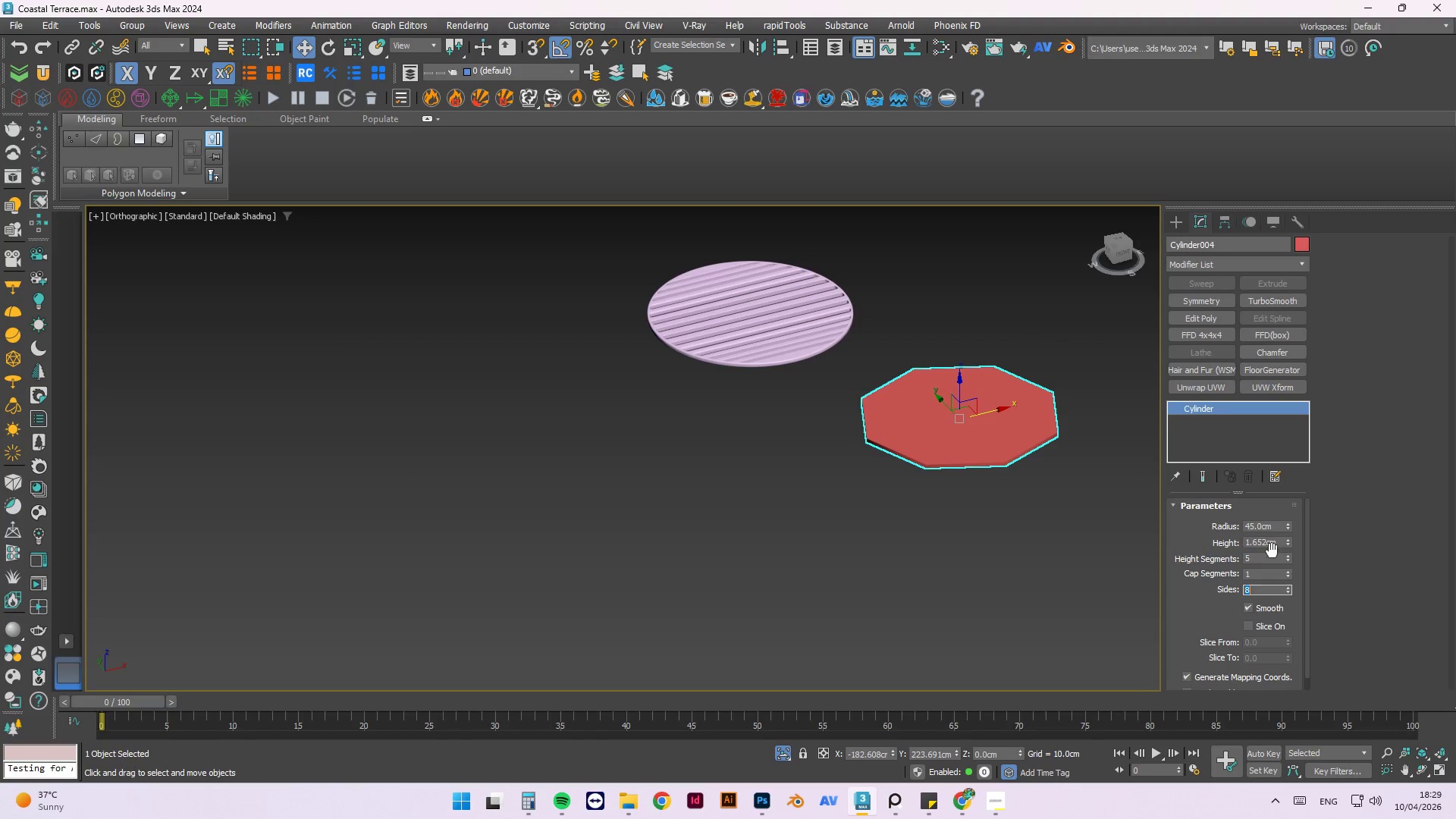 
wait(6.41)
 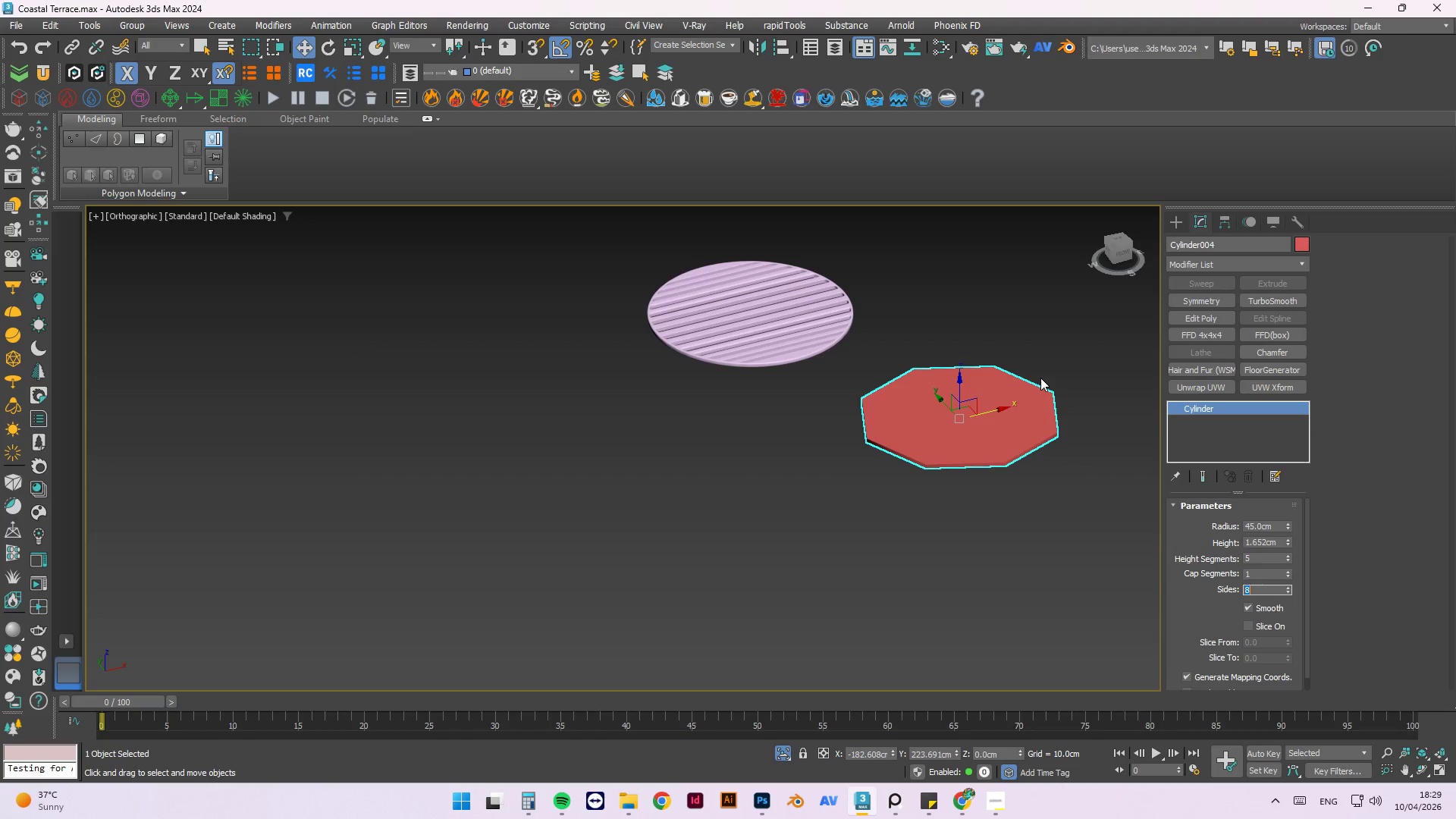 
double_click([1247, 589])
 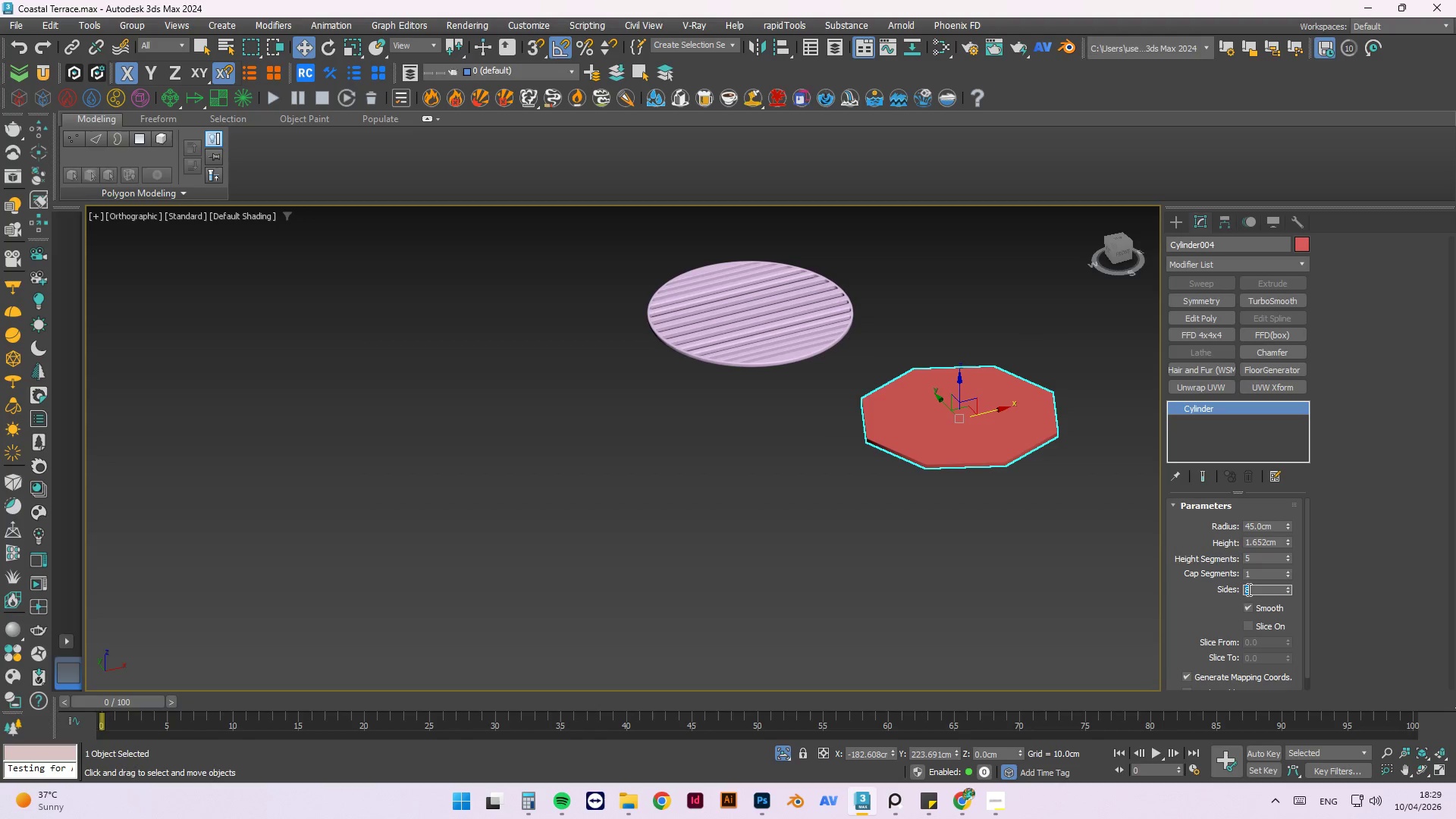 
key(Numpad1)
 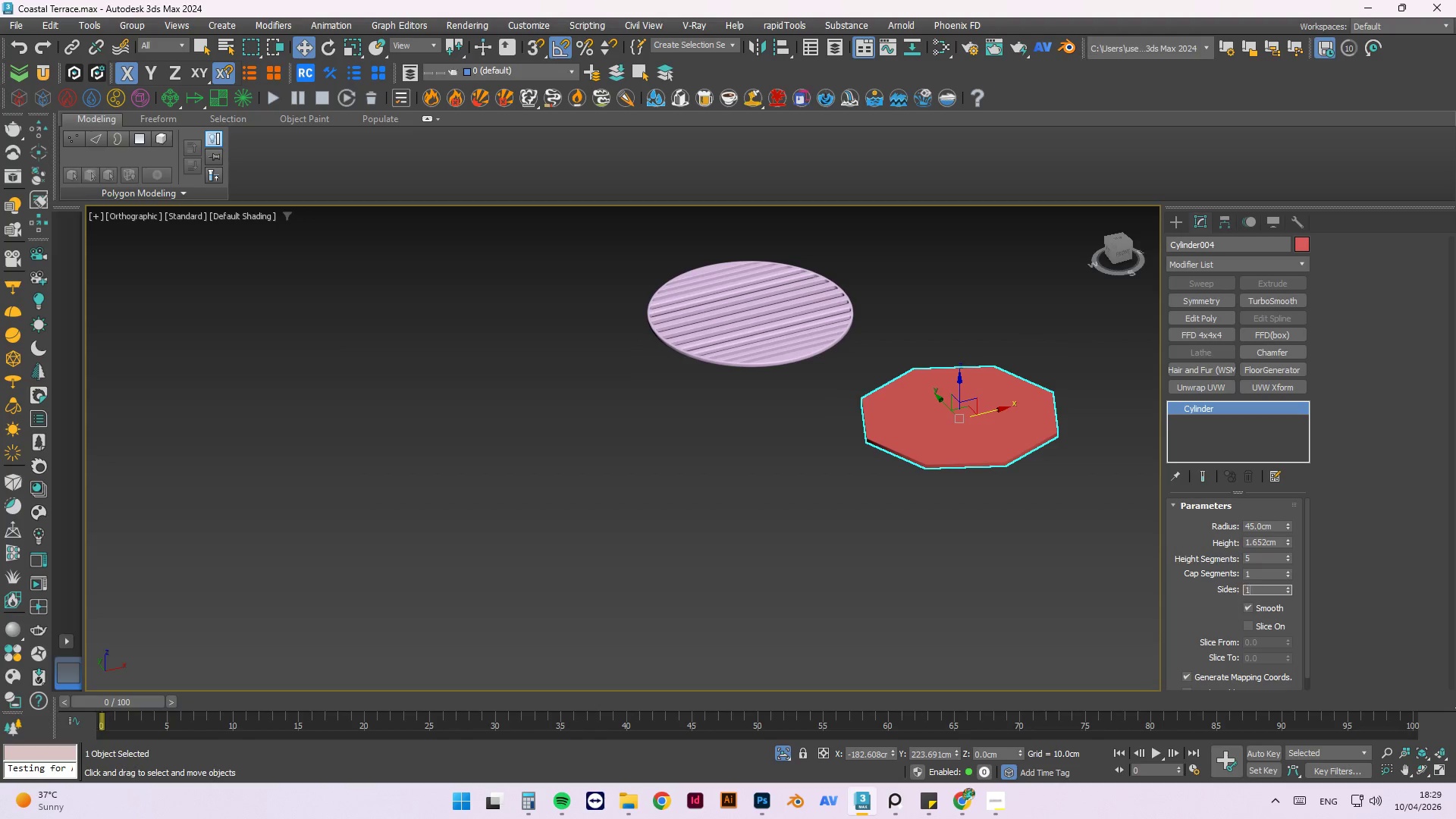 
key(Numpad6)
 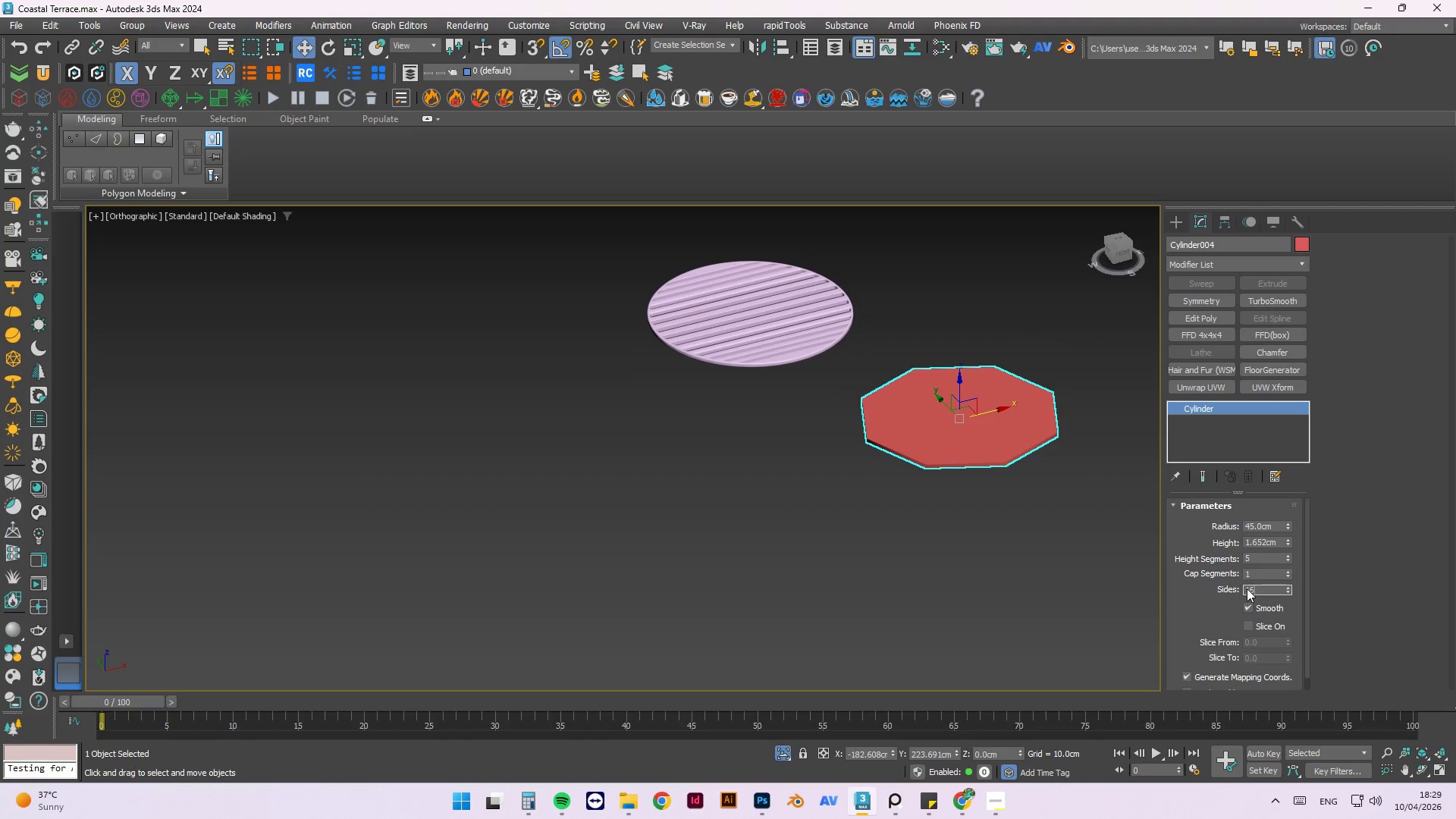 
key(NumpadEnter)
 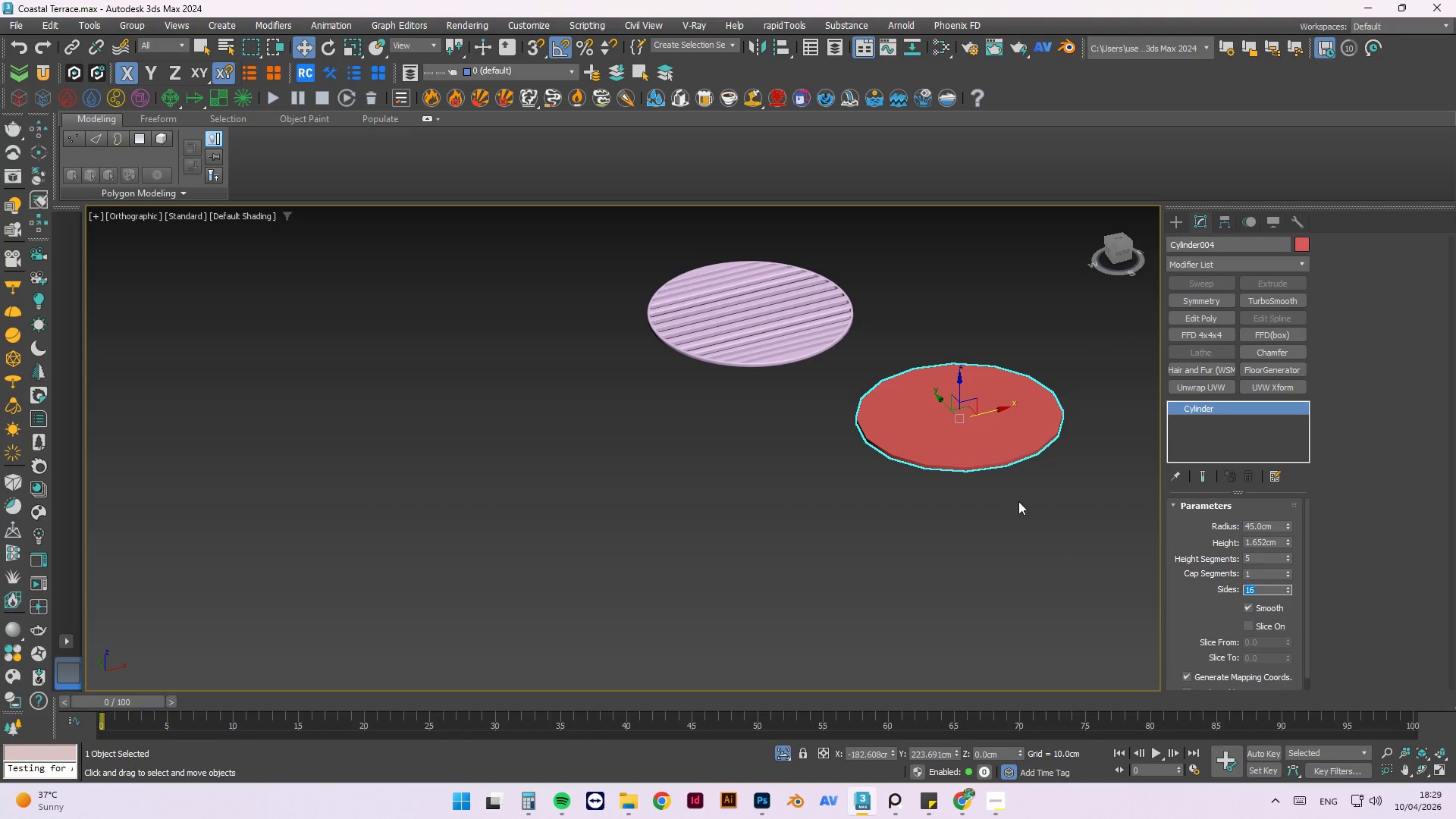 
scroll: coordinate [995, 459], scroll_direction: up, amount: 2.0
 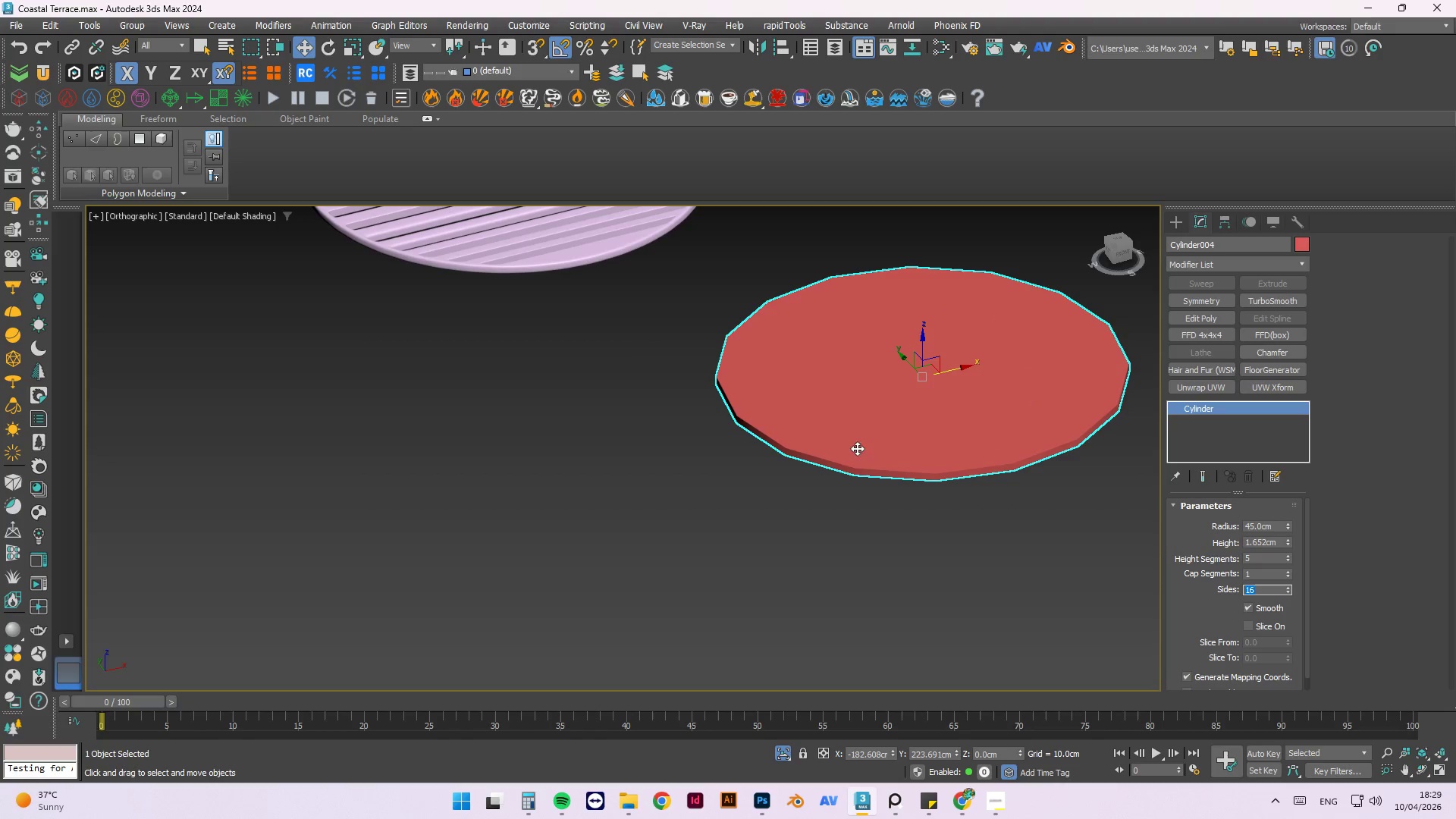 
scroll: coordinate [764, 362], scroll_direction: none, amount: 0.0
 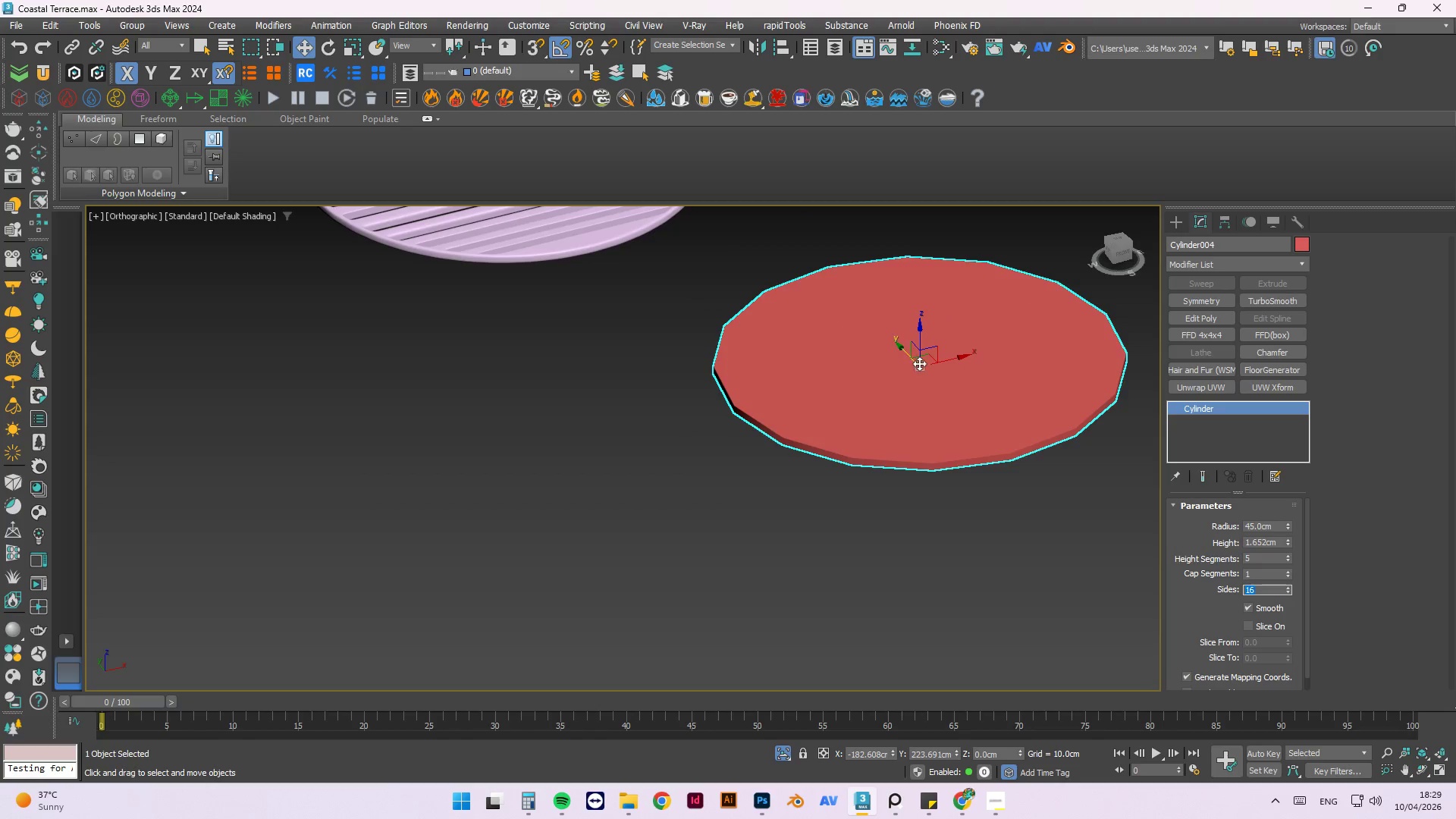 
scroll: coordinate [920, 363], scroll_direction: up, amount: 1.0
 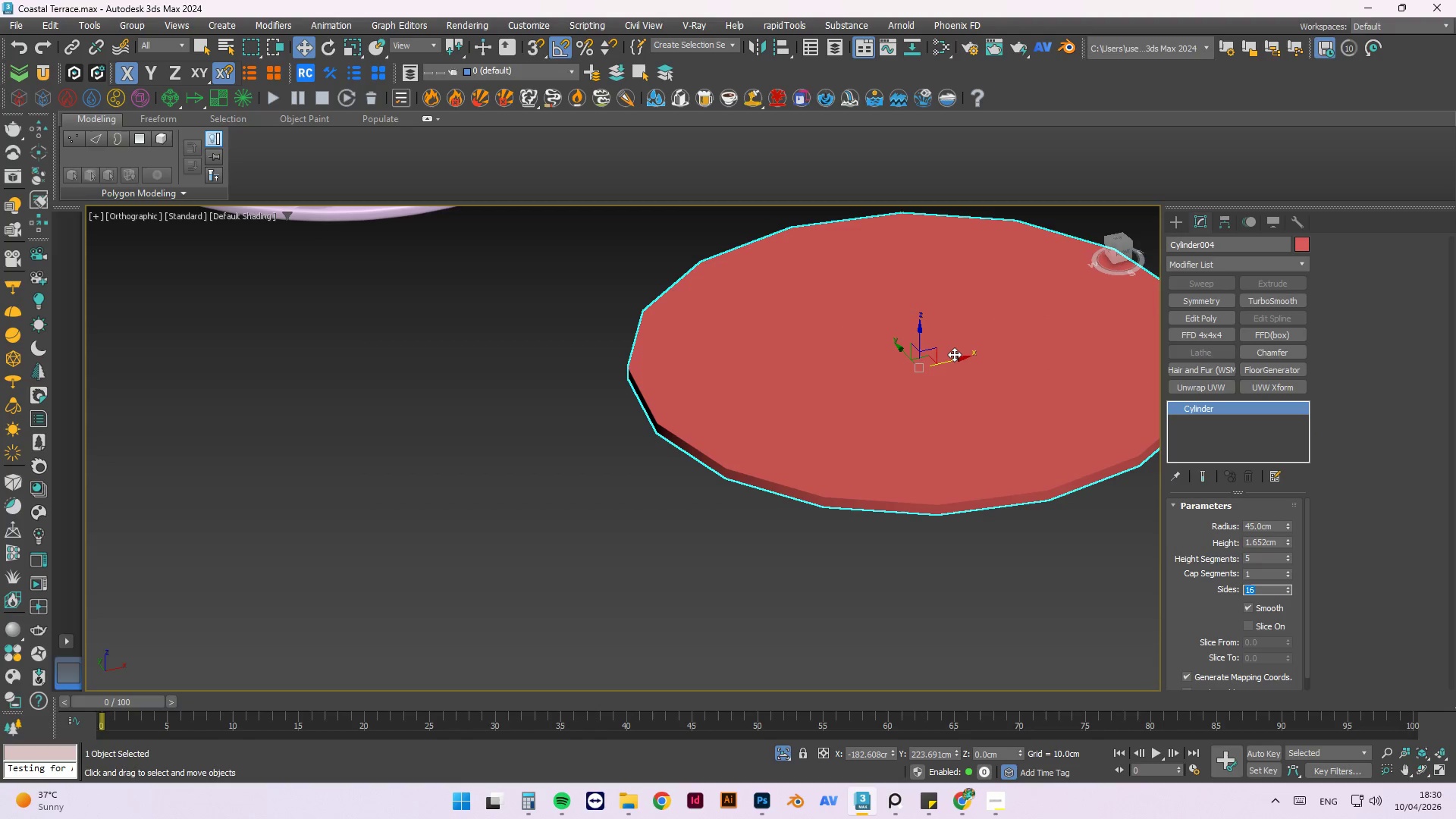 
scroll: coordinate [954, 354], scroll_direction: down, amount: 1.0
 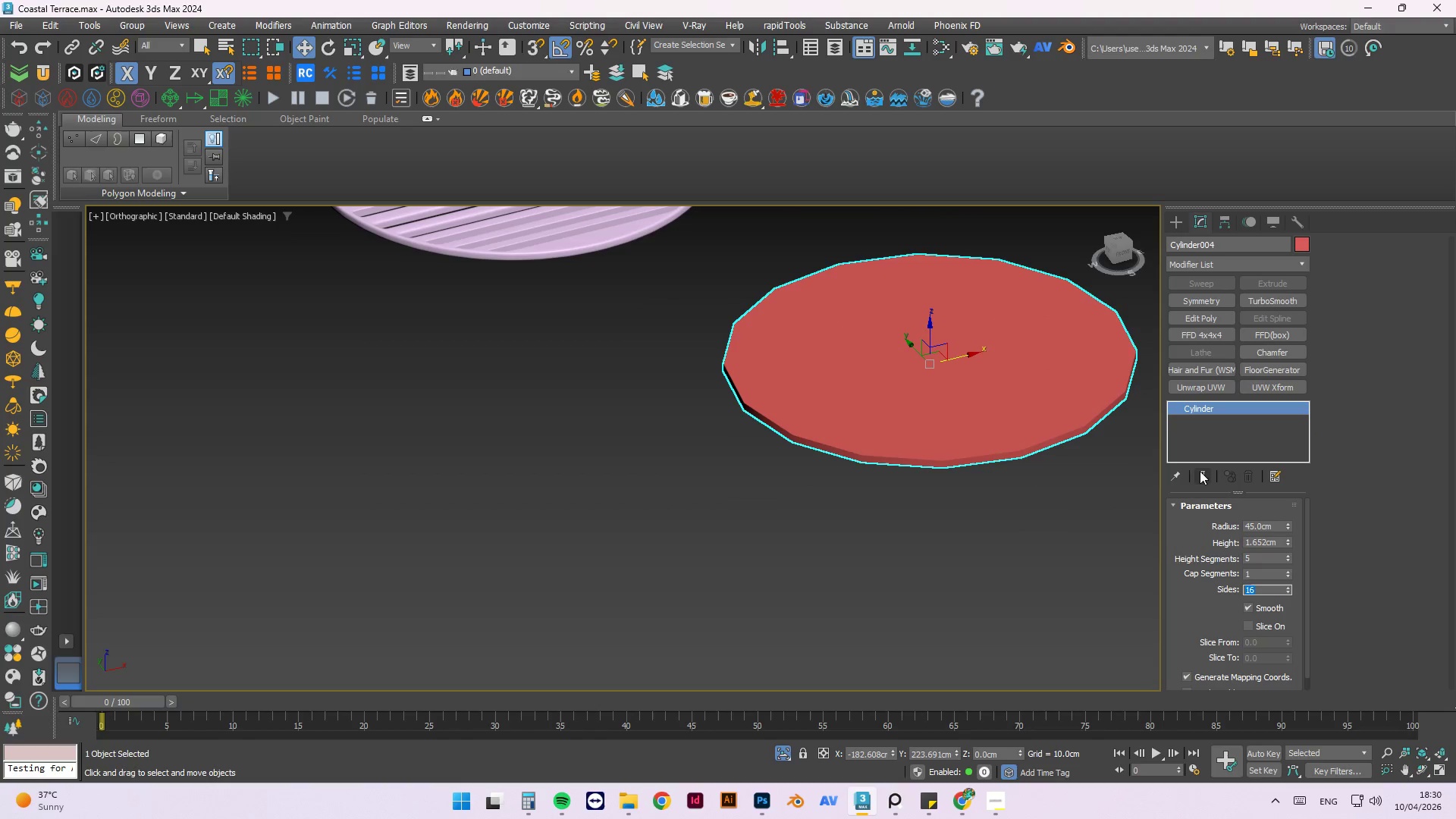 
key(Alt+A)
 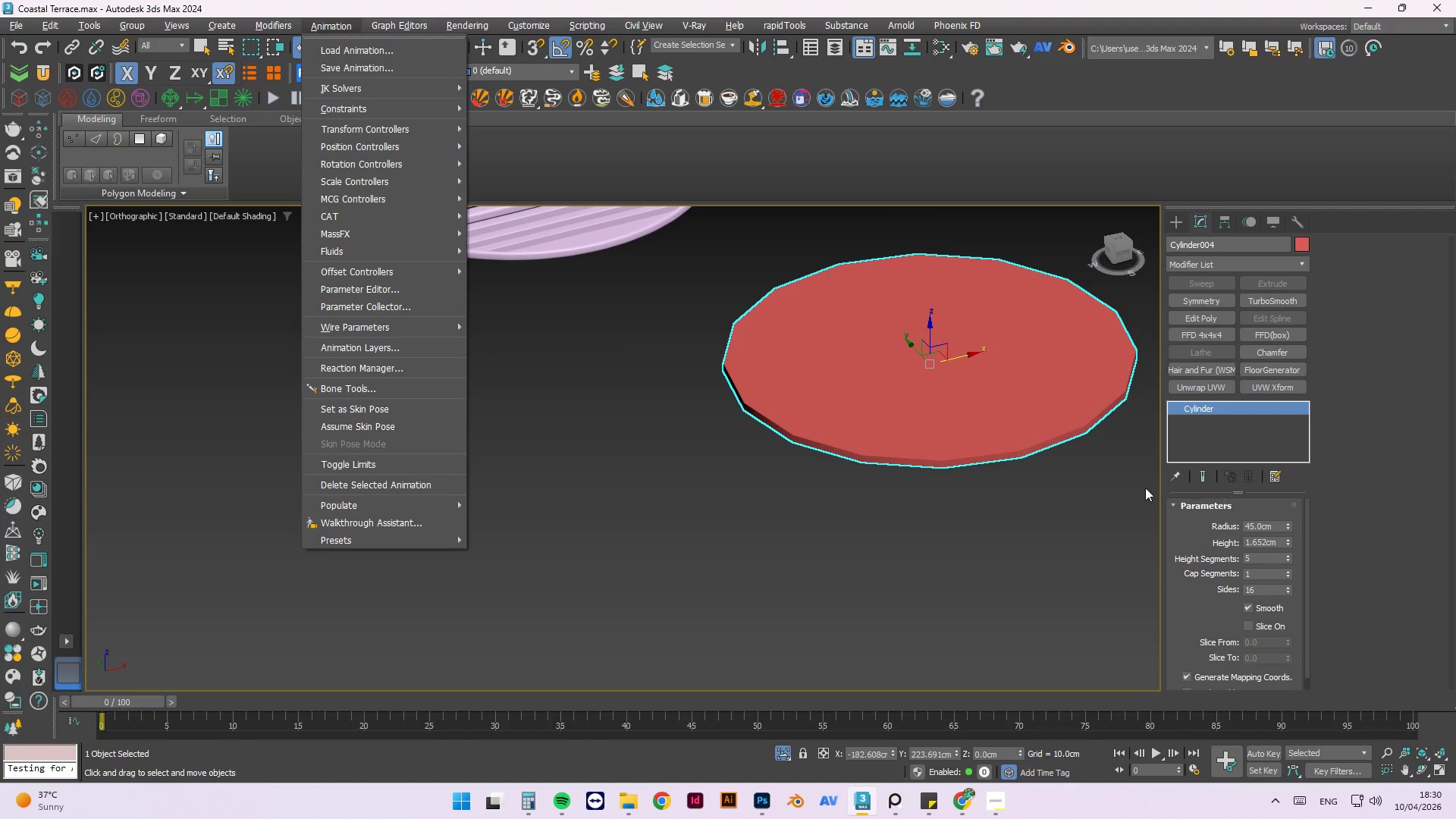 
key(Escape)
 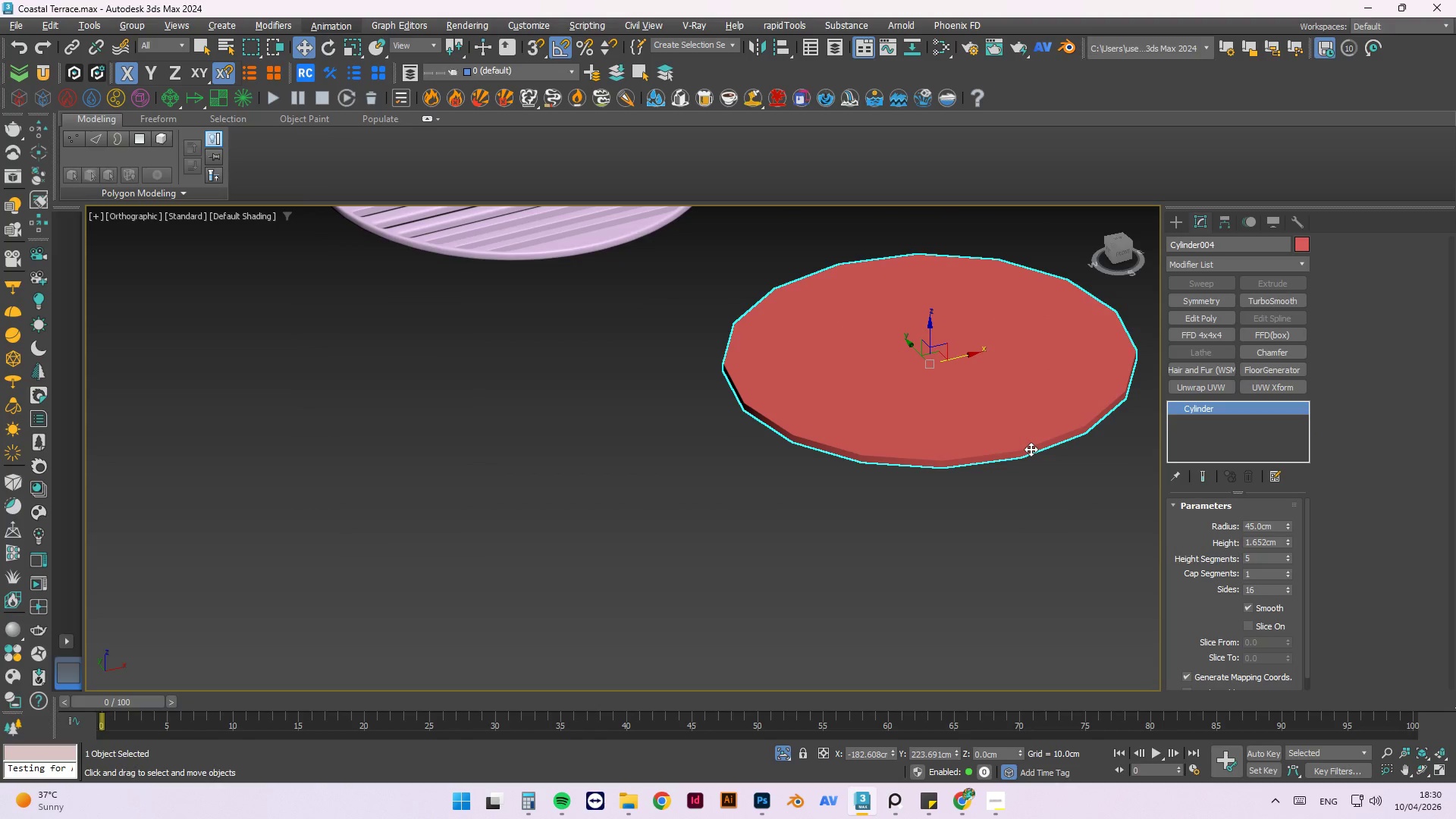 
key(Alt+A)
 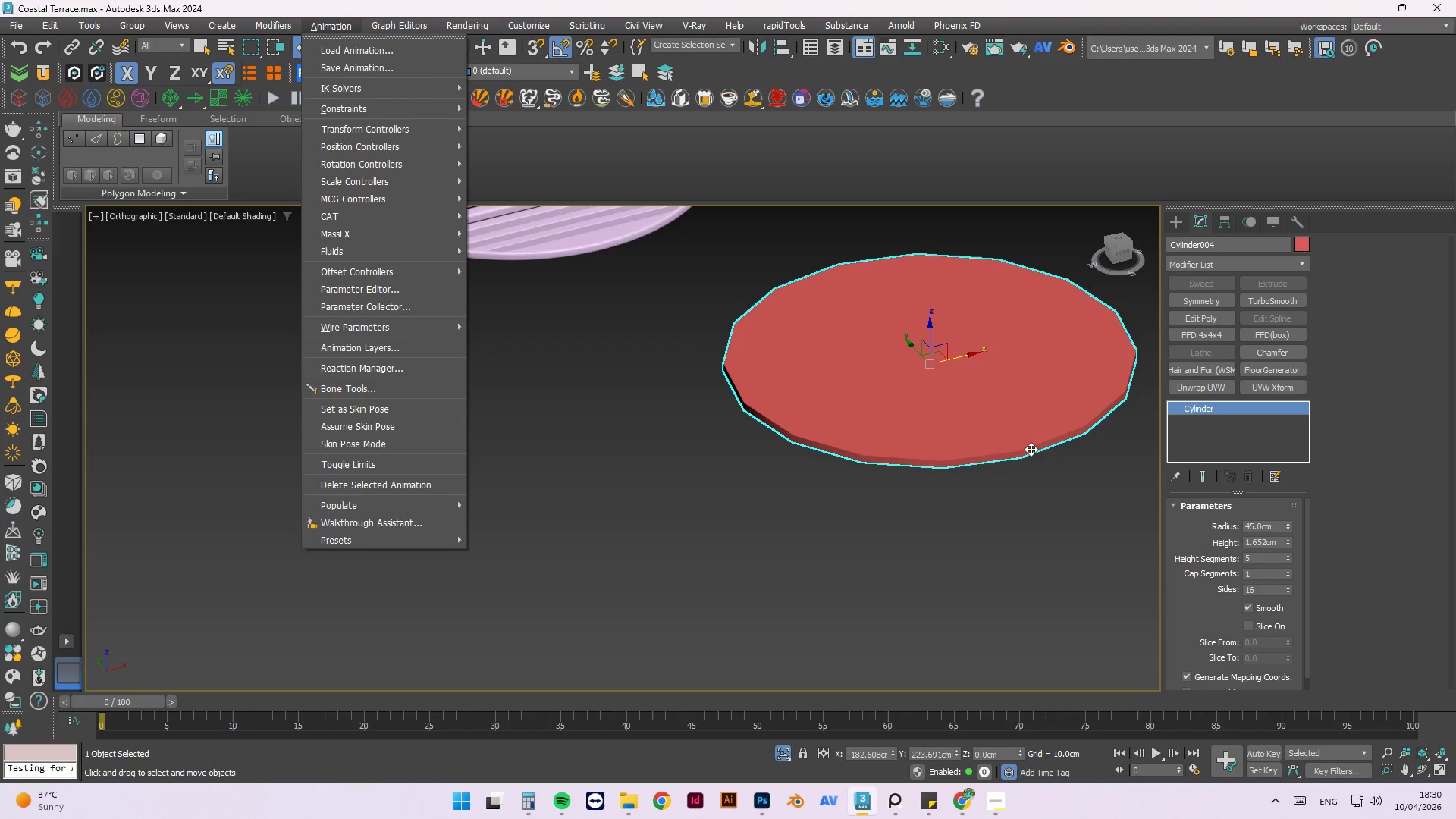 
key(Escape)
 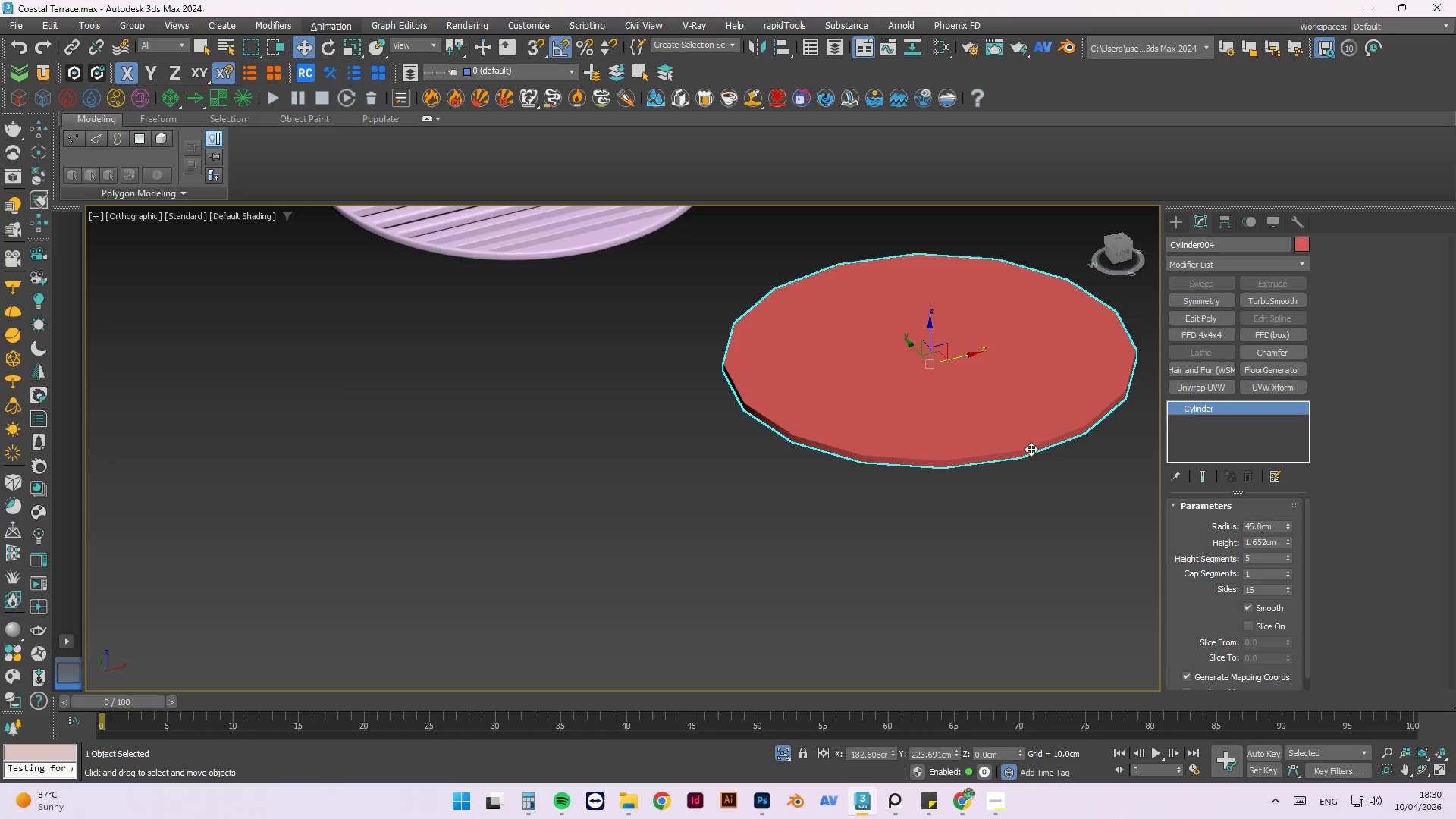 
key(F4)
 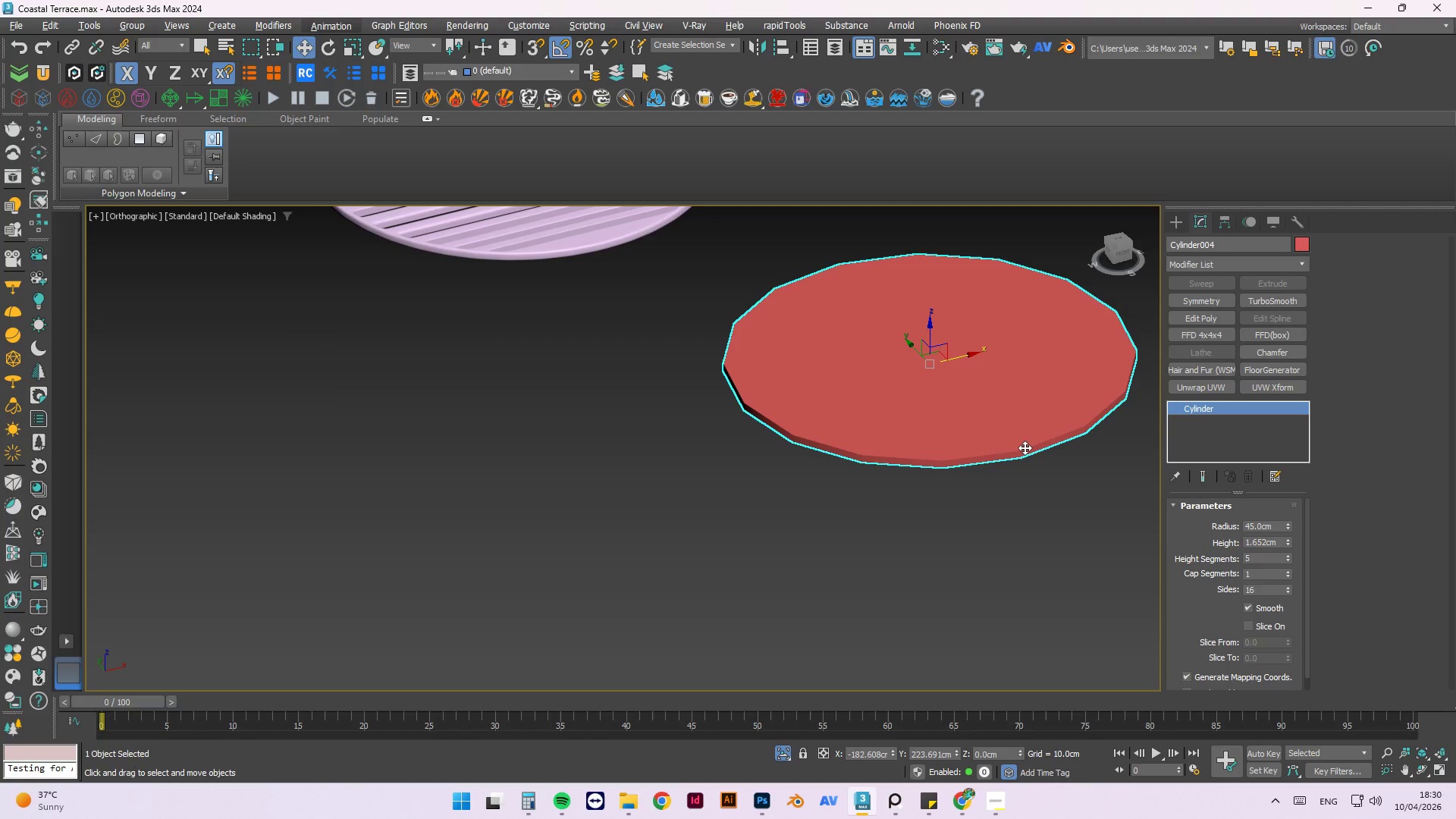 
key(F3)
 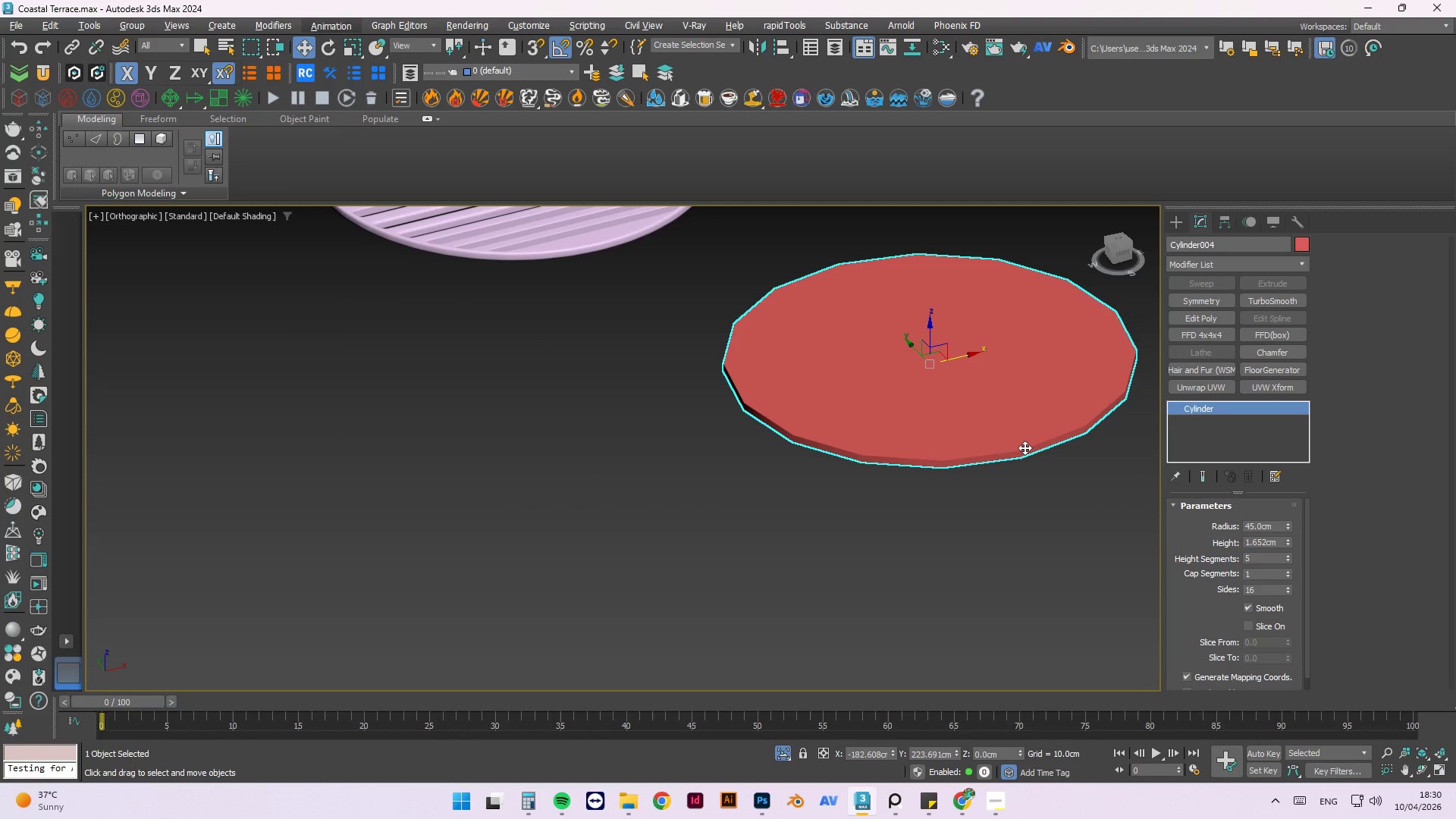 
key(F4)
 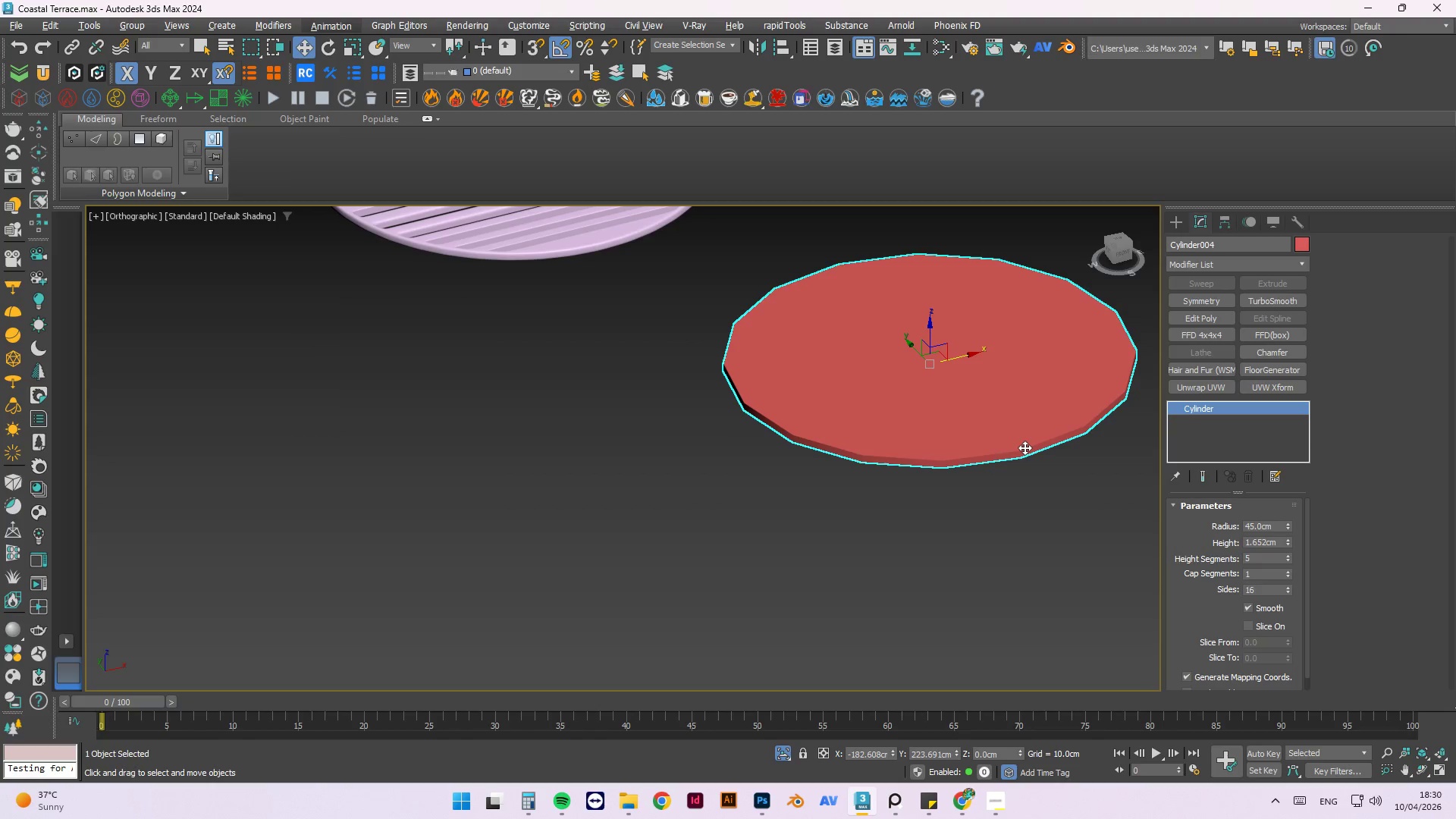 
key(F4)
 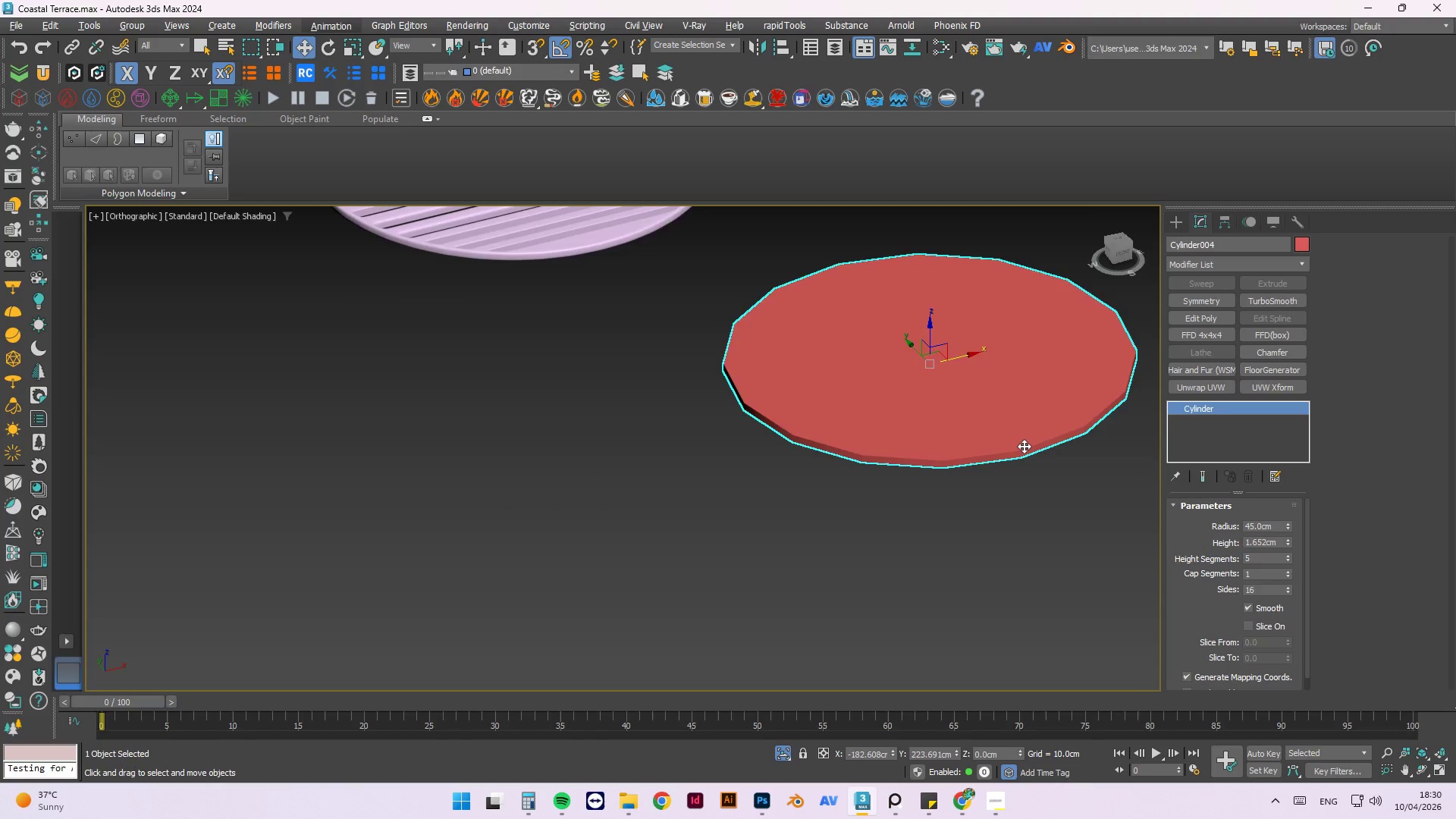 
key(F4)
 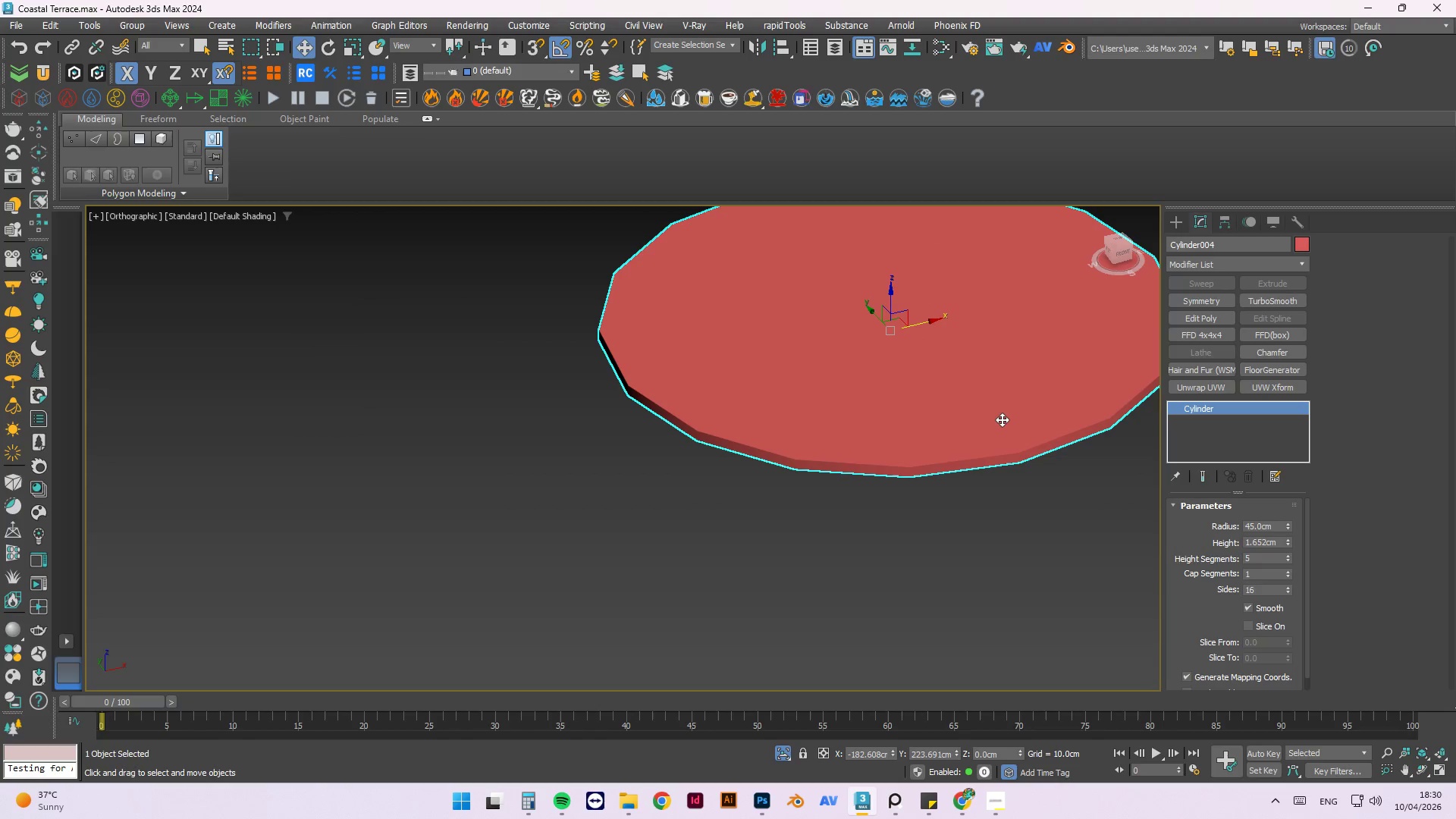 
scroll: coordinate [1024, 445], scroll_direction: up, amount: 1.0
 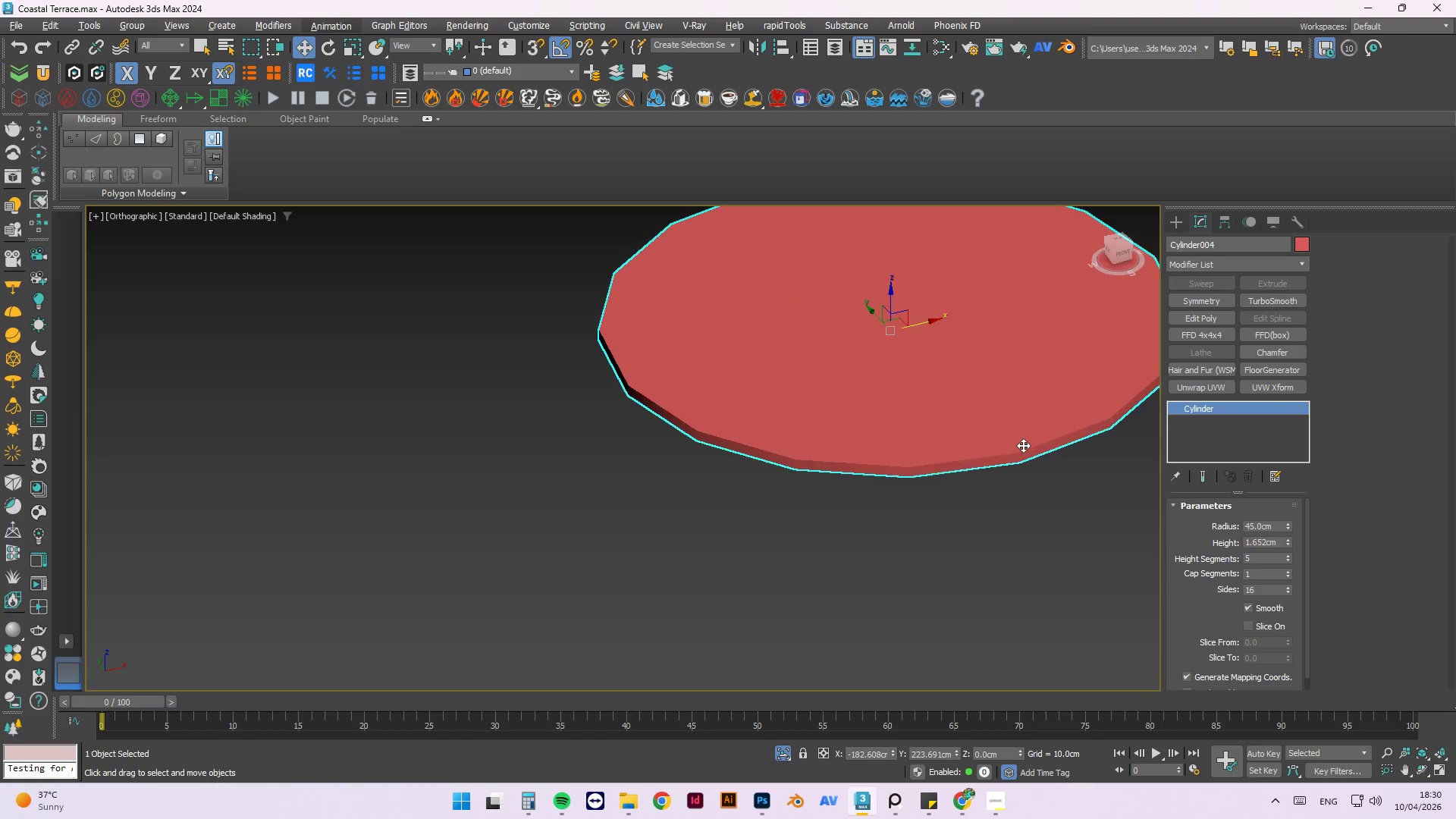 
scroll: coordinate [1002, 421], scroll_direction: down, amount: 2.0
 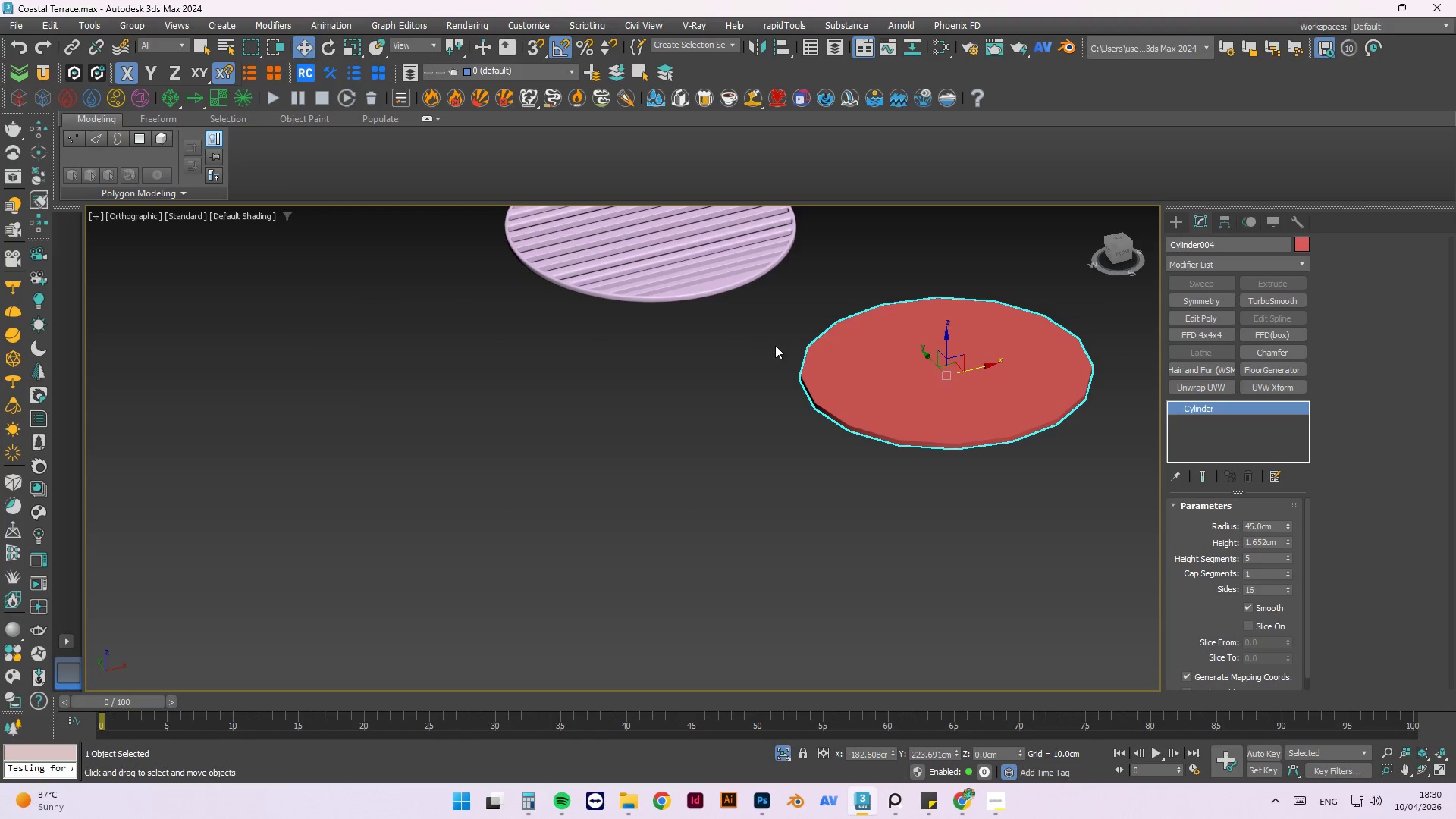 
key(F4)
 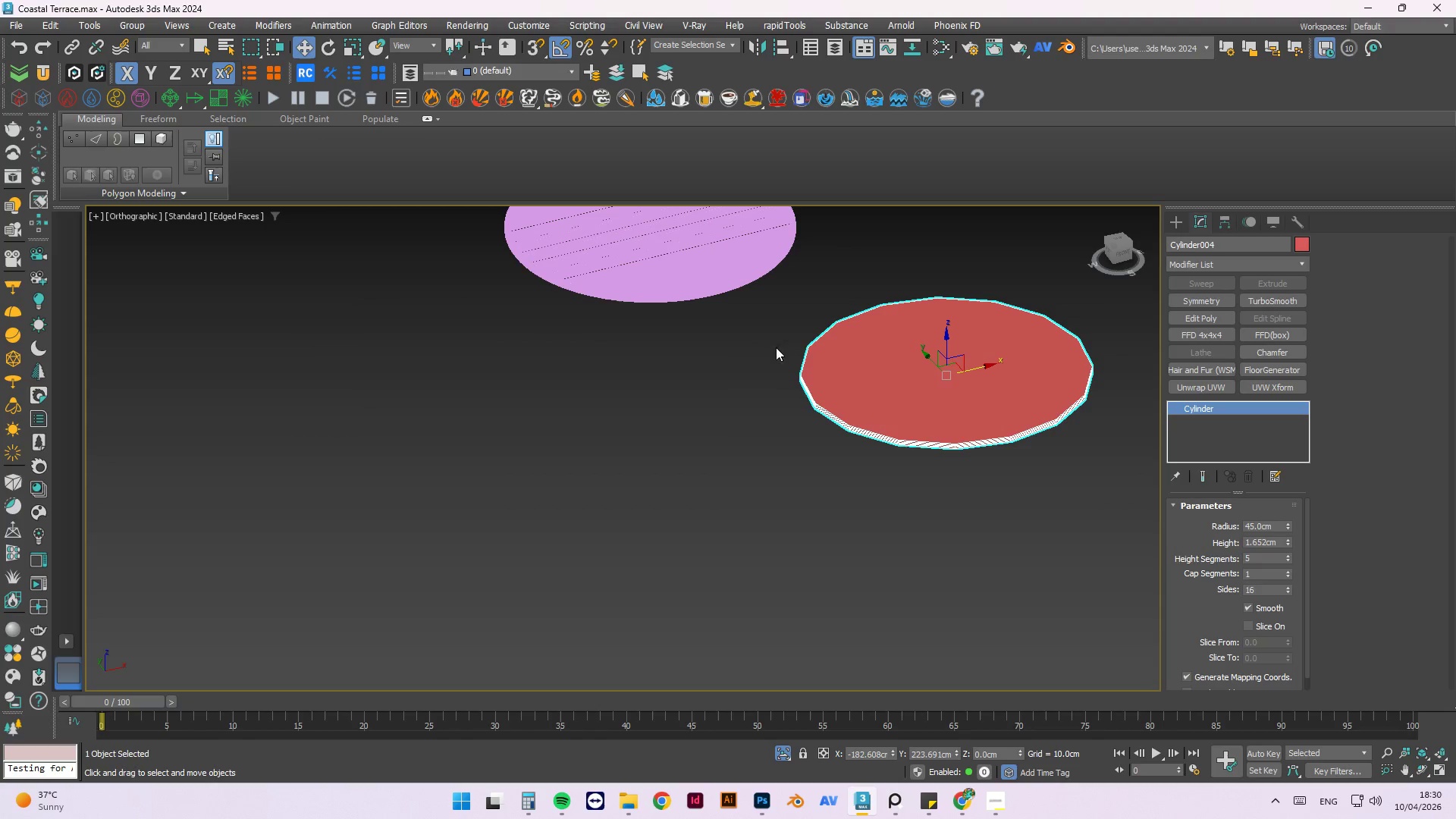 
scroll: coordinate [883, 375], scroll_direction: up, amount: 2.0
 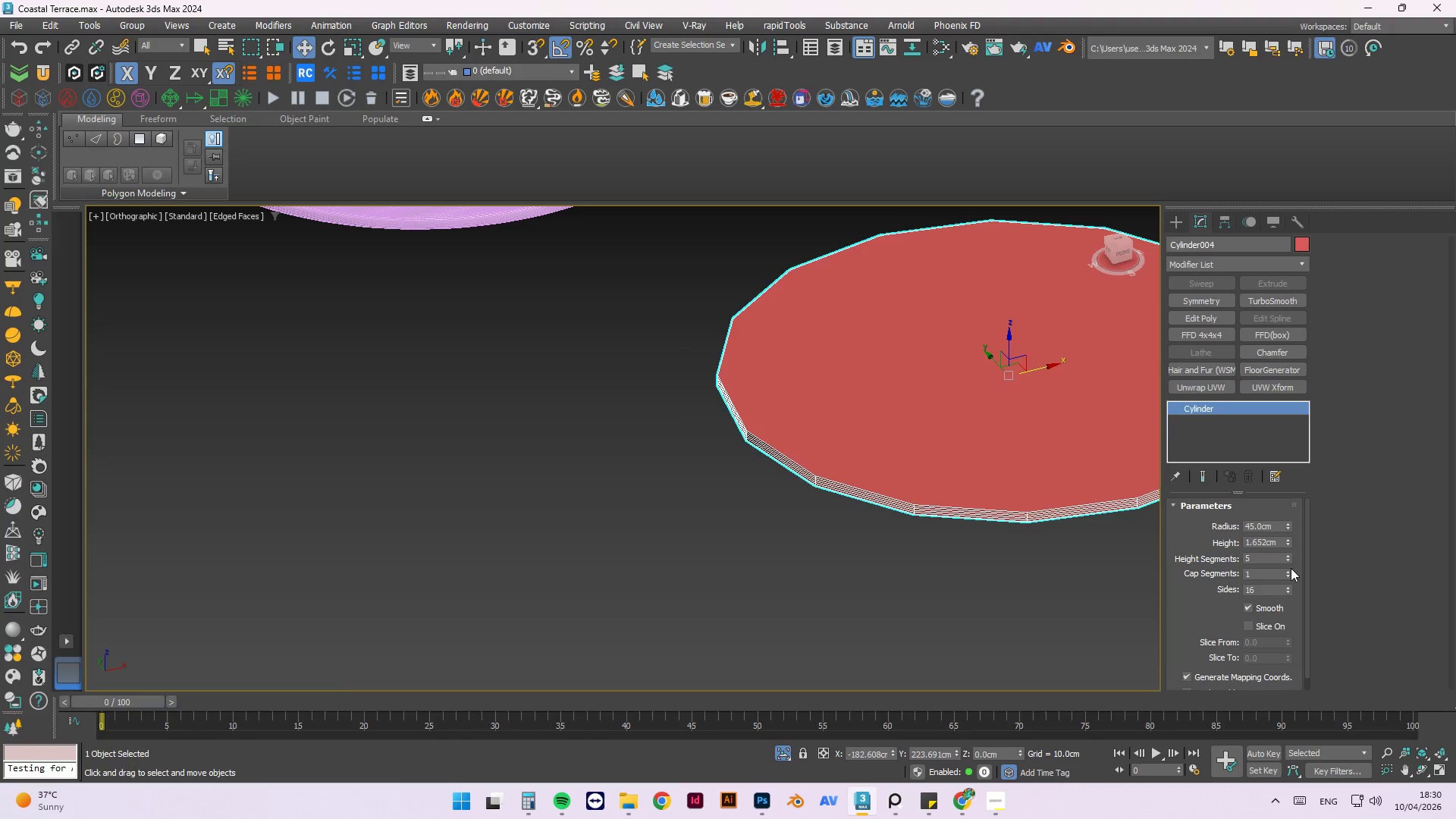 
left_click([1288, 570])
 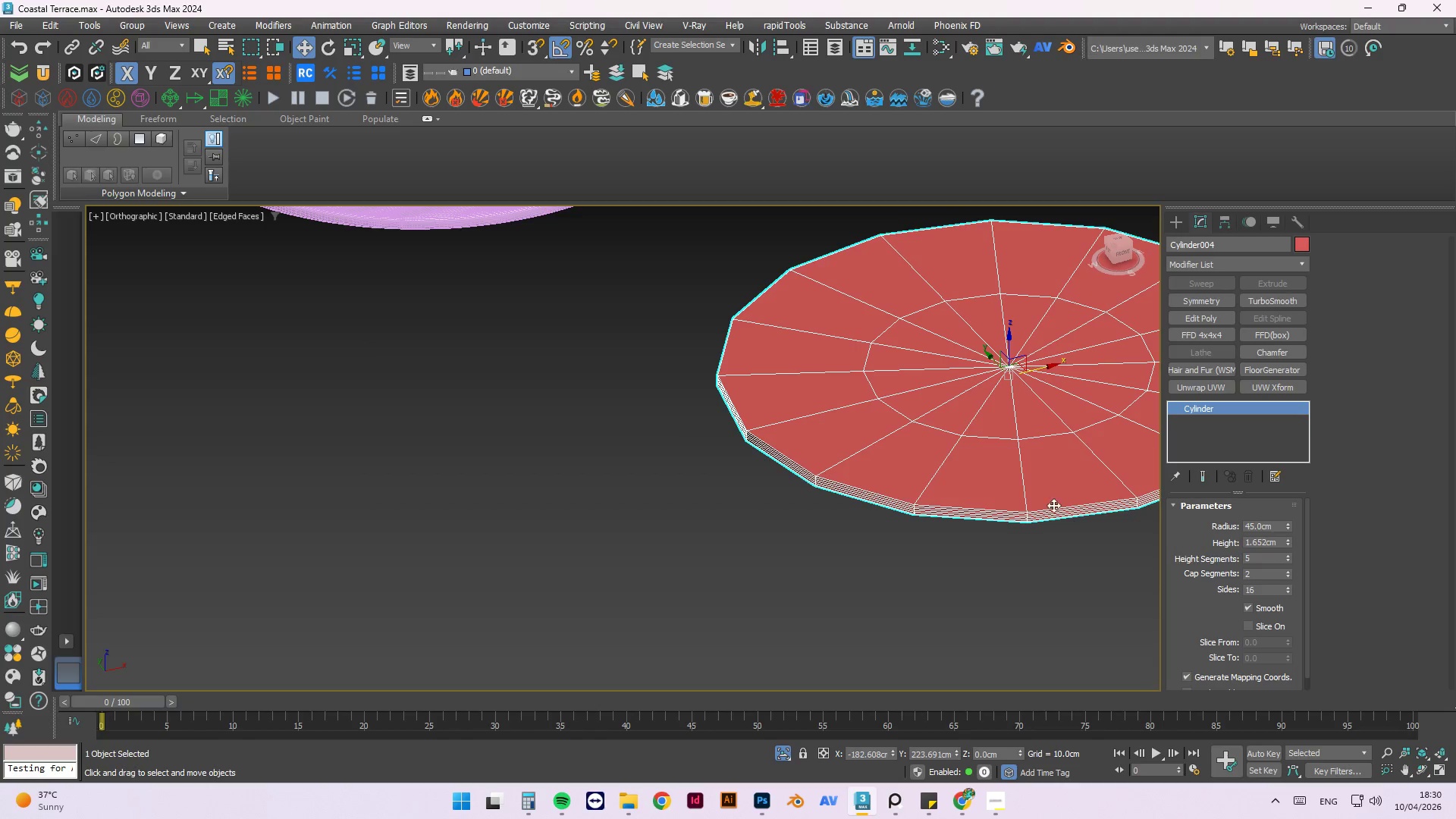 
scroll: coordinate [1025, 475], scroll_direction: down, amount: 2.0
 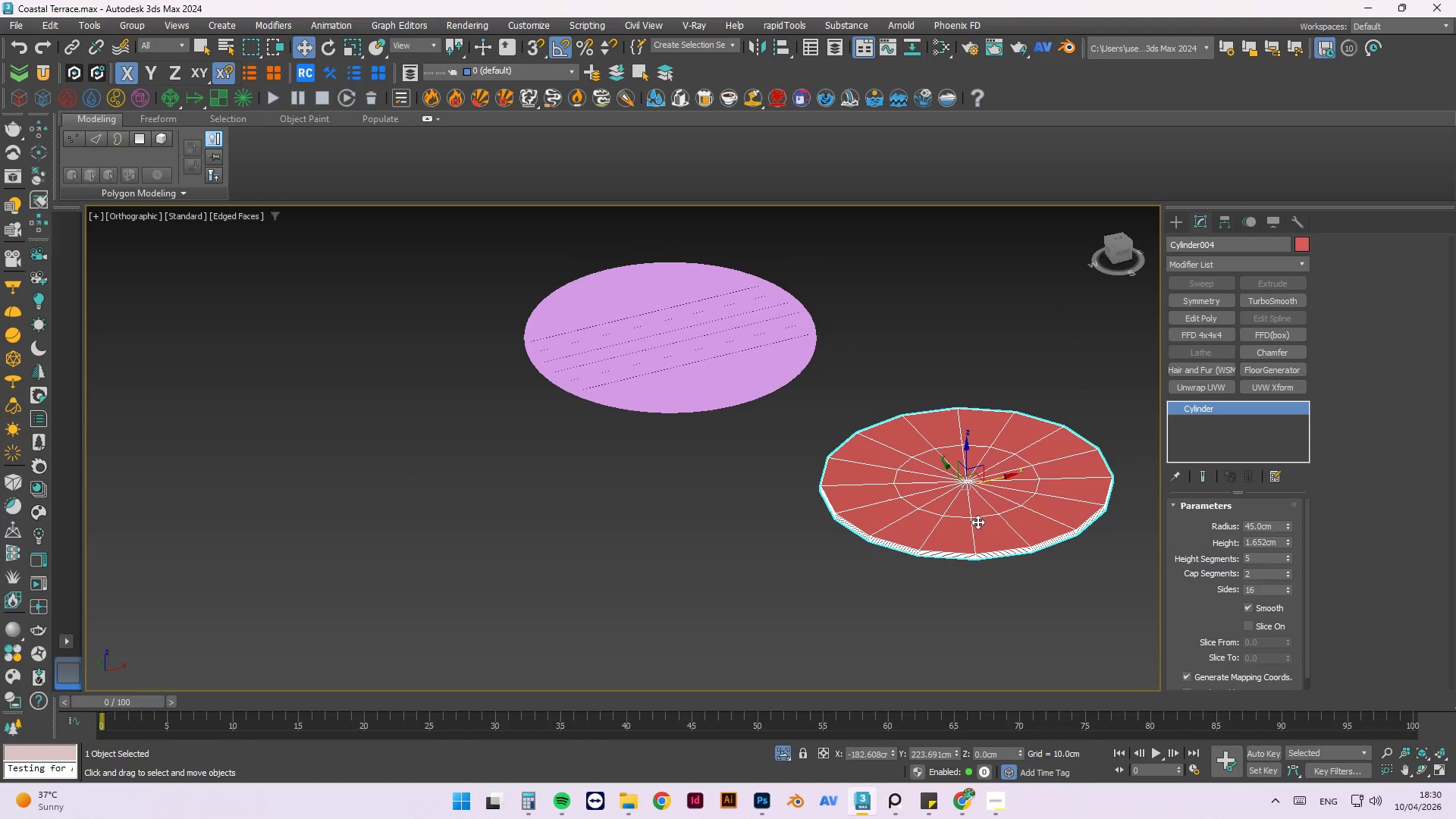 
scroll: coordinate [586, 545], scroll_direction: up, amount: 4.0
 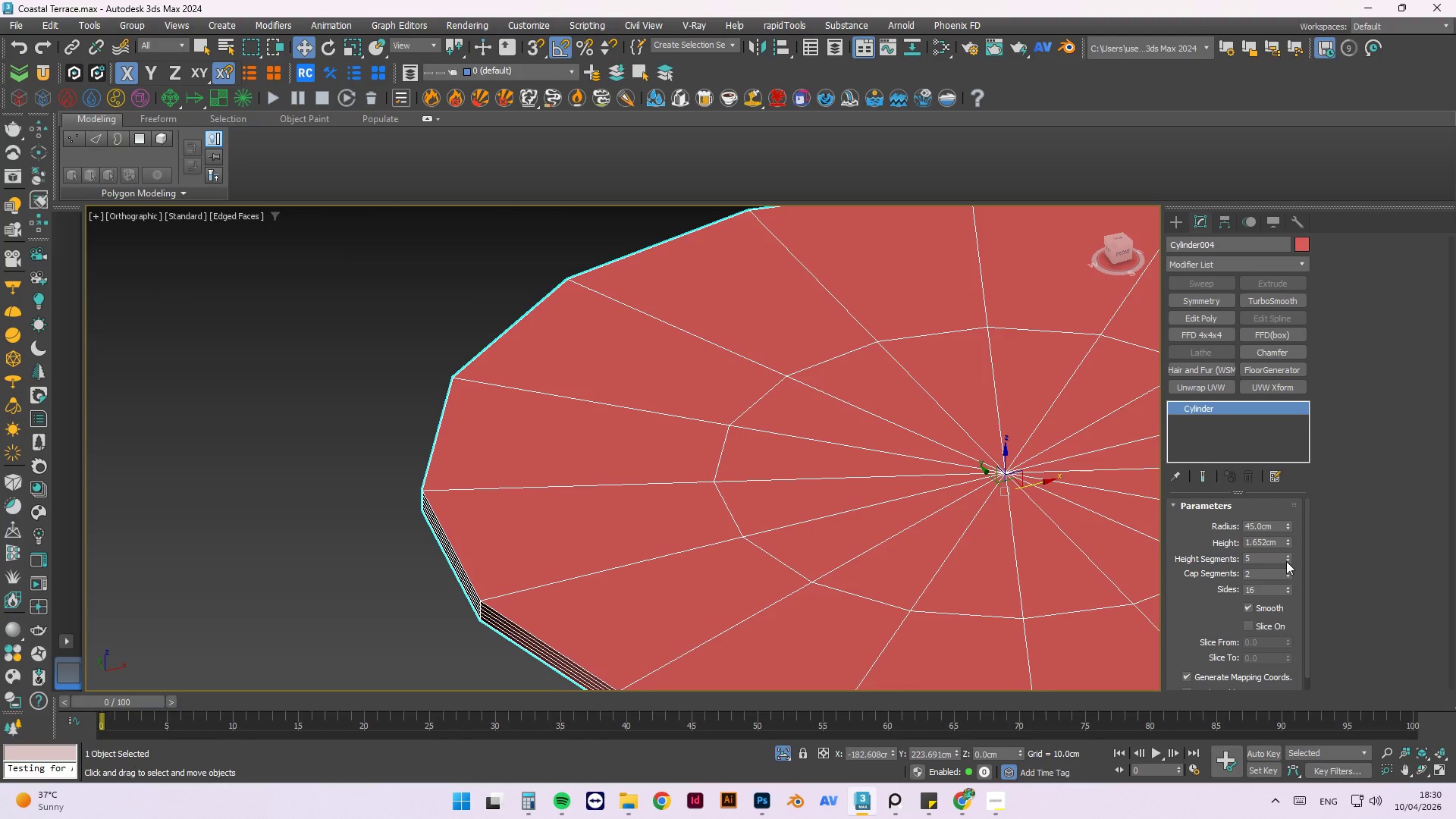 
double_click([1286, 560])
 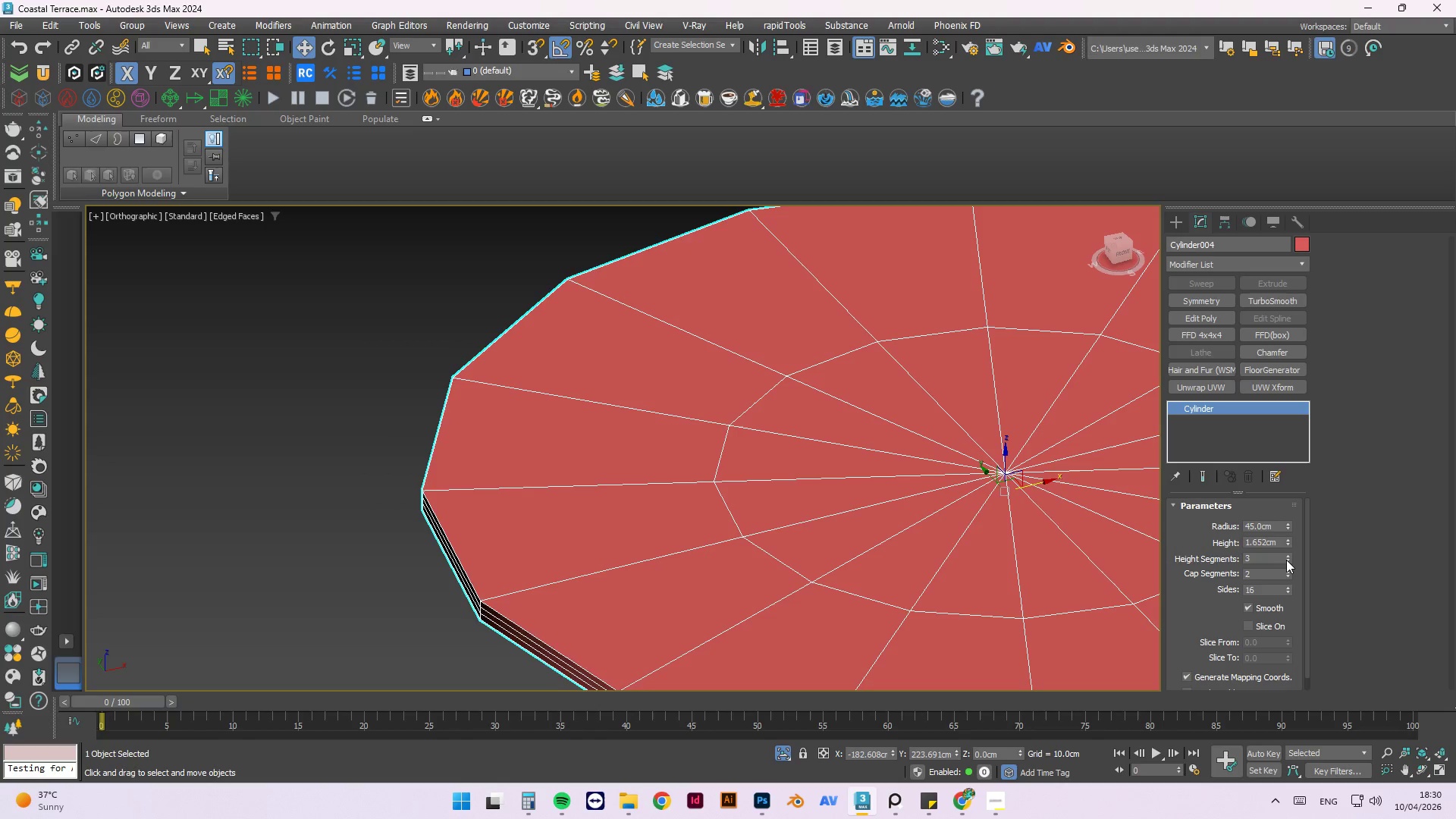 
triple_click([1286, 560])
 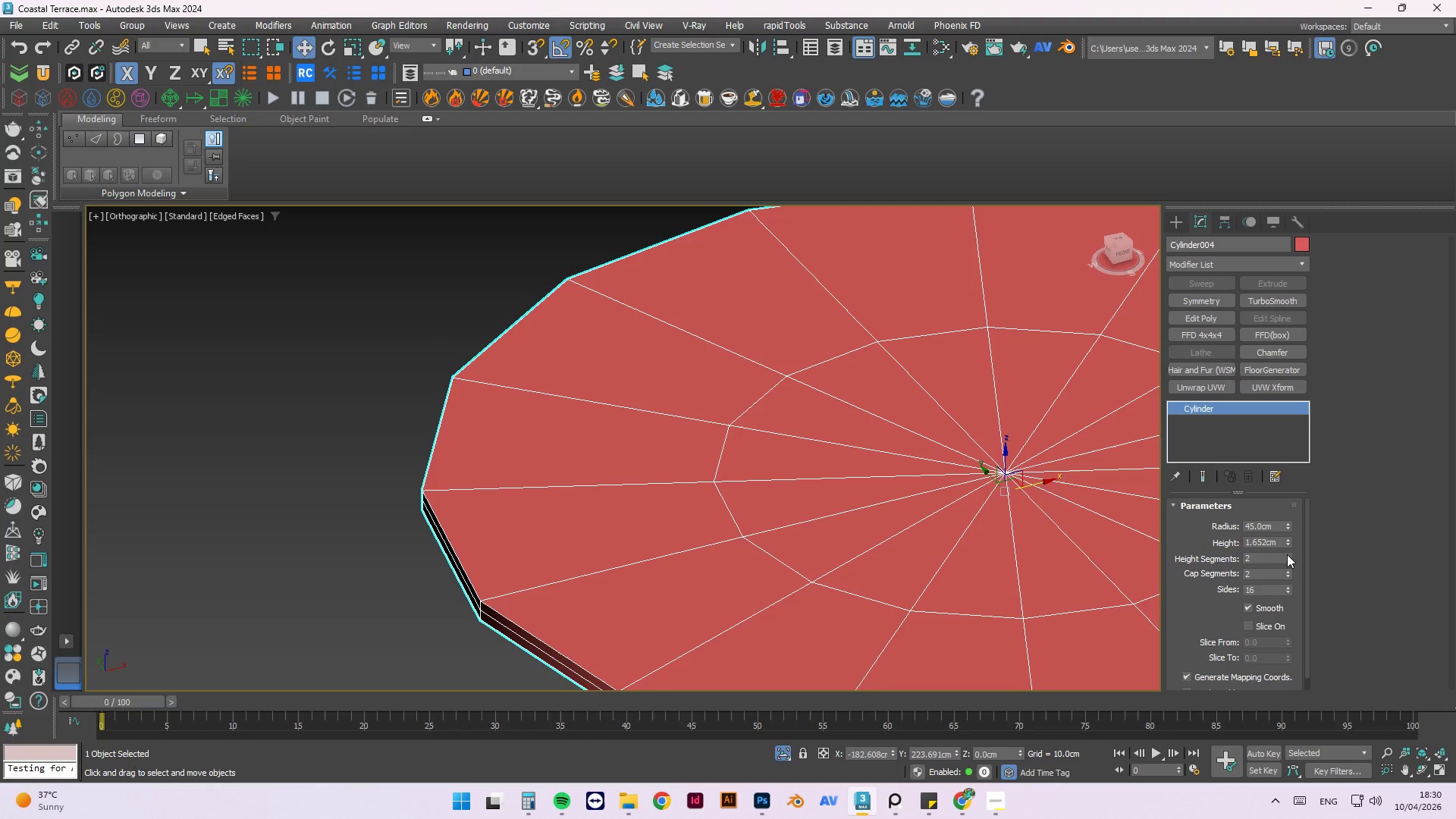 
left_click([1288, 559])
 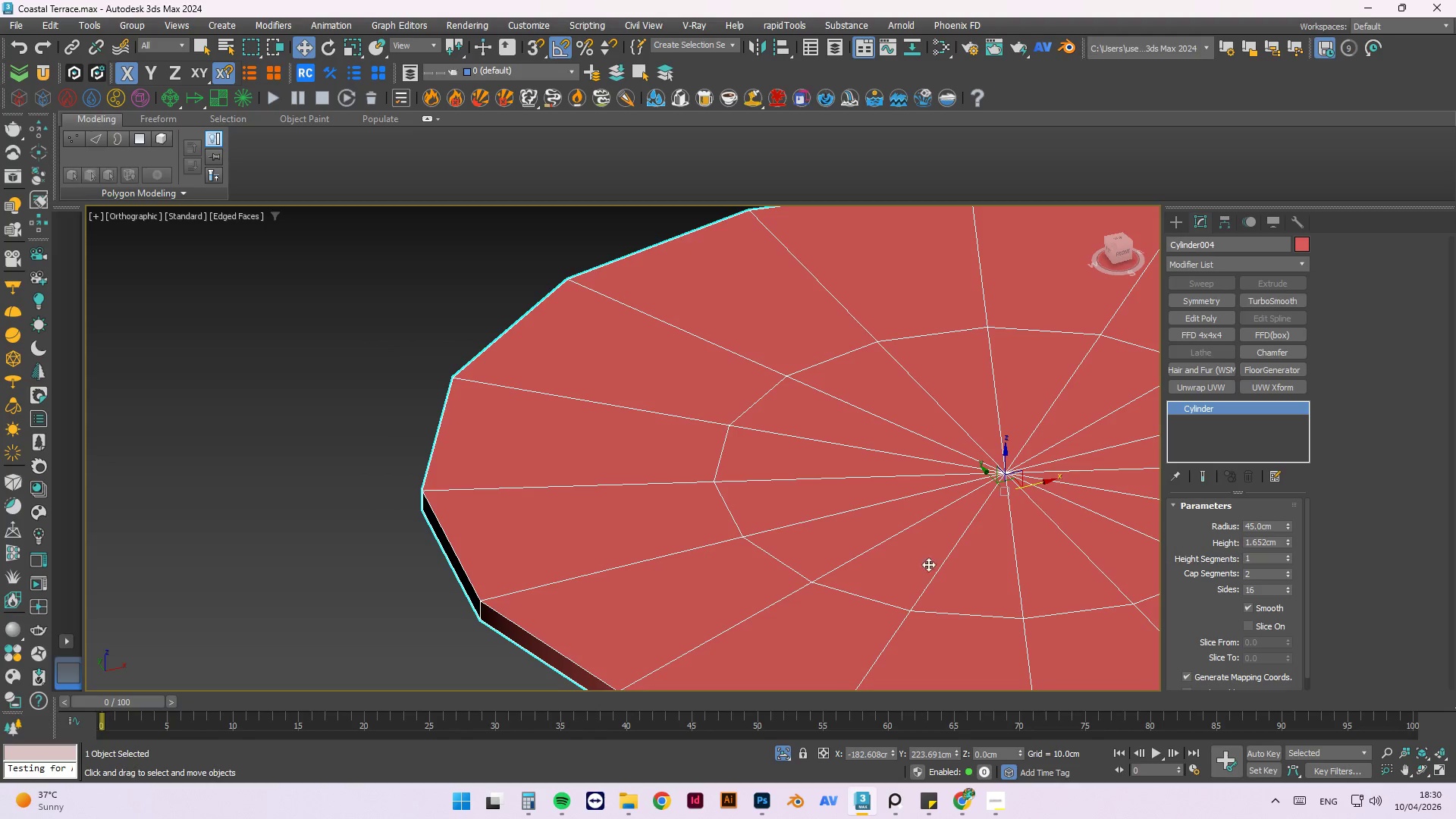 
scroll: coordinate [845, 557], scroll_direction: down, amount: 1.0
 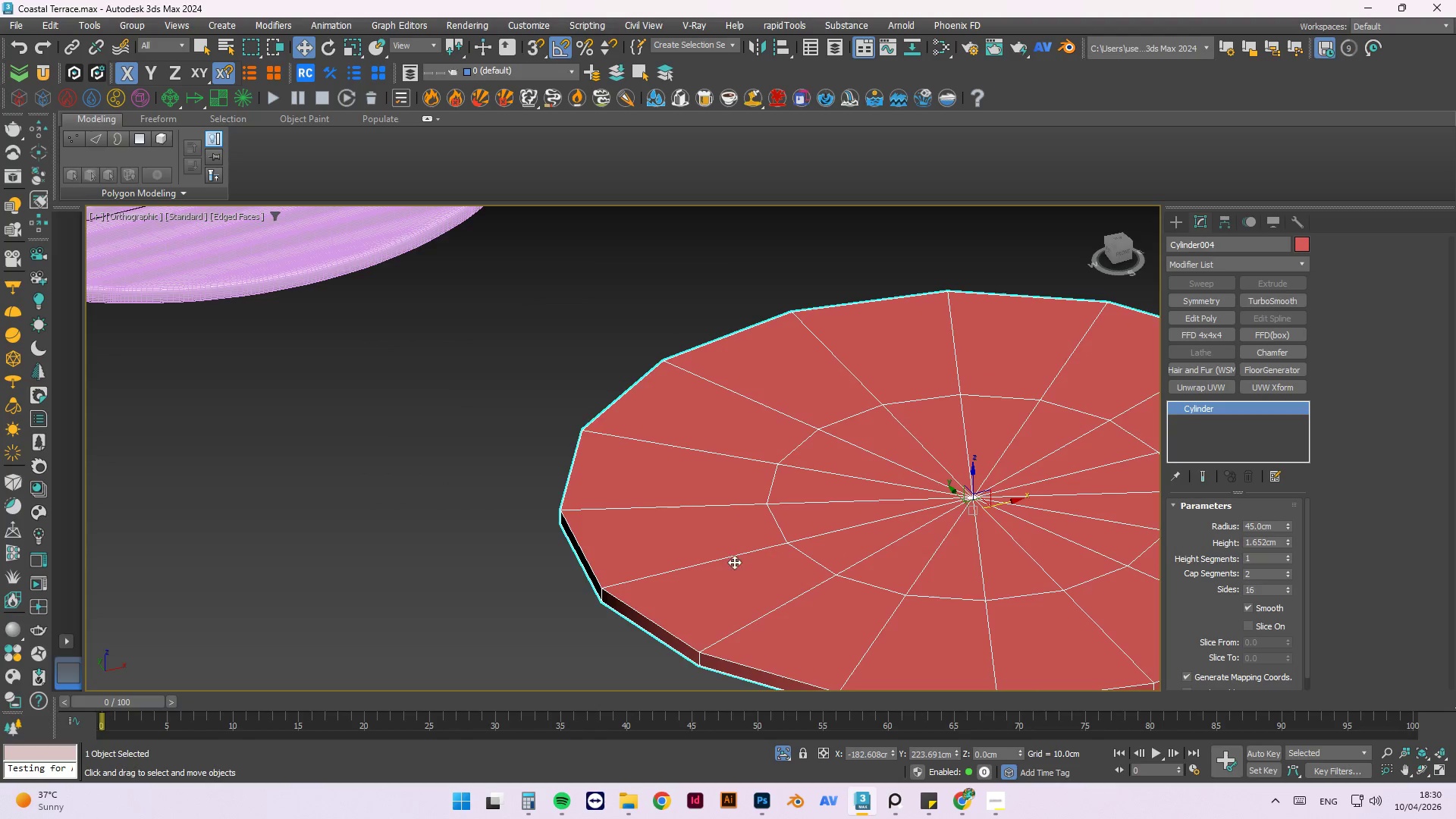 
scroll: coordinate [693, 563], scroll_direction: none, amount: 0.0
 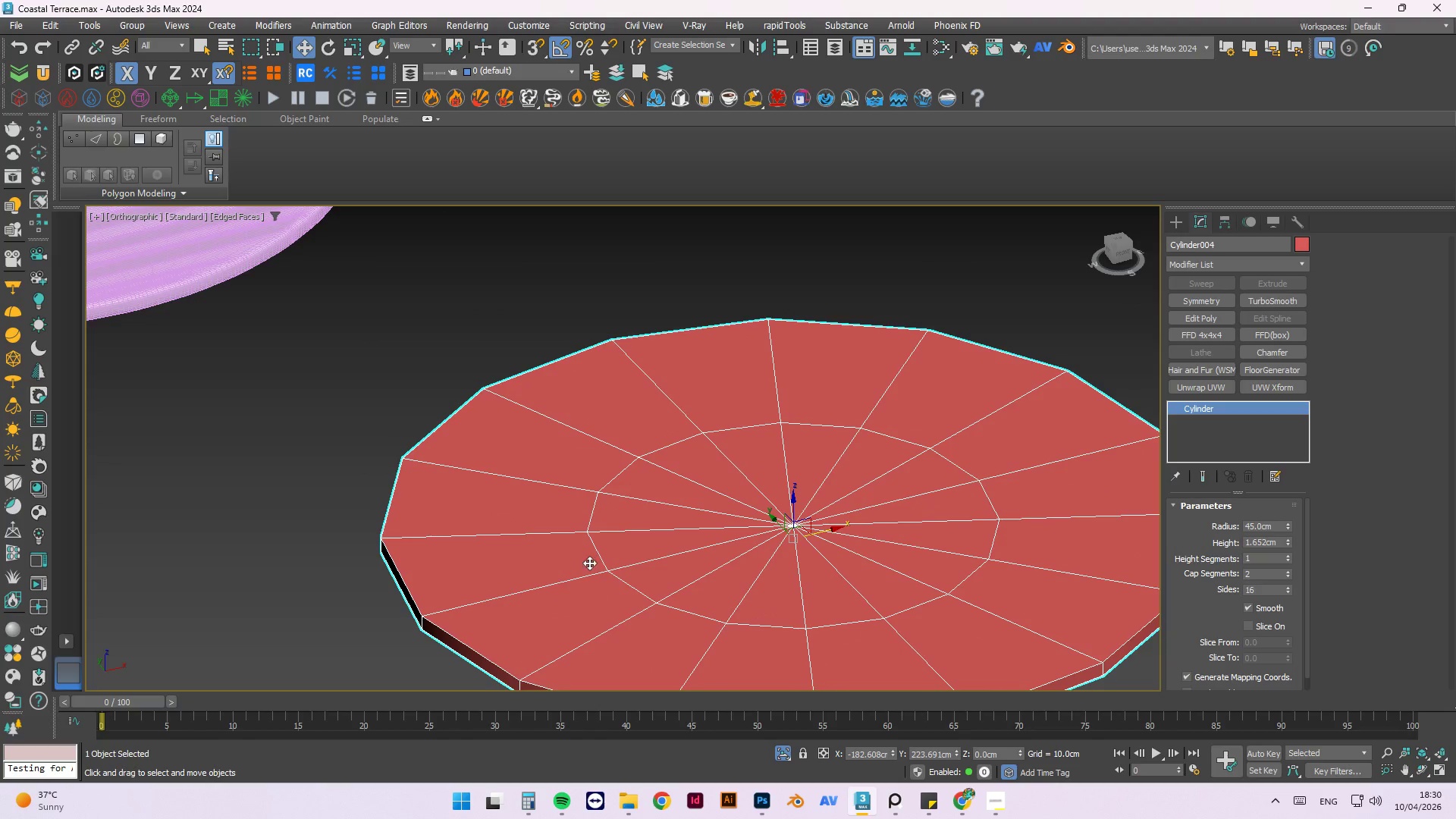 
middle_click([589, 550])
 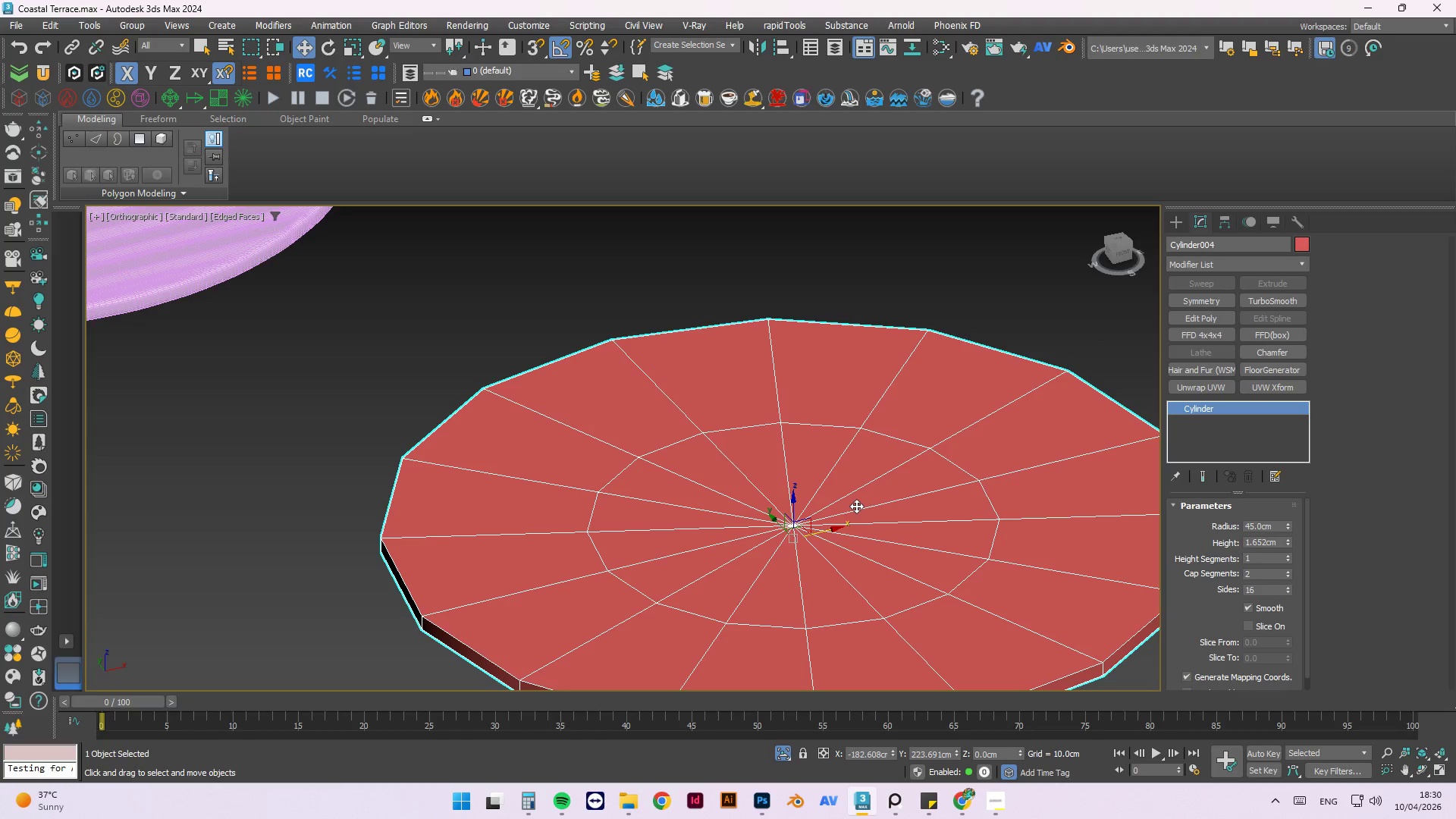 
wait(10.0)
 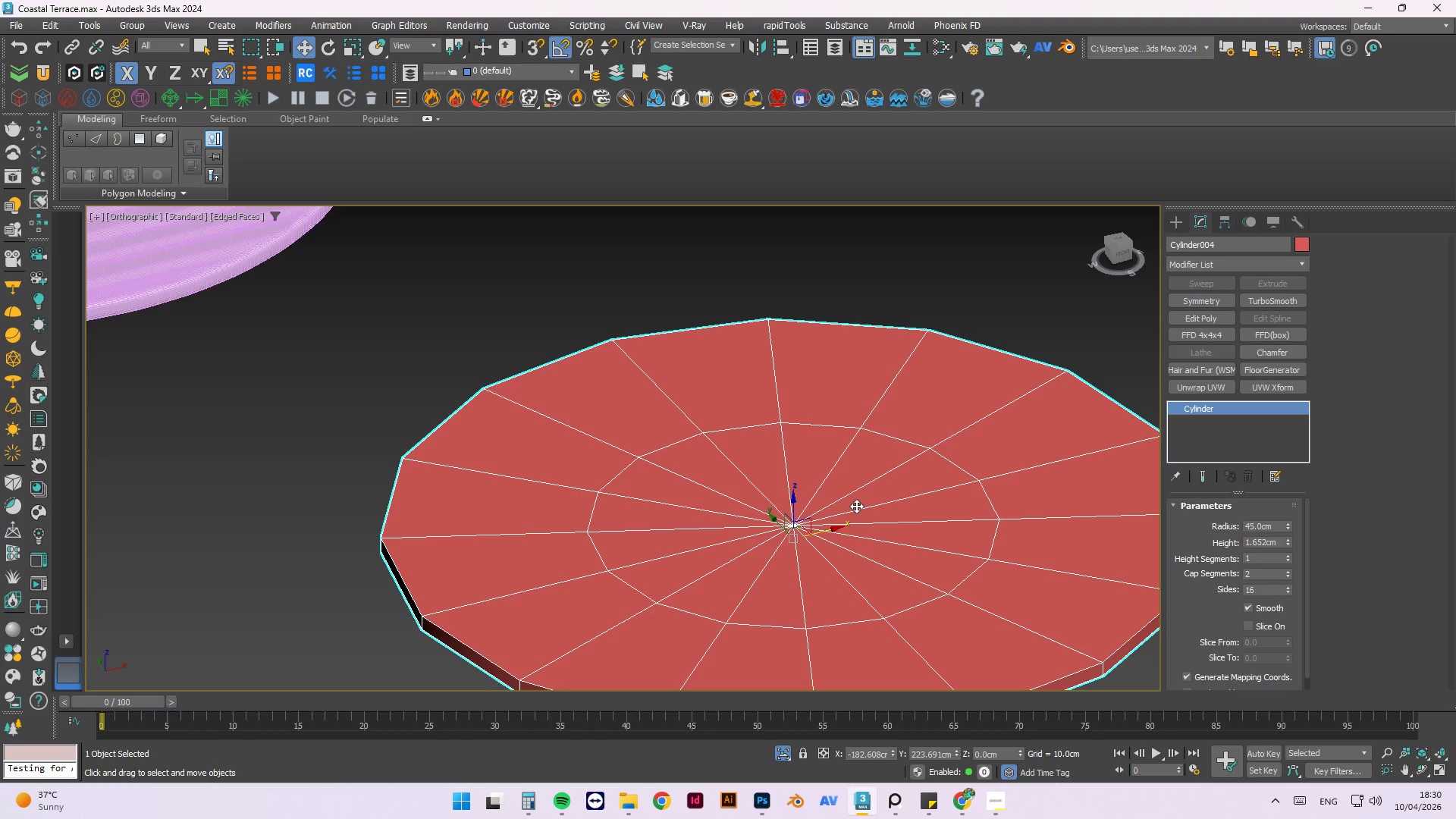 
scroll: coordinate [916, 576], scroll_direction: down, amount: 2.0
 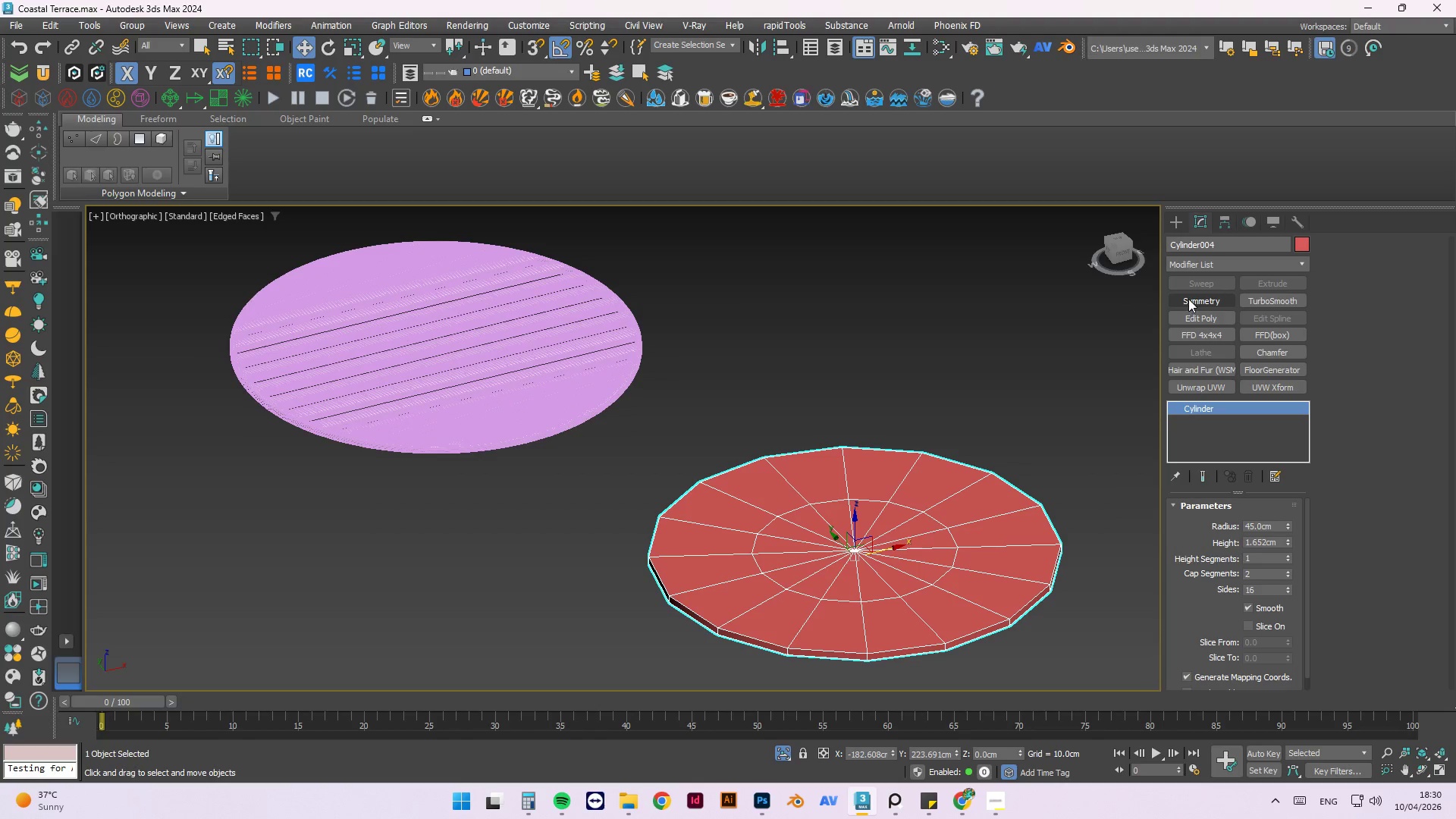 
mouse_move([1194, 248])
 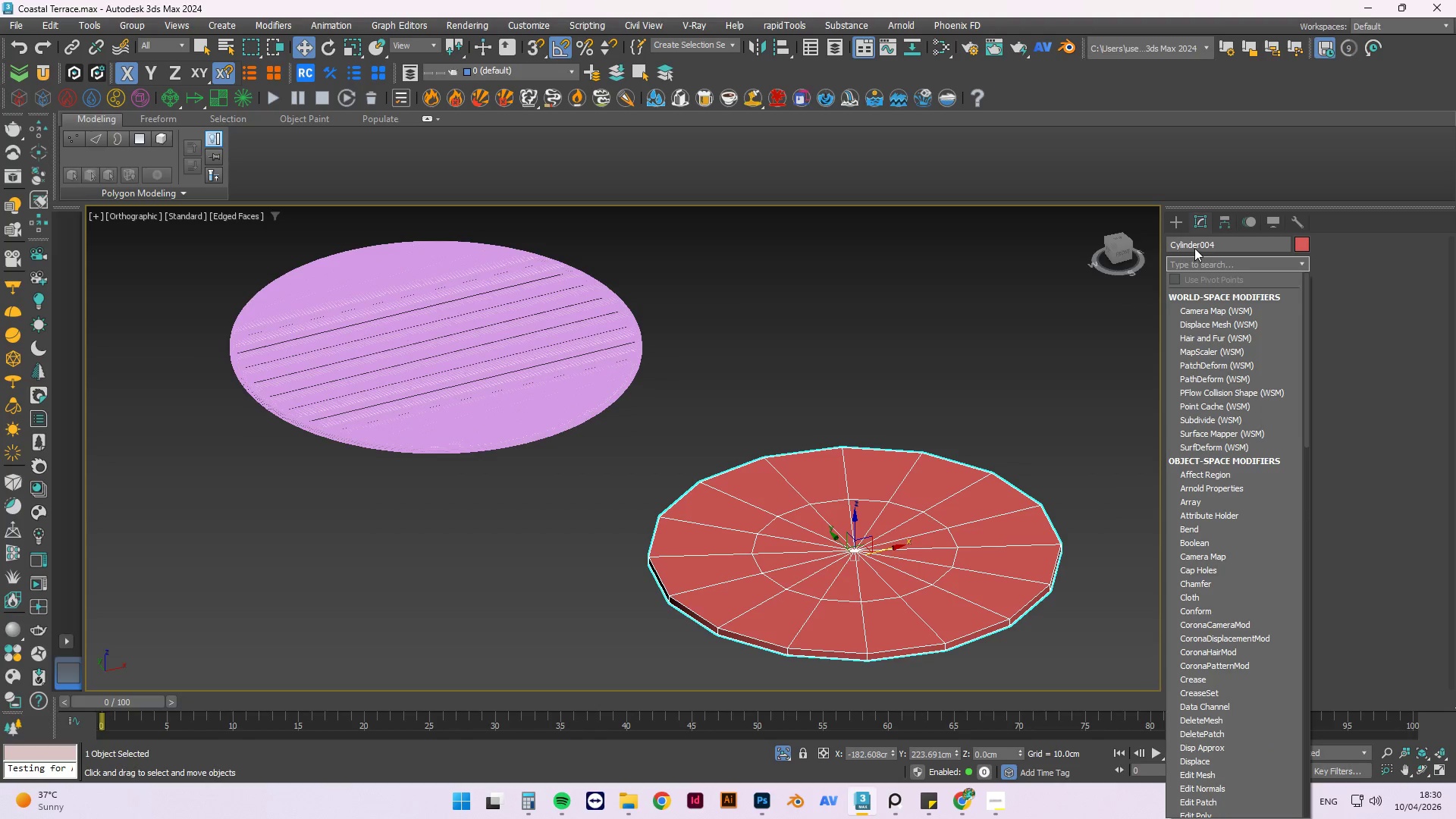 
type(ed)
 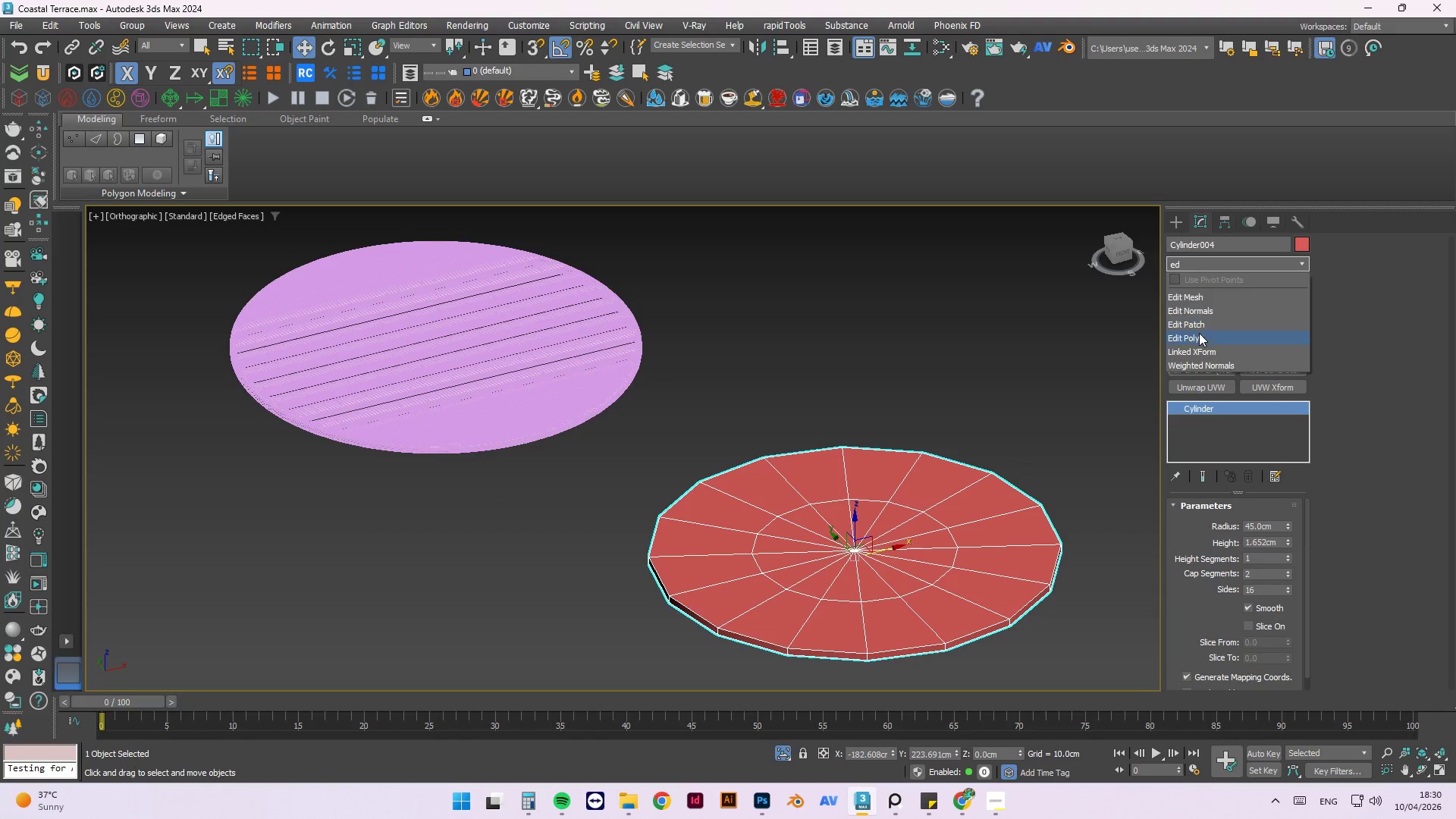 
left_click([1199, 333])
 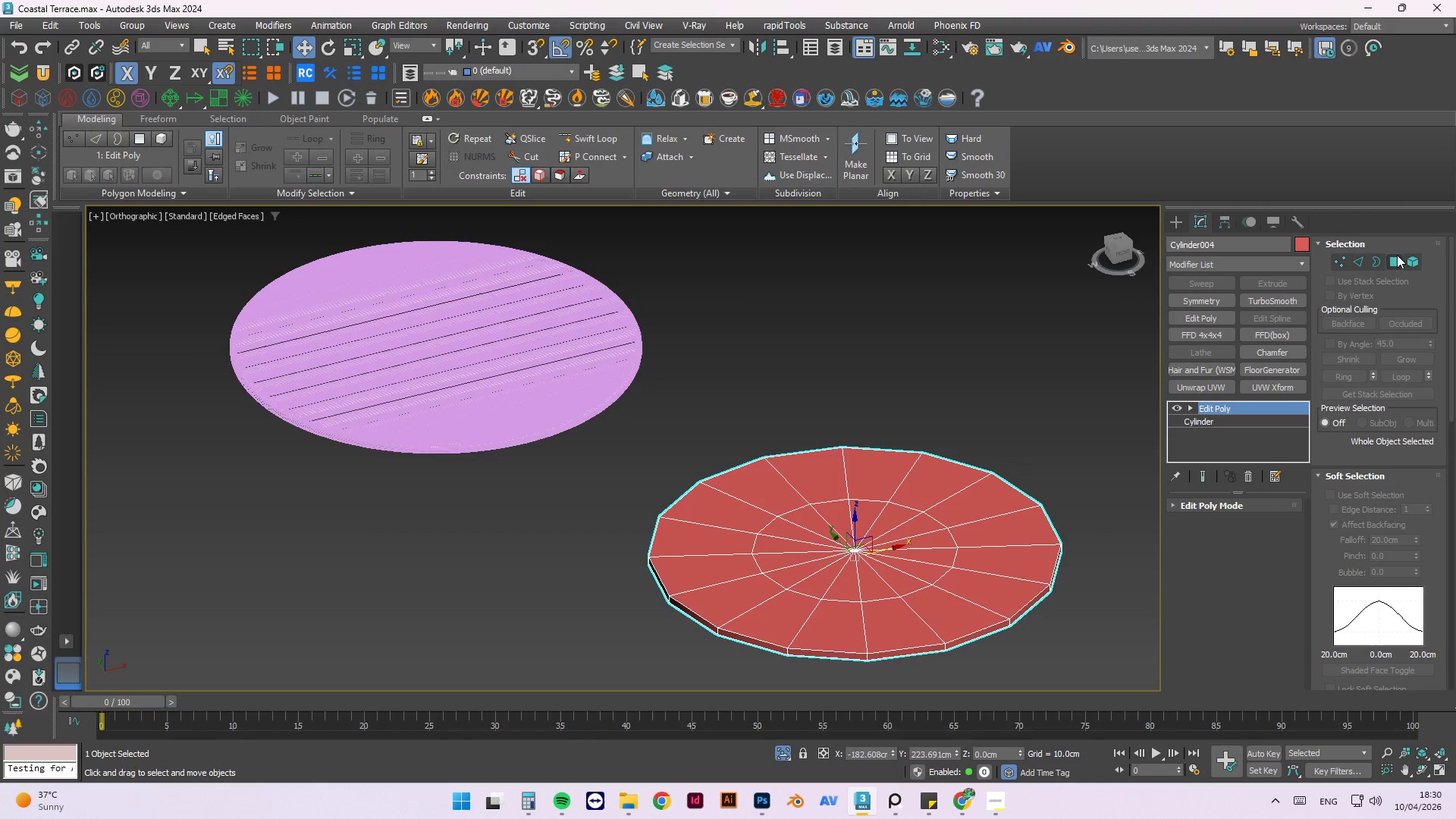 
left_click([1396, 258])
 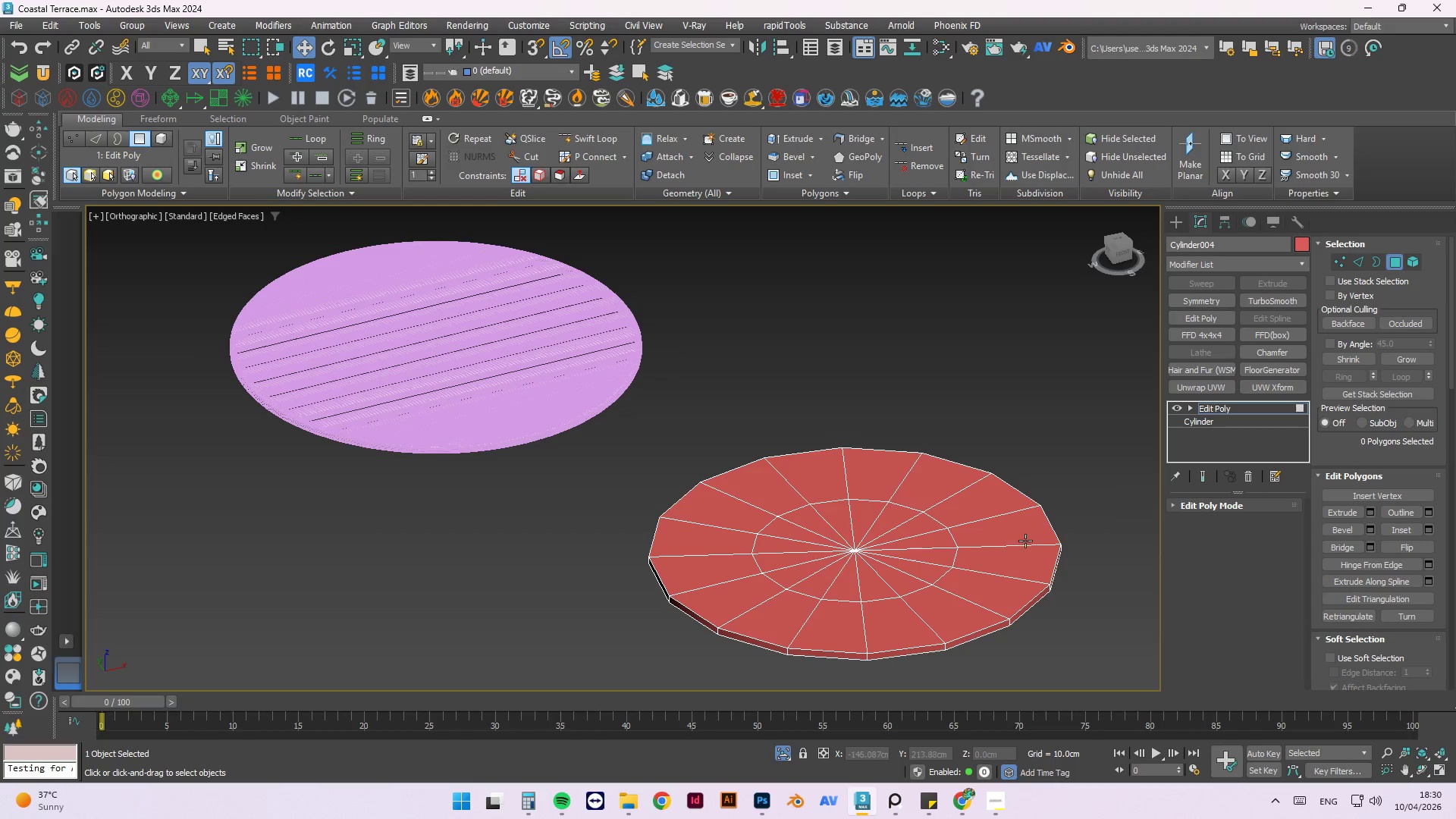 
left_click([1026, 560])
 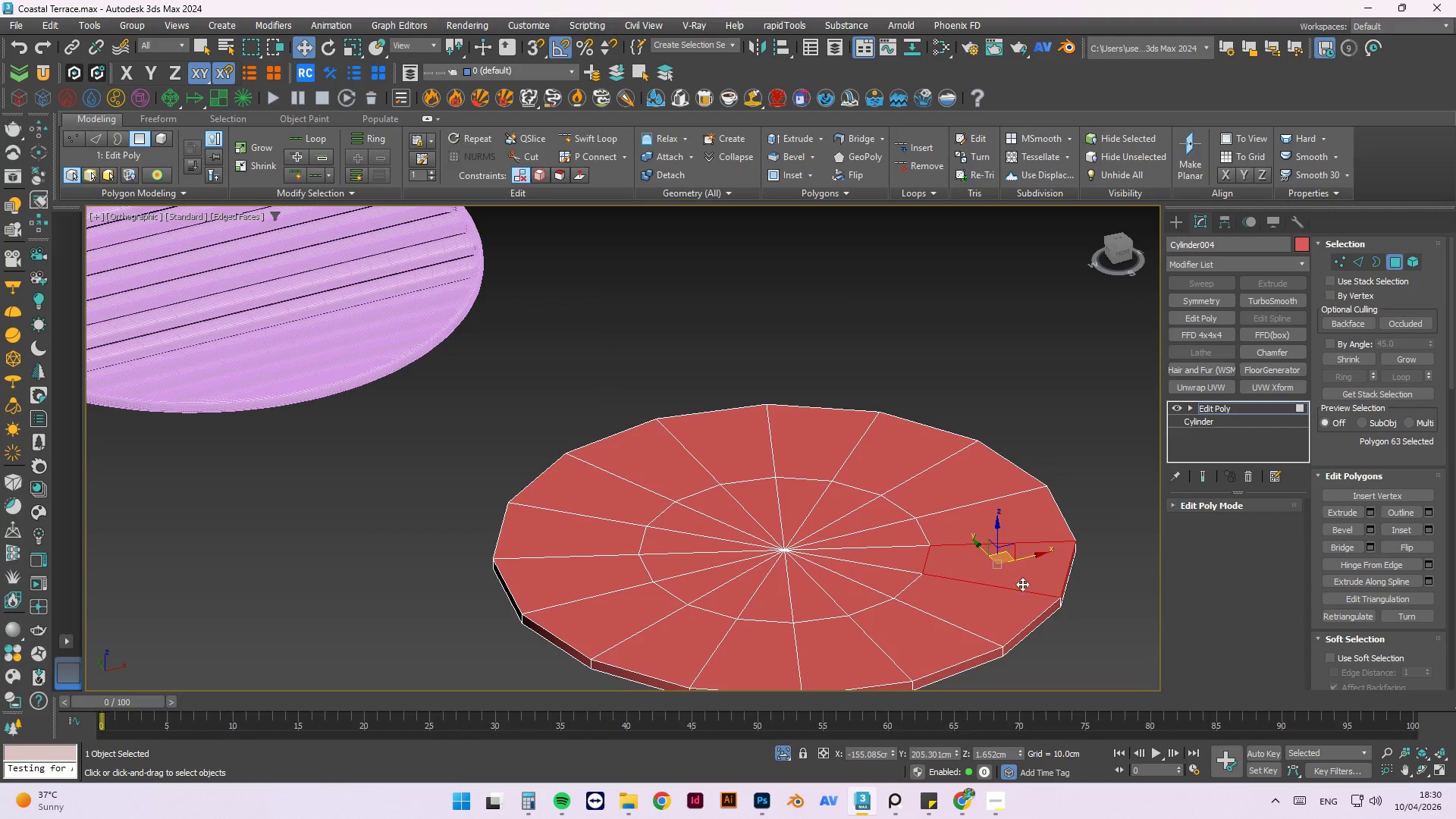 
scroll: coordinate [1025, 552], scroll_direction: up, amount: 1.0
 